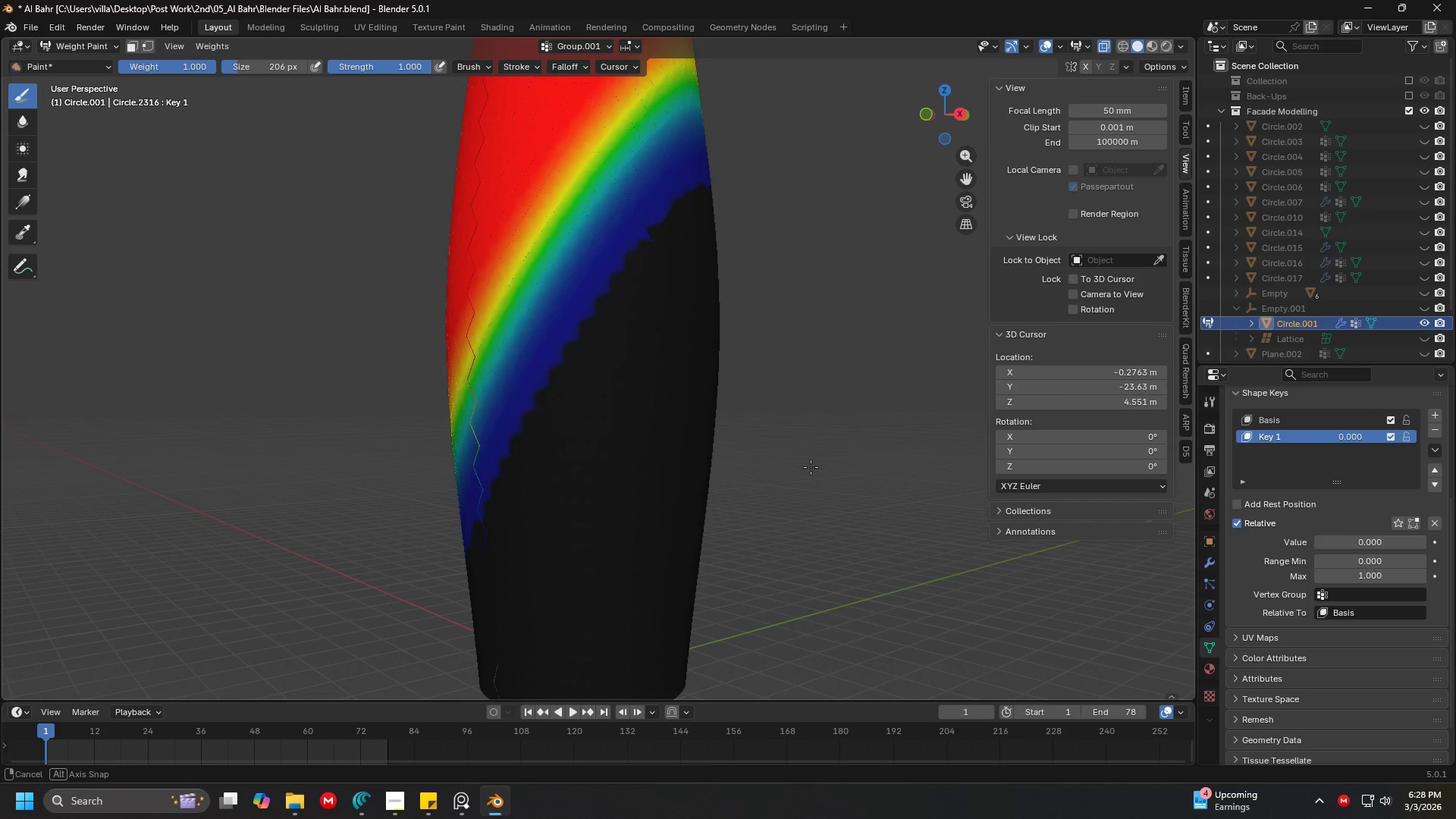 
wait(10.39)
 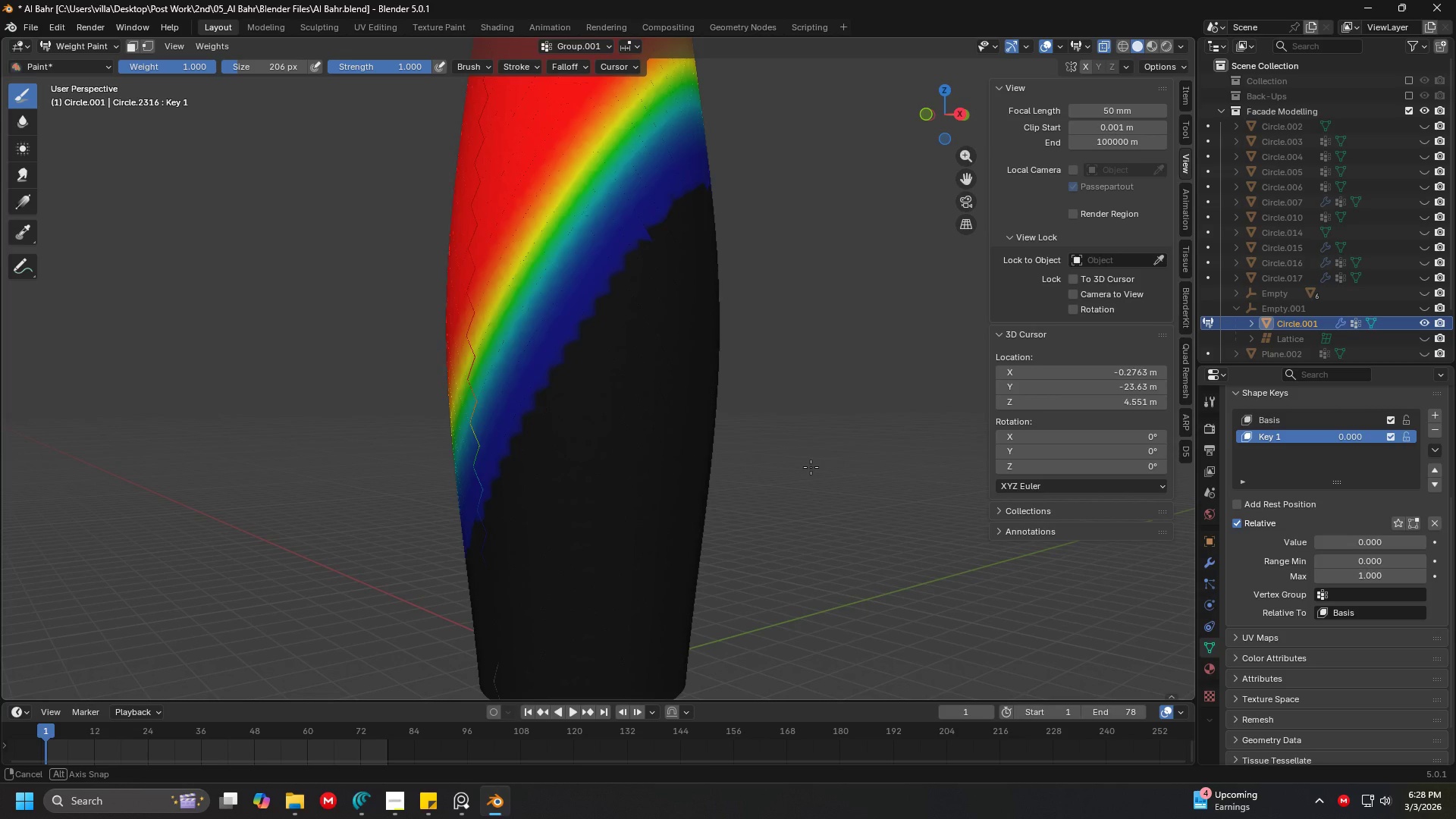 
key(Tab)
 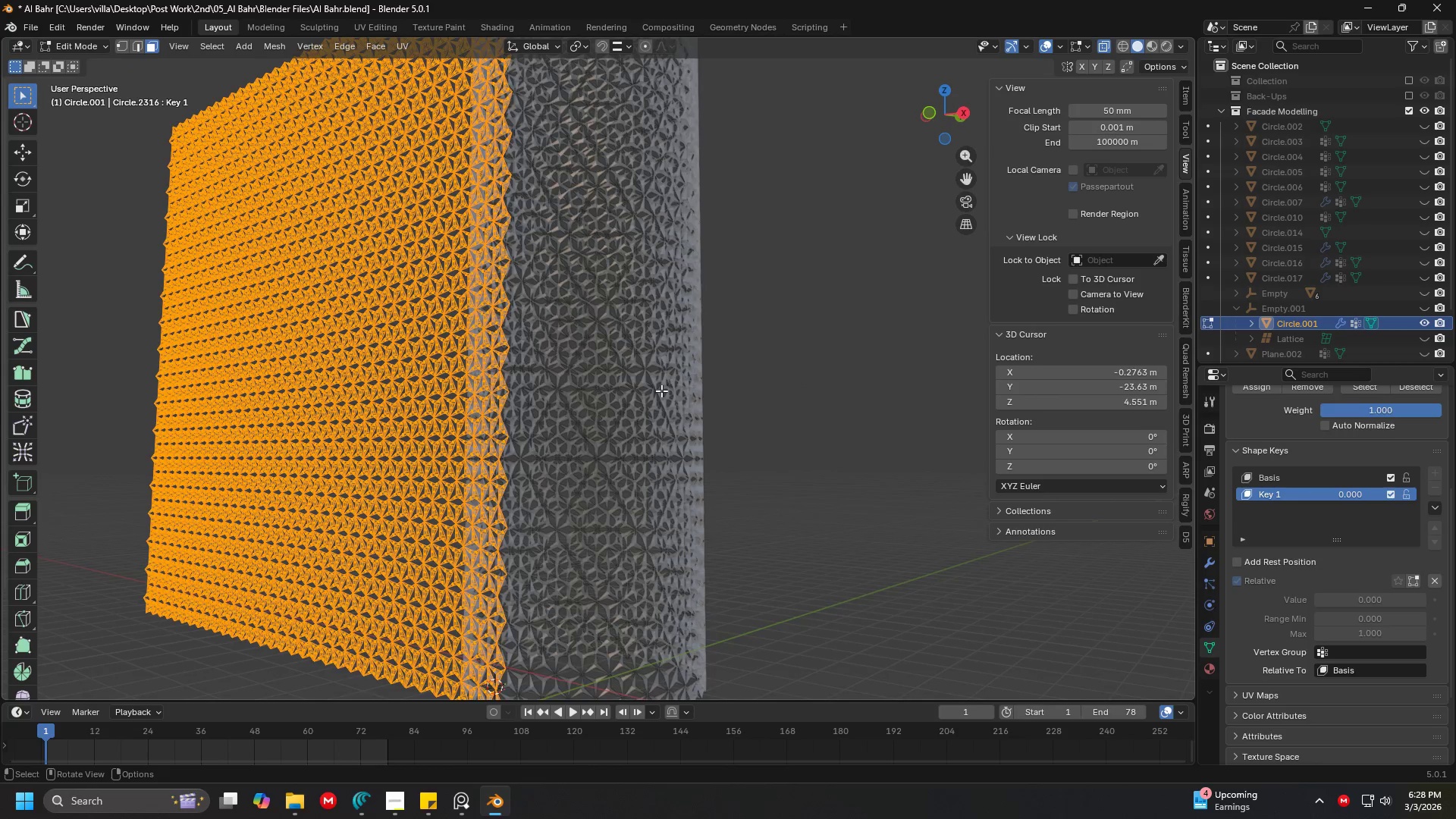 
scroll: coordinate [705, 406], scroll_direction: up, amount: 1.0
 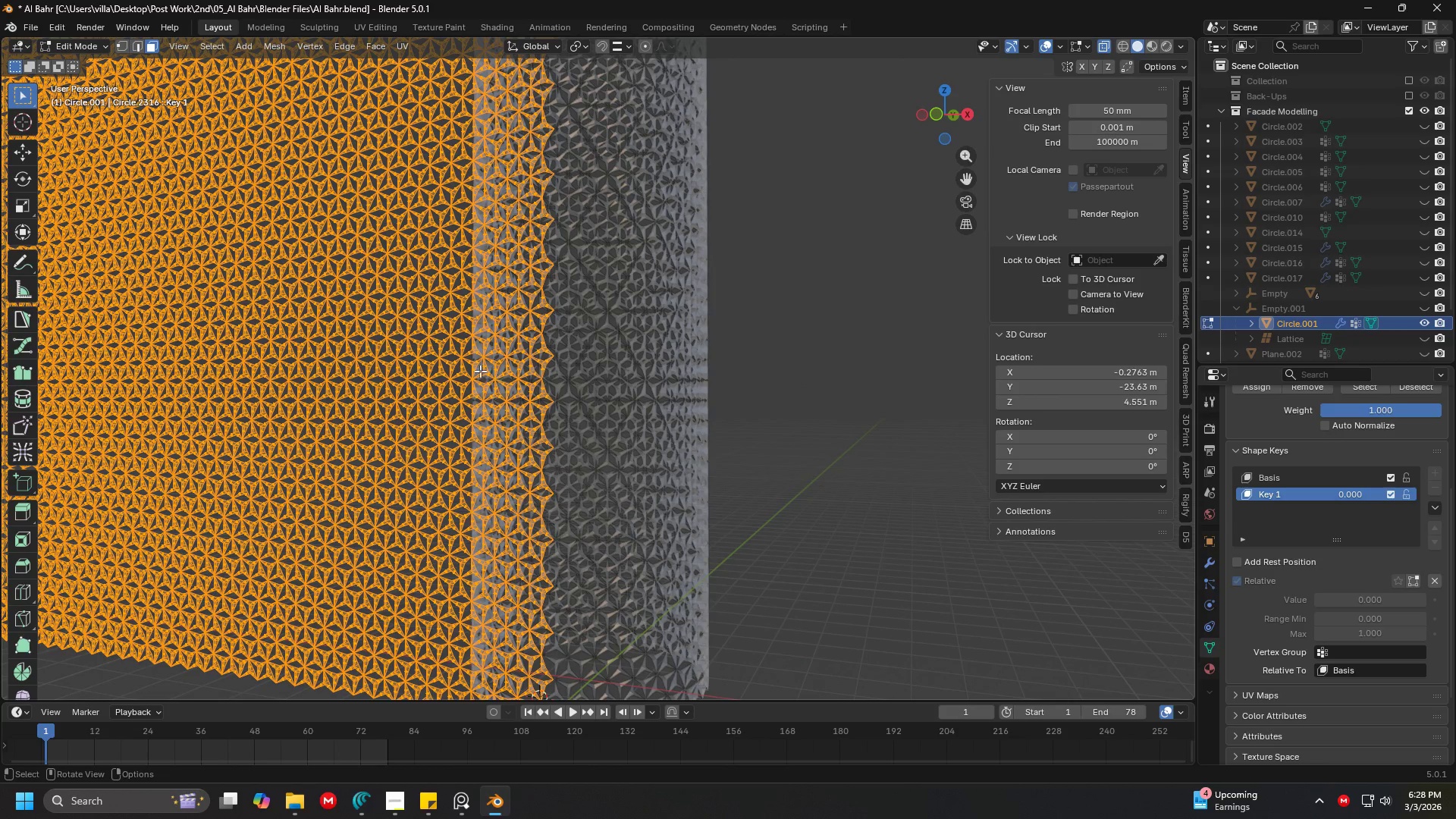 
key(Tab)
 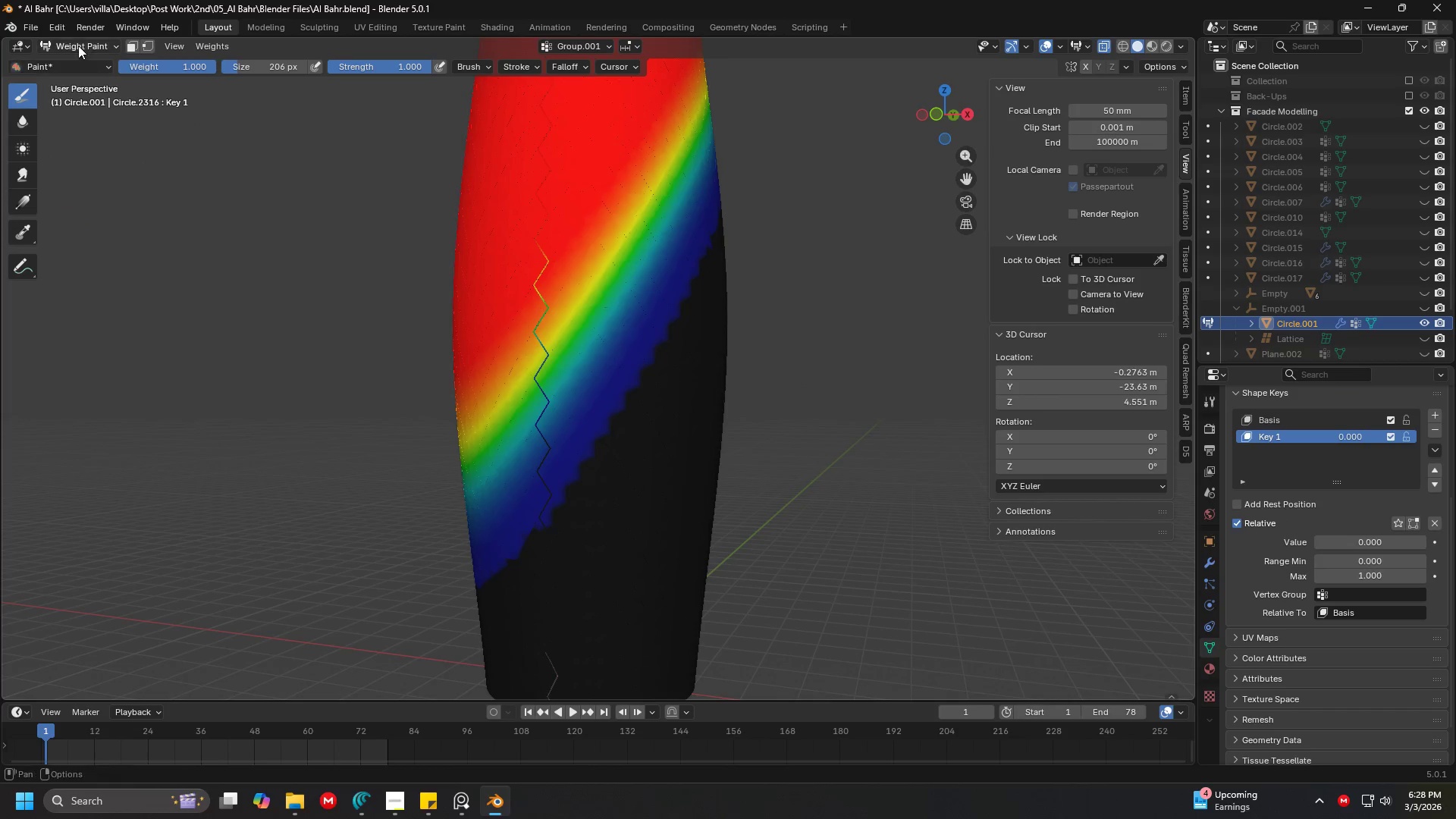 
left_click([77, 43])
 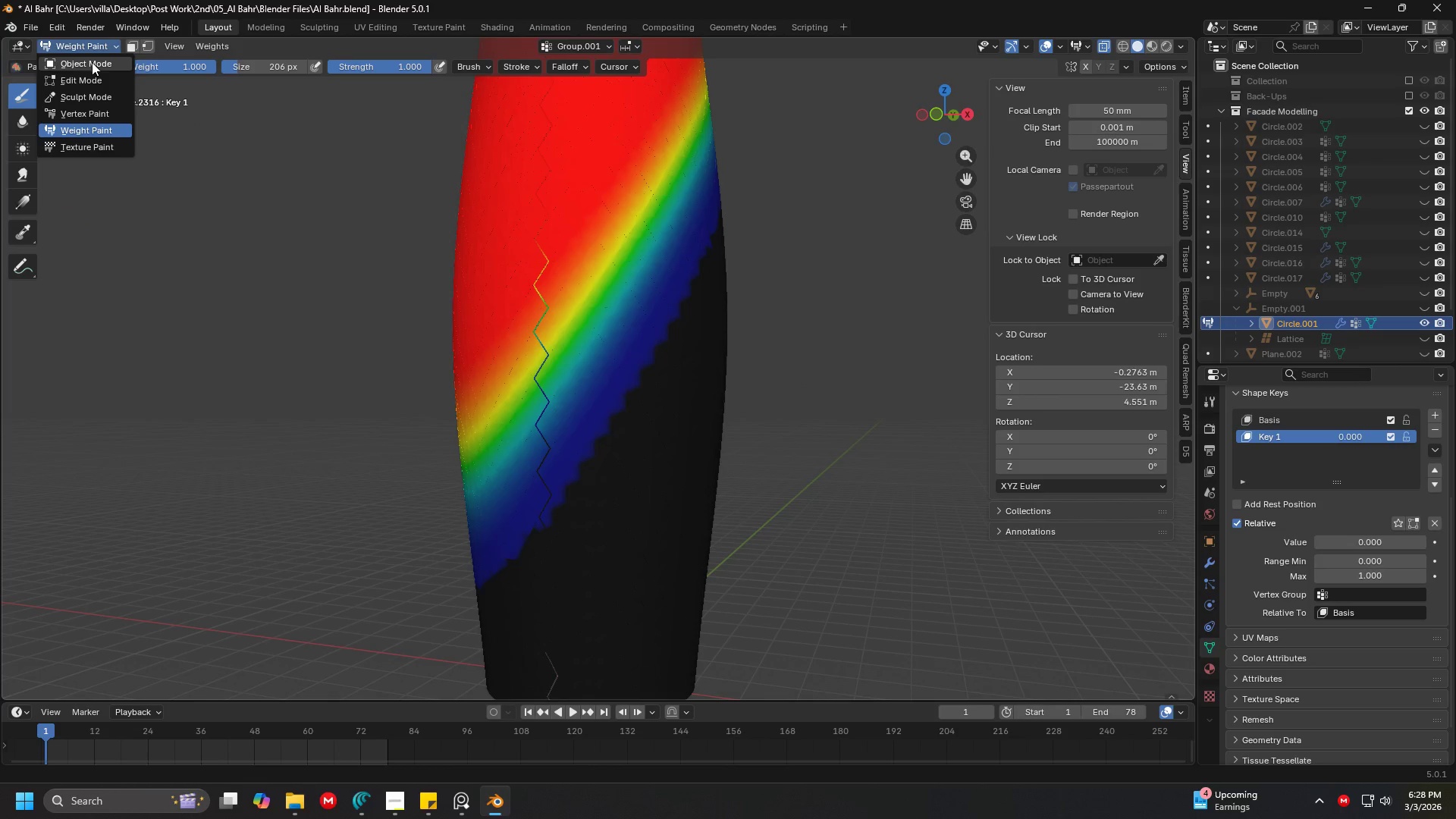 
left_click([92, 62])
 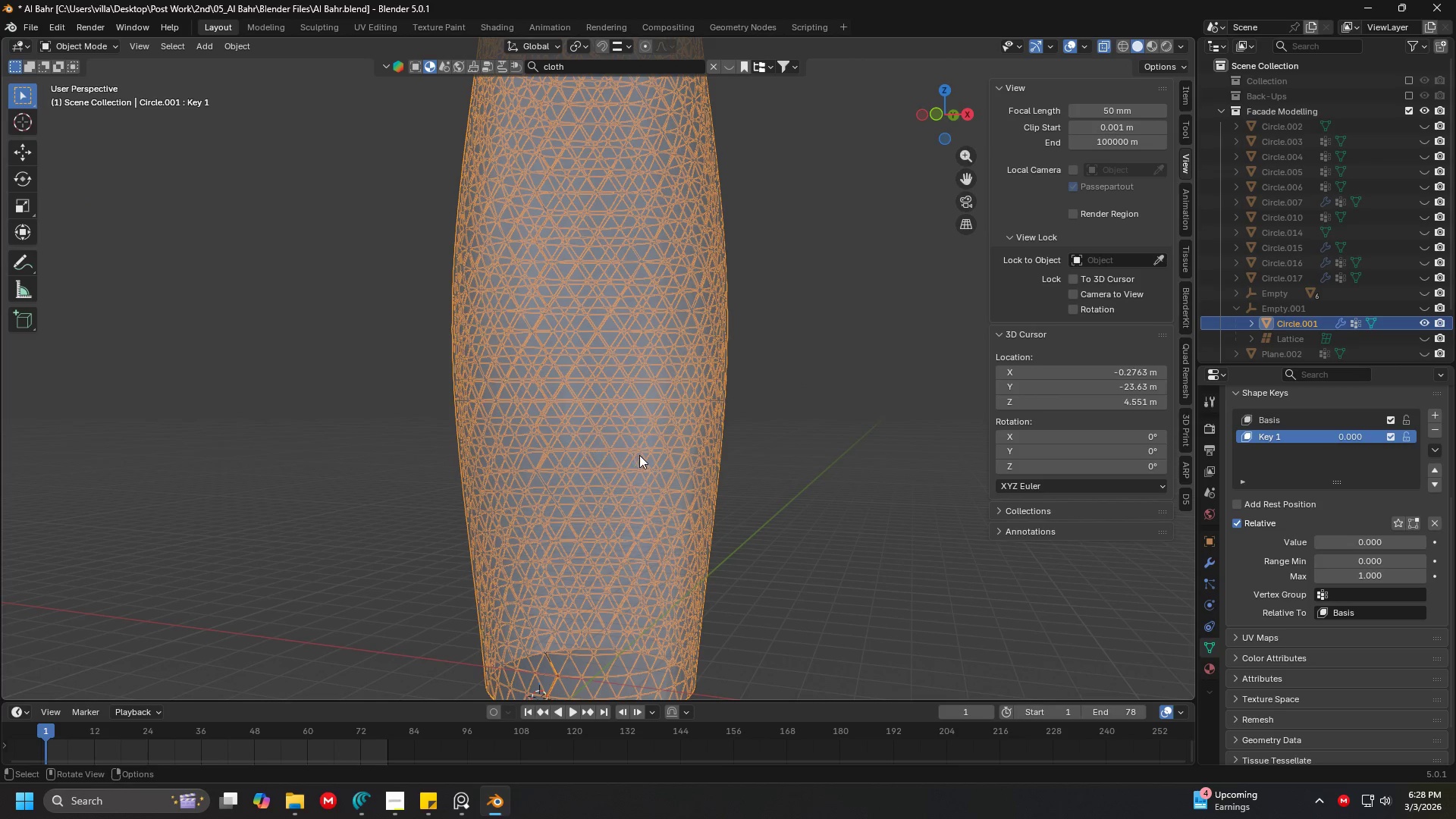 
key(Shift+ShiftLeft)
 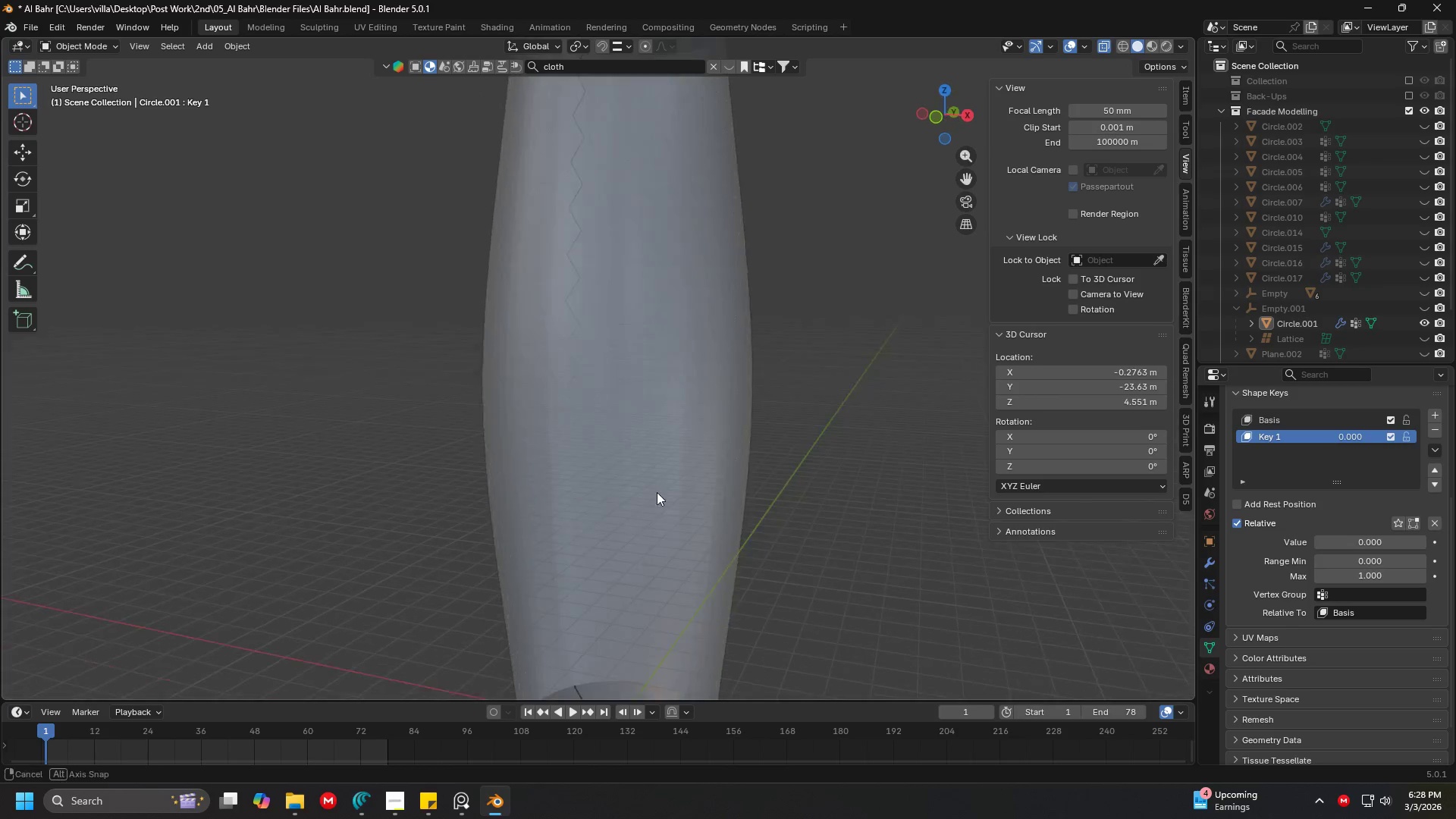 
scroll: coordinate [659, 504], scroll_direction: down, amount: 1.0
 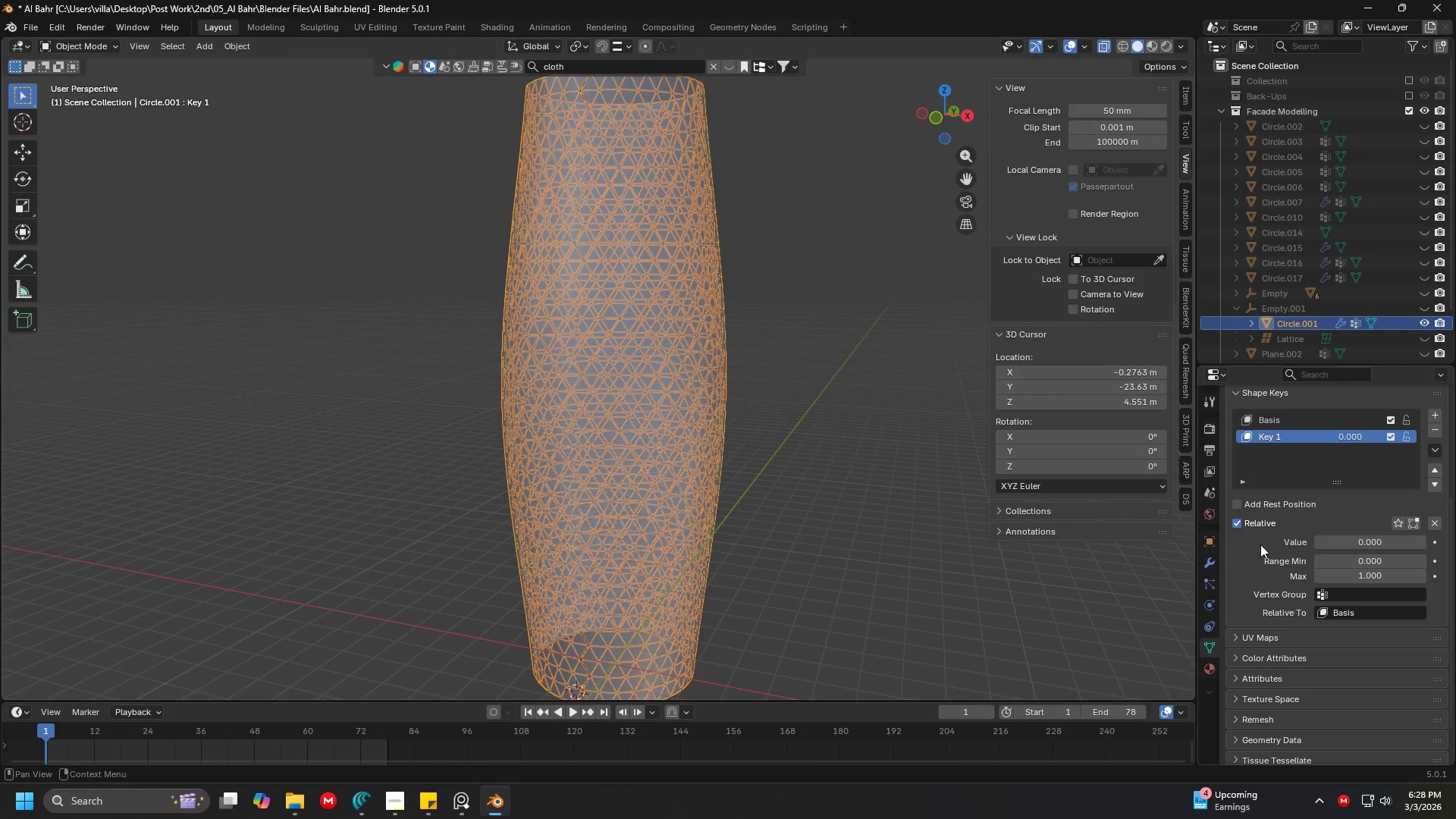 
scroll: coordinate [1305, 506], scroll_direction: up, amount: 4.0
 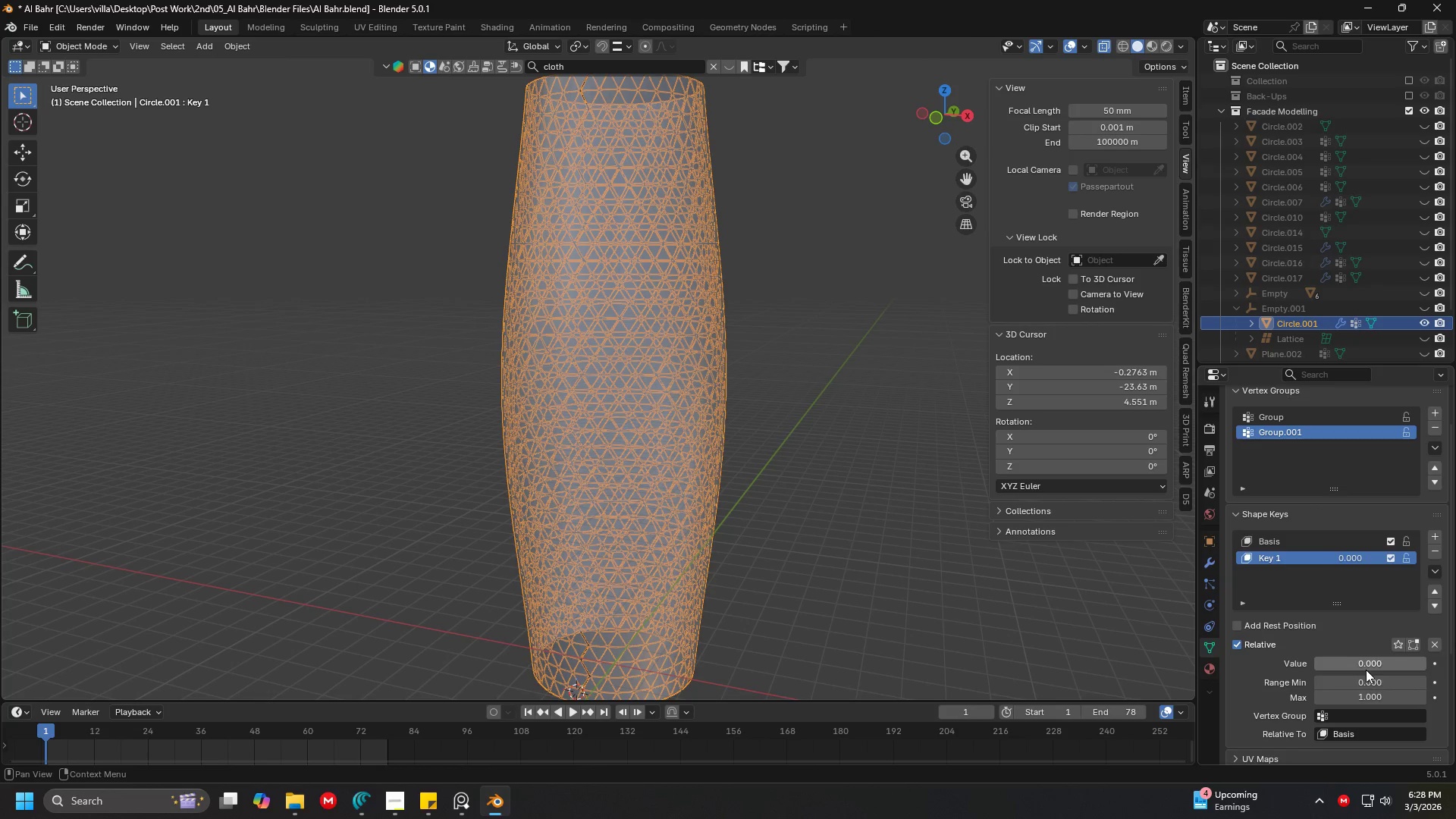 
left_click_drag(start_coordinate=[1359, 667], to_coordinate=[1286, 180])
 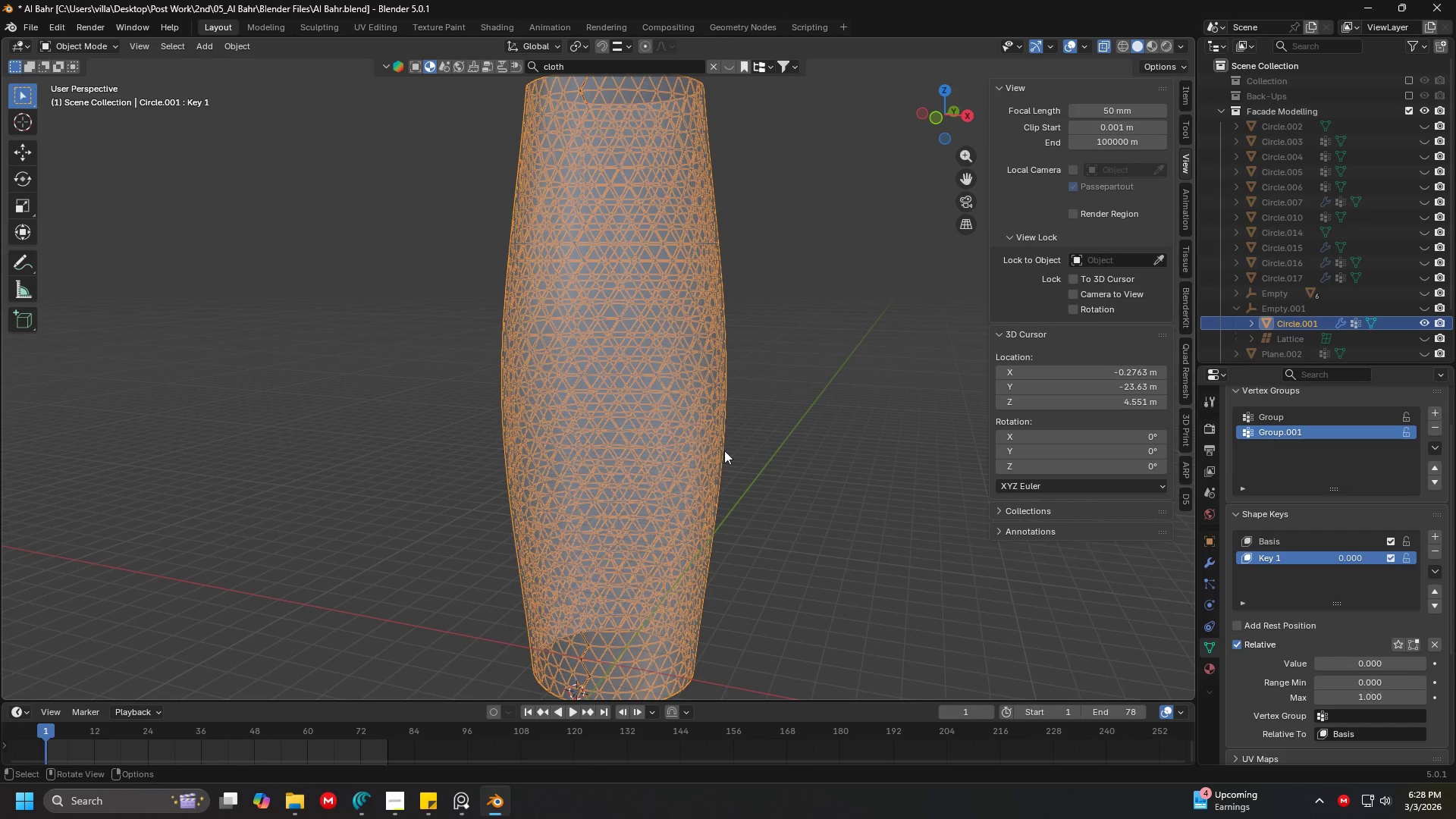 
key(Tab)
 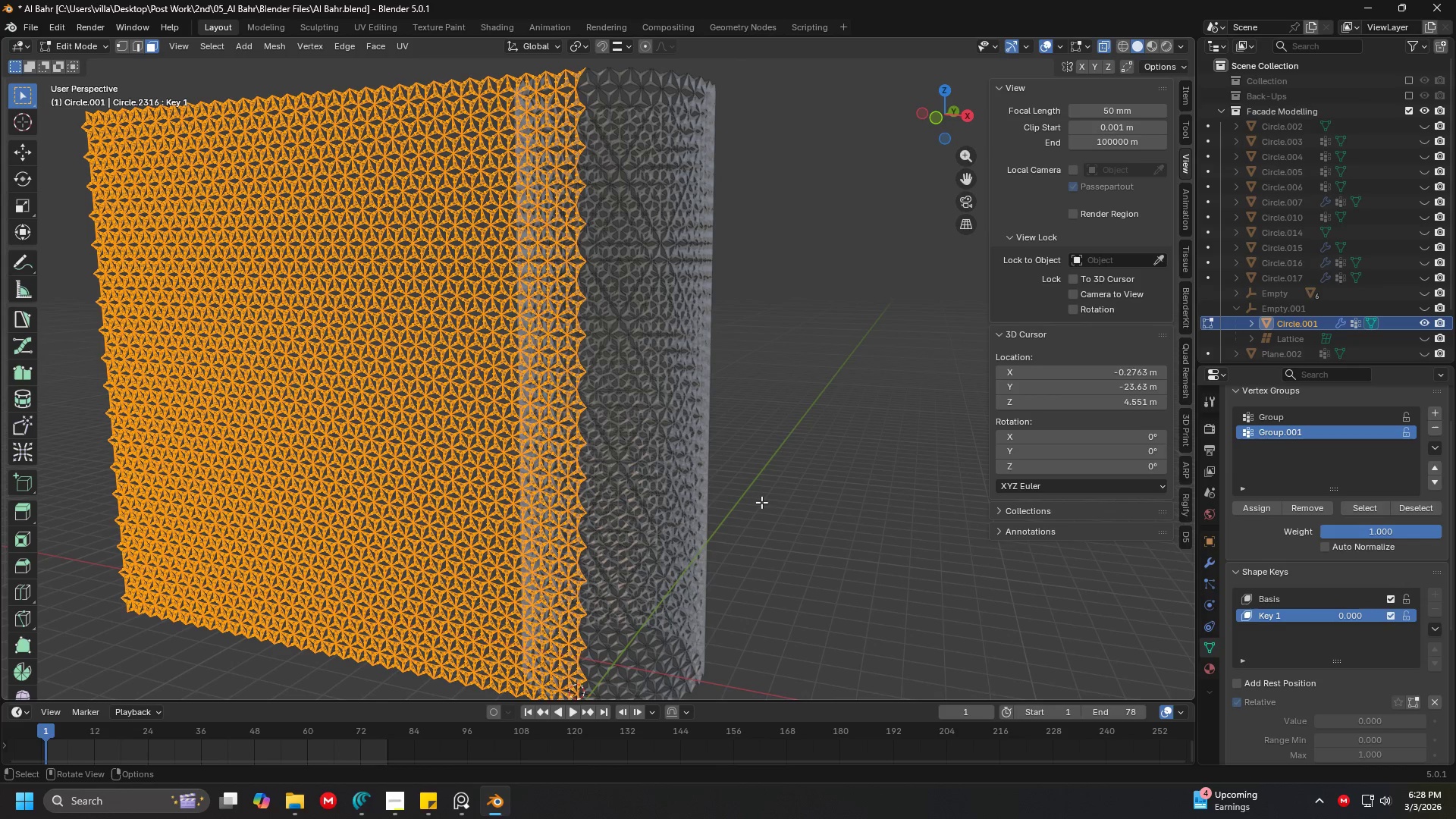 
key(A)
 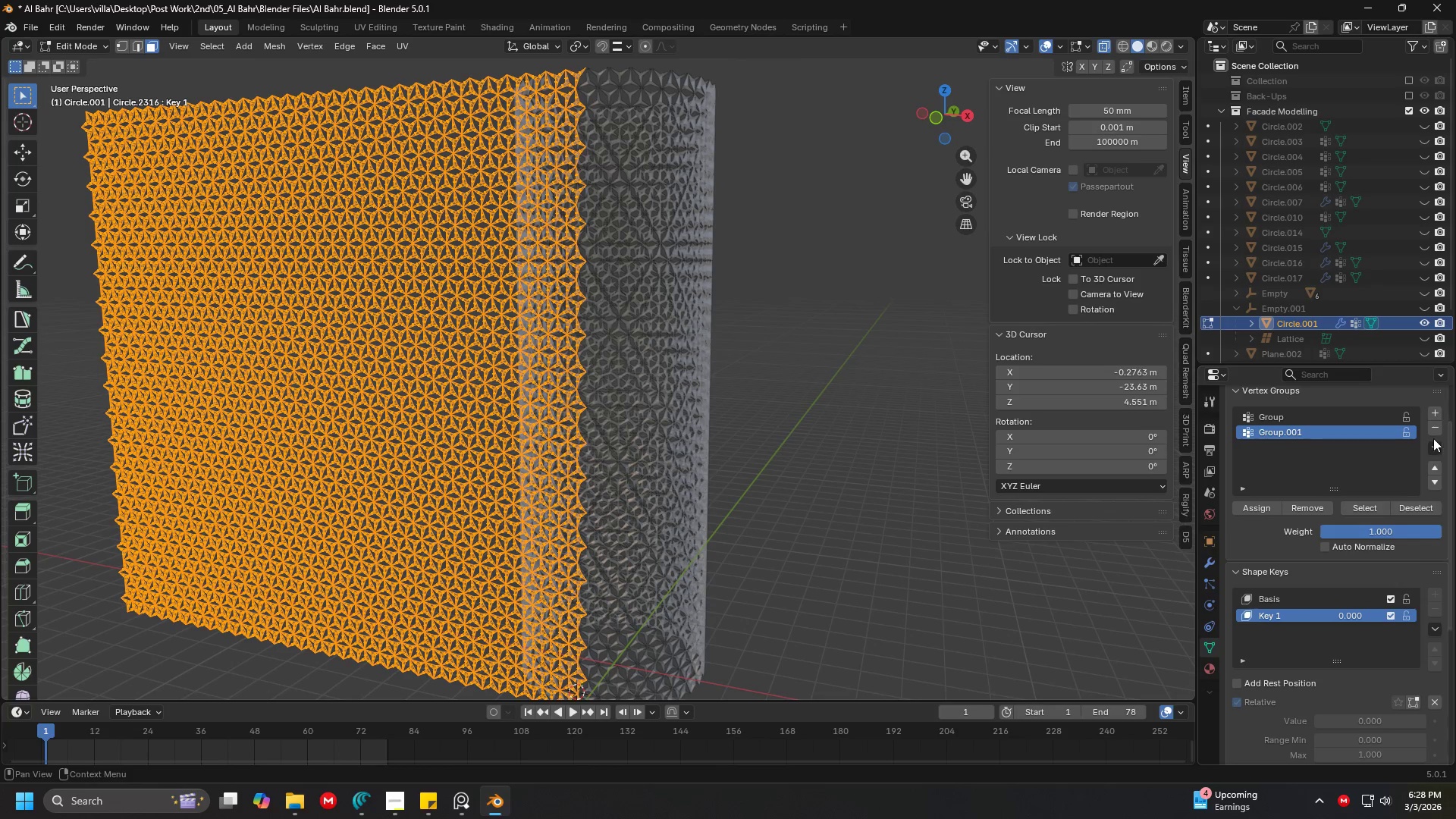 
left_click([1430, 431])
 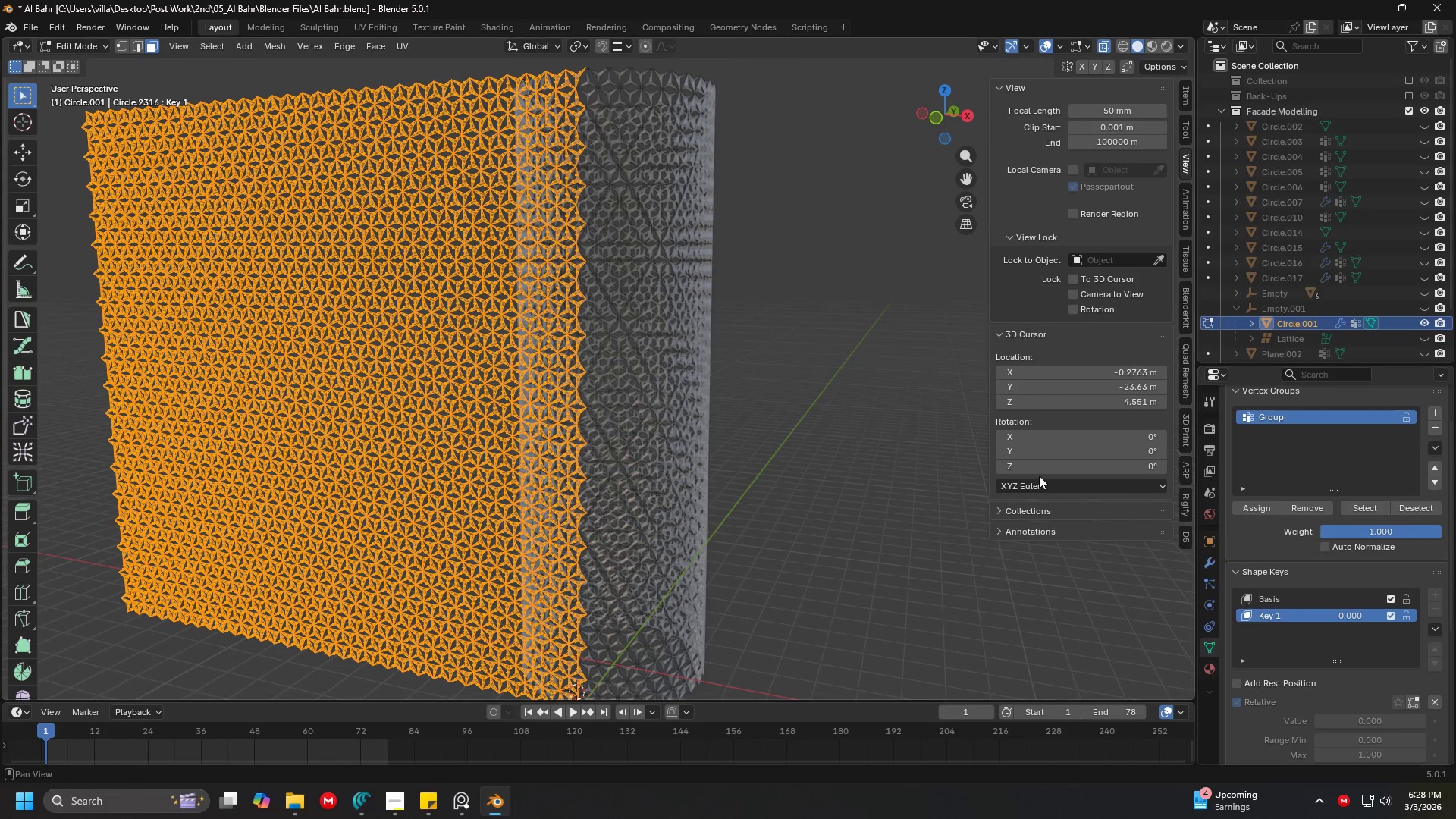 
type(aaa)
 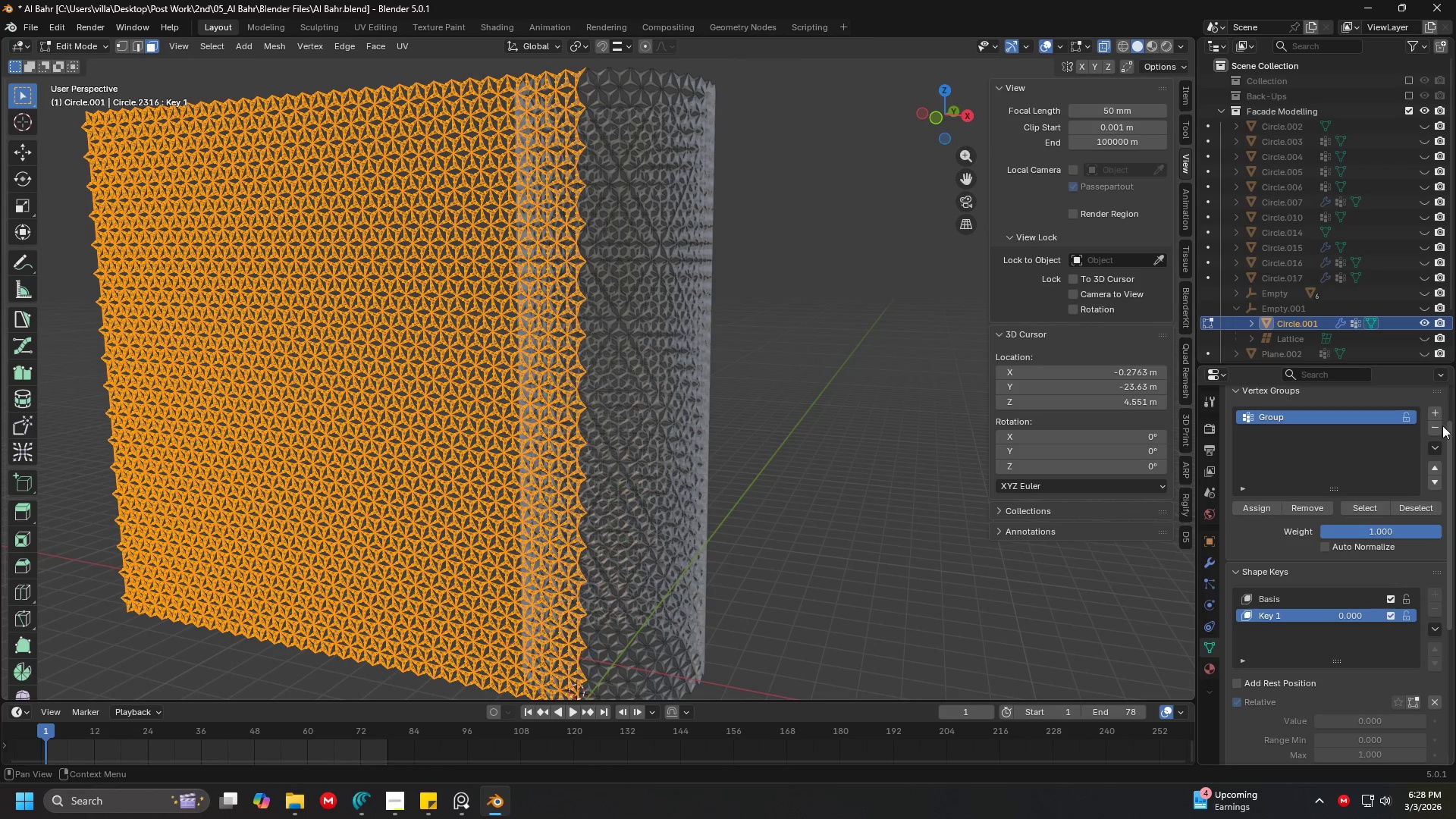 
left_click([1430, 410])
 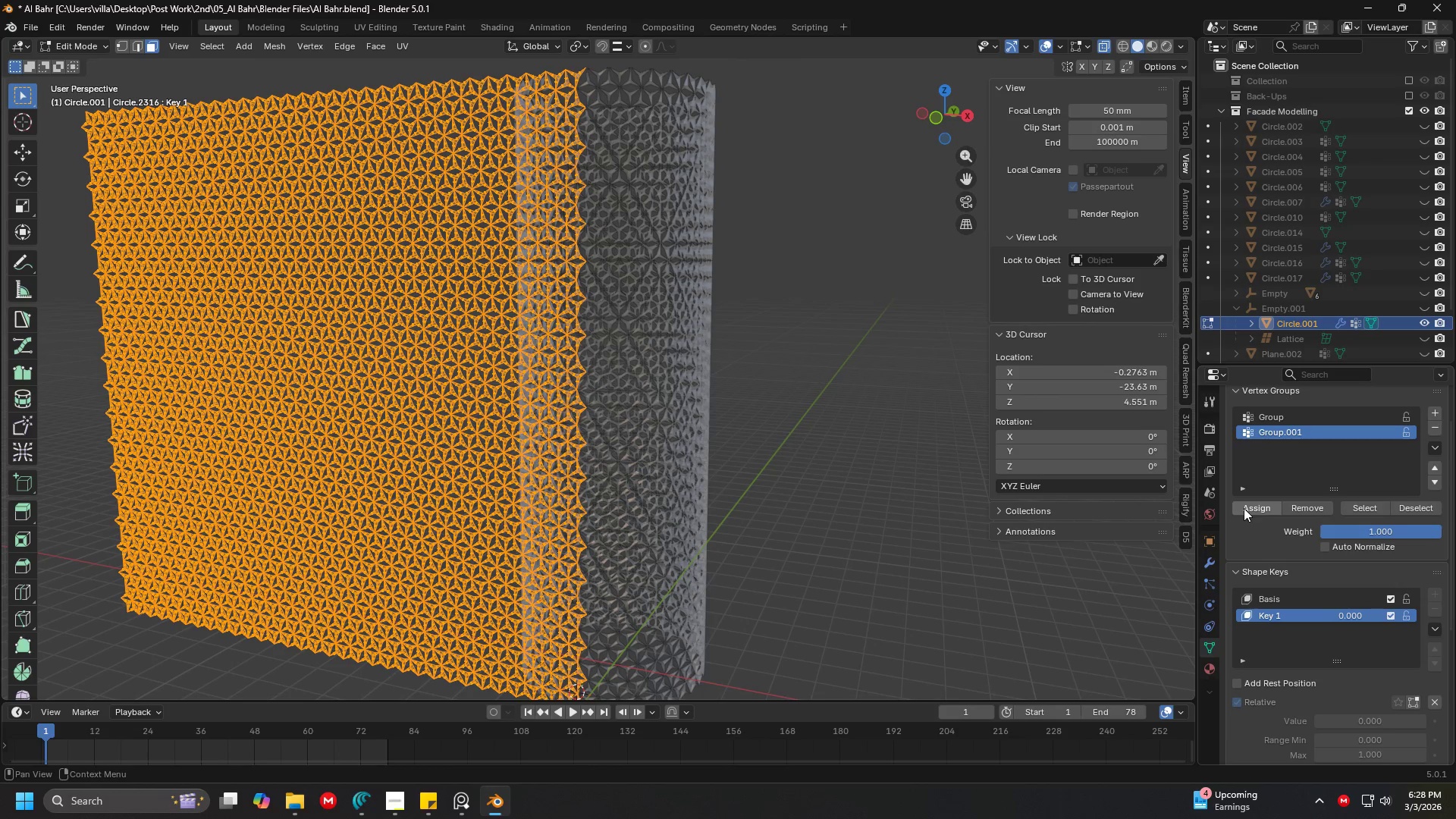 
double_click([1250, 509])
 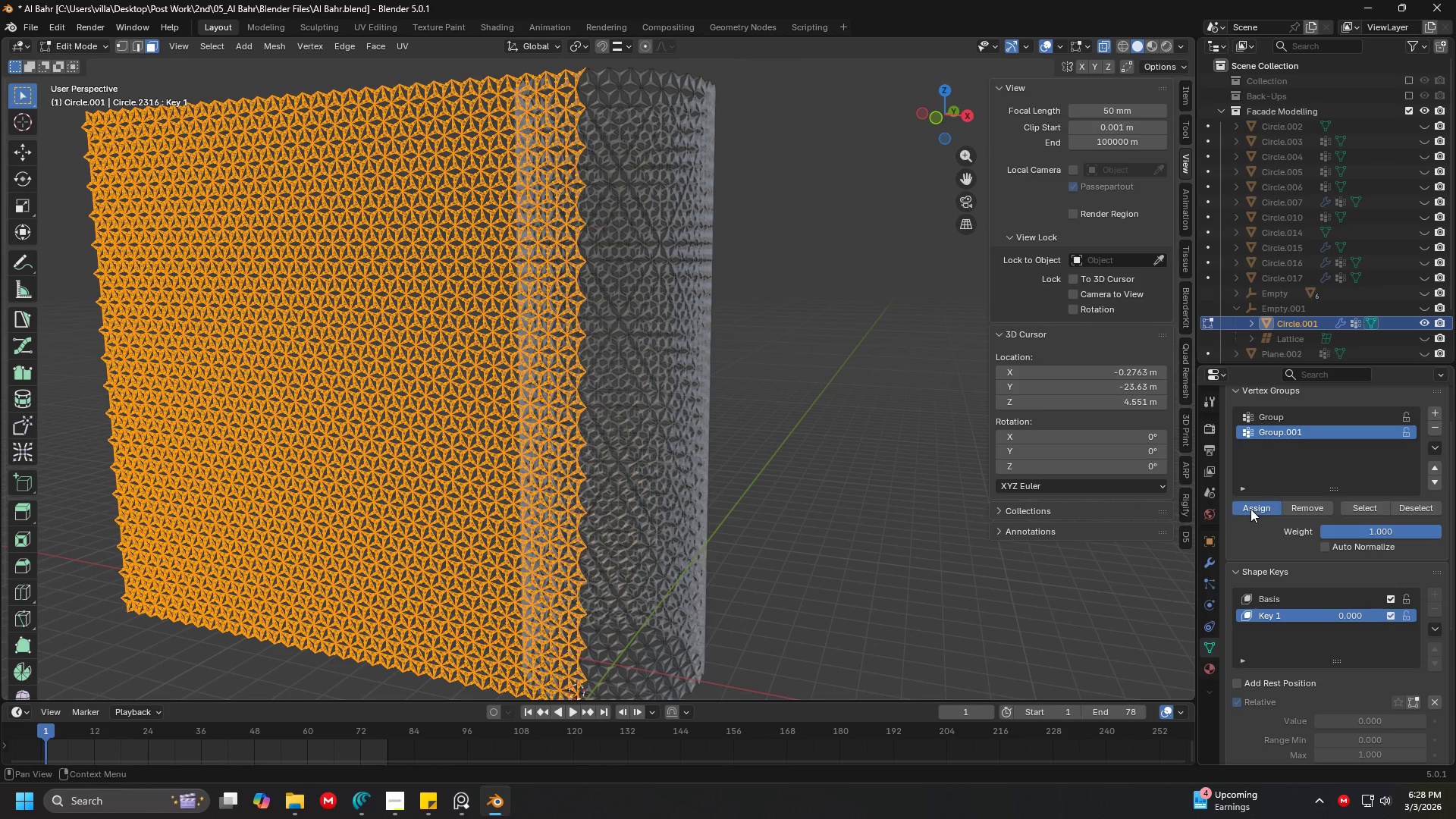 
triple_click([1250, 509])
 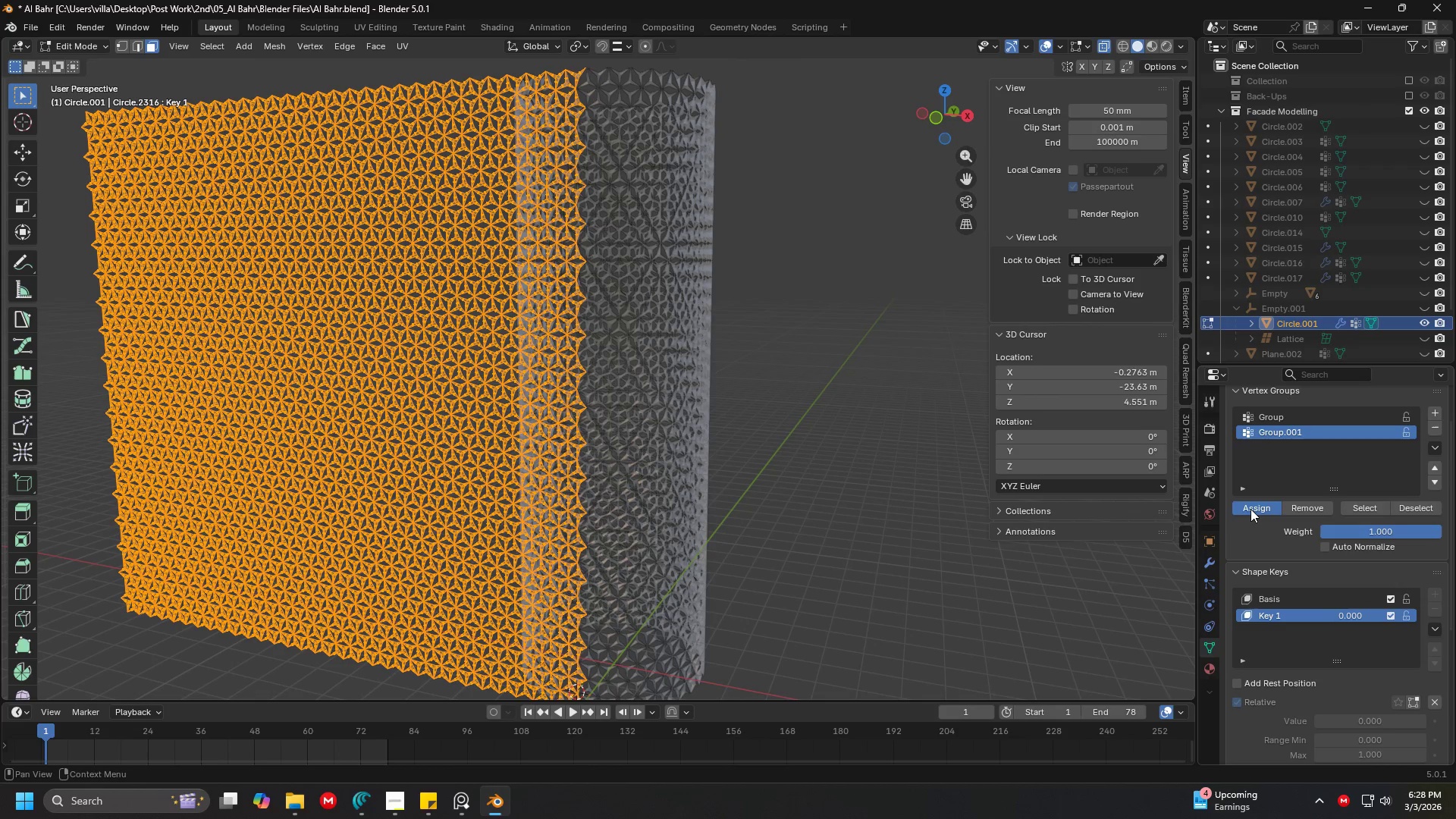 
triple_click([1250, 509])
 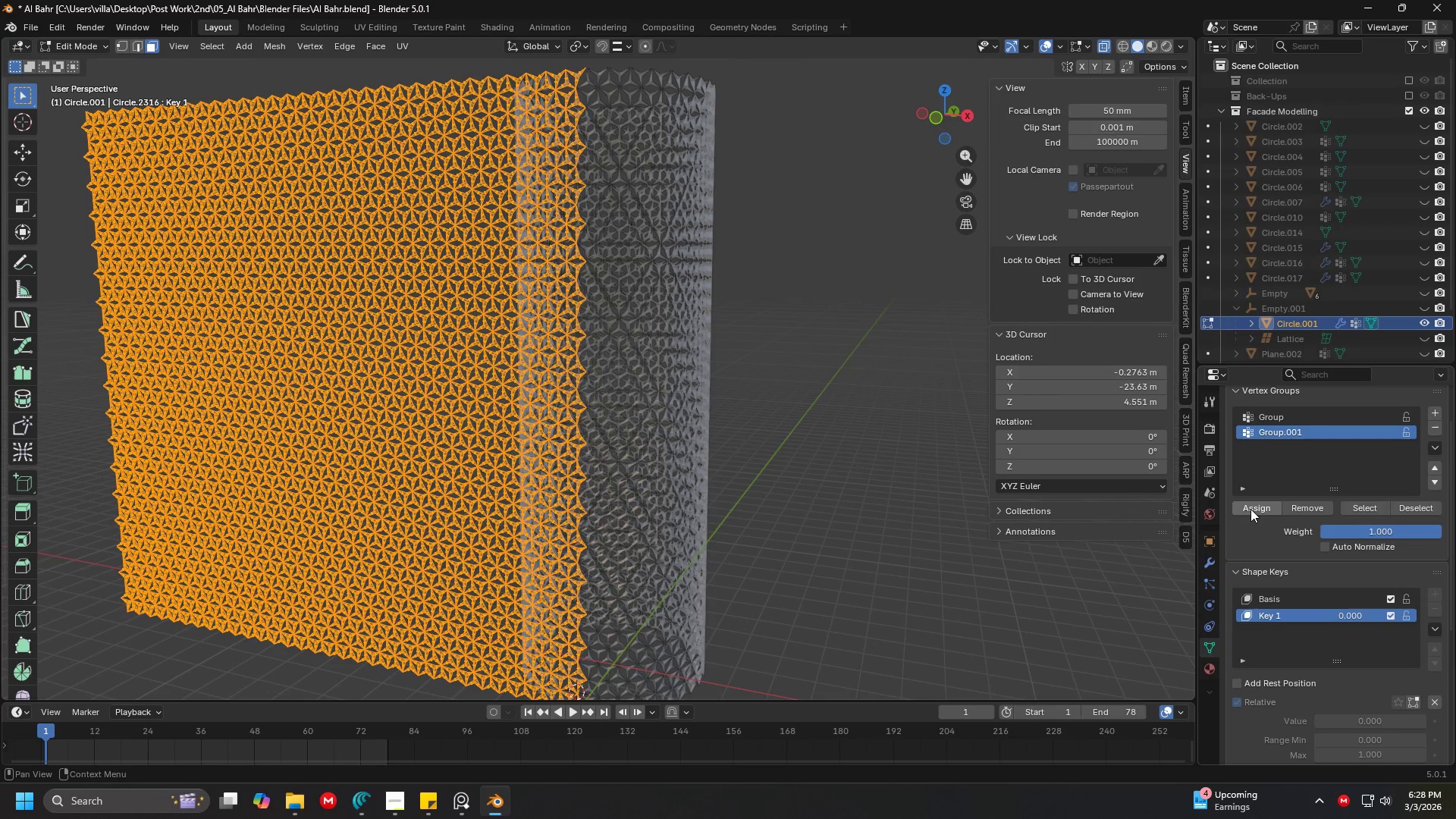 
triple_click([1250, 509])
 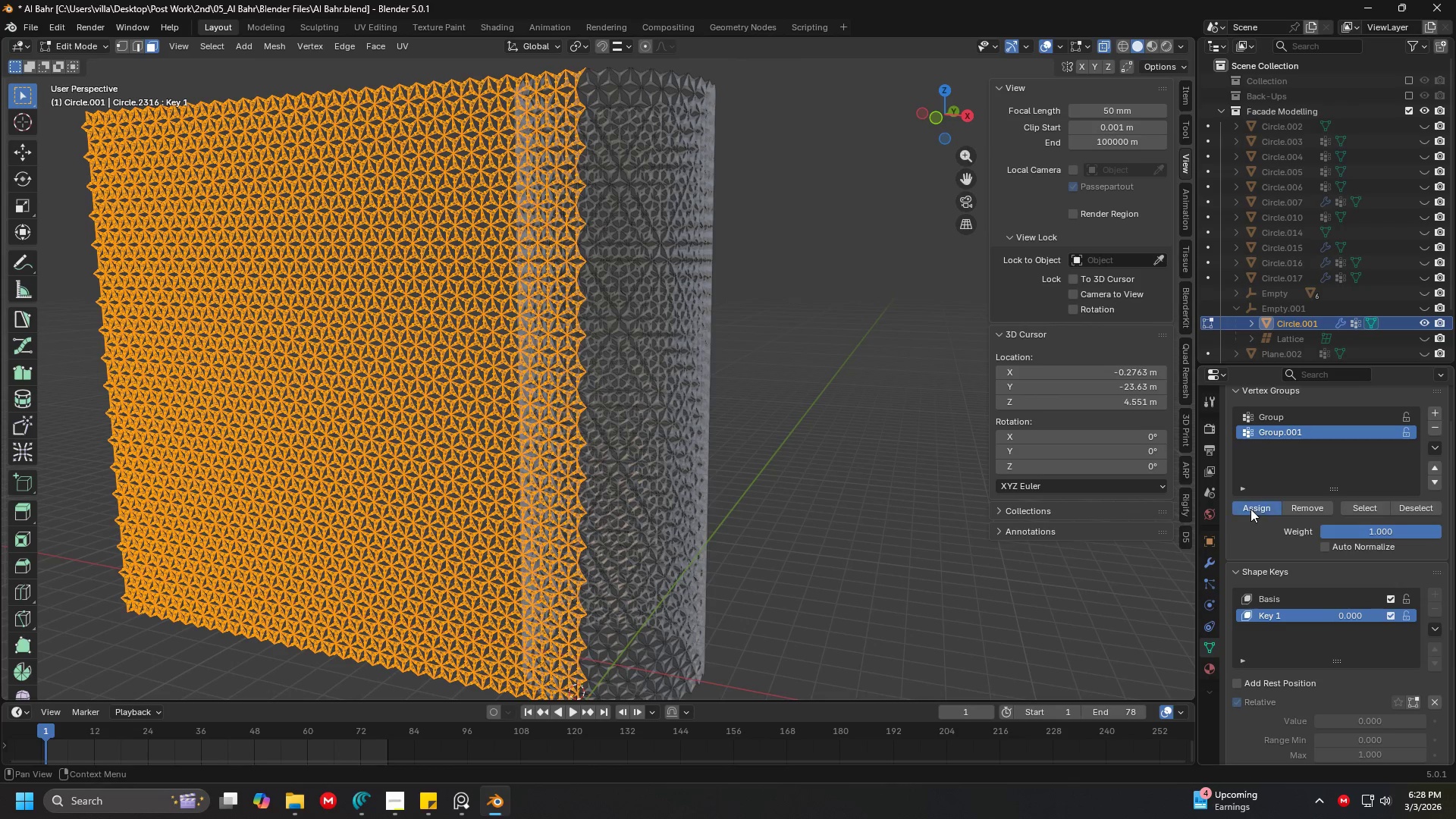 
triple_click([1250, 509])
 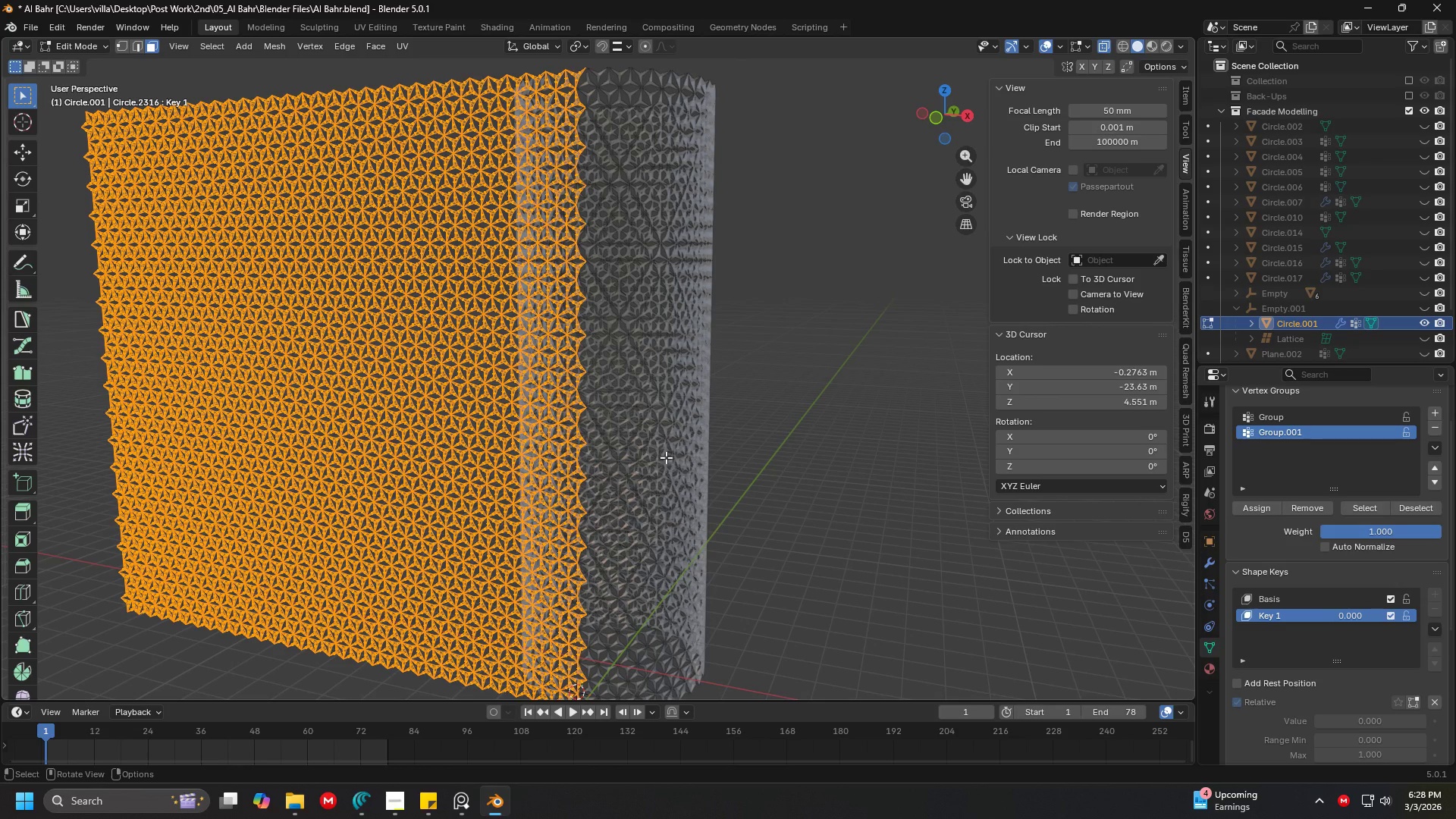 
key(Tab)
 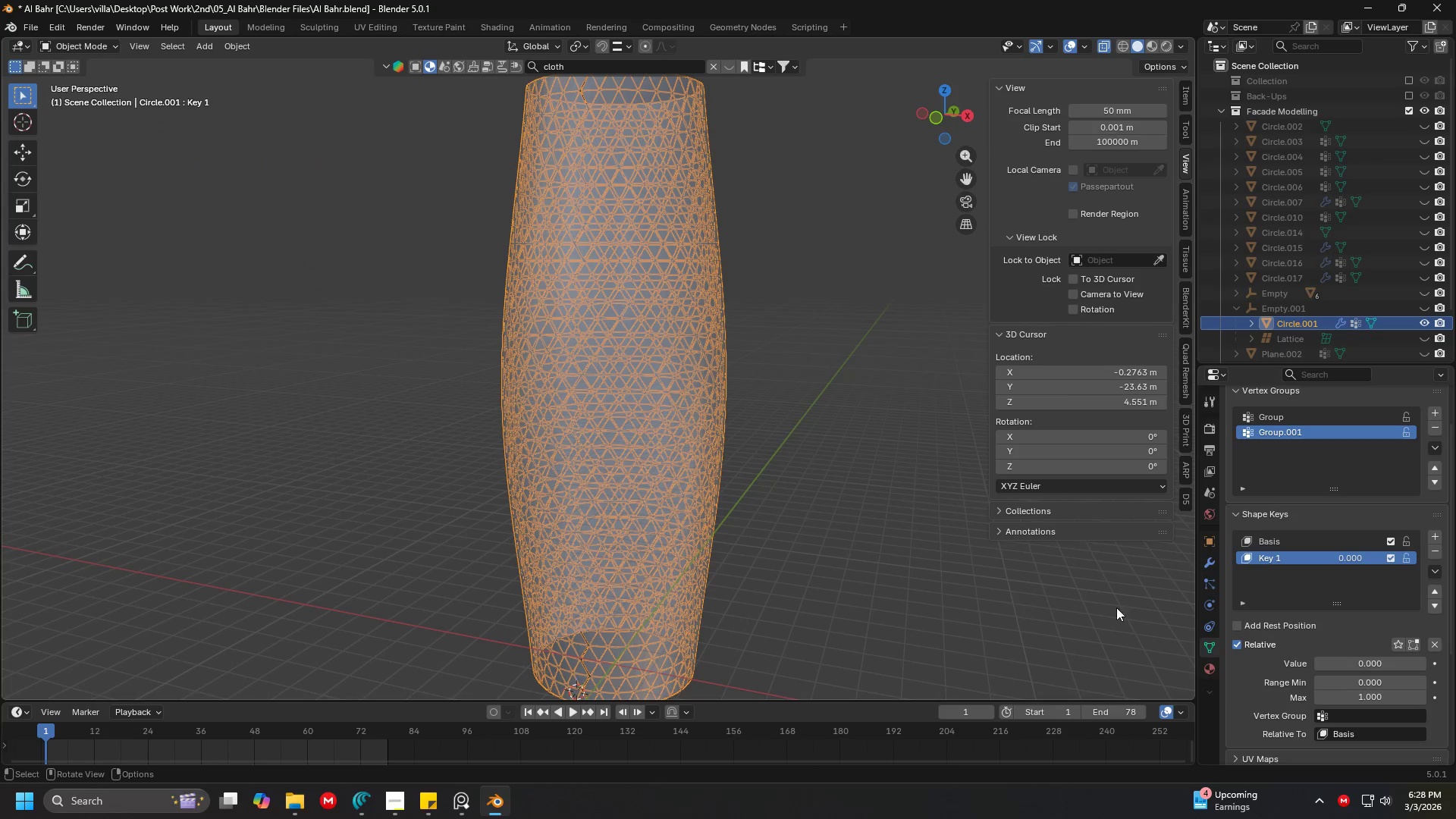 
scroll: coordinate [1301, 637], scroll_direction: down, amount: 1.0
 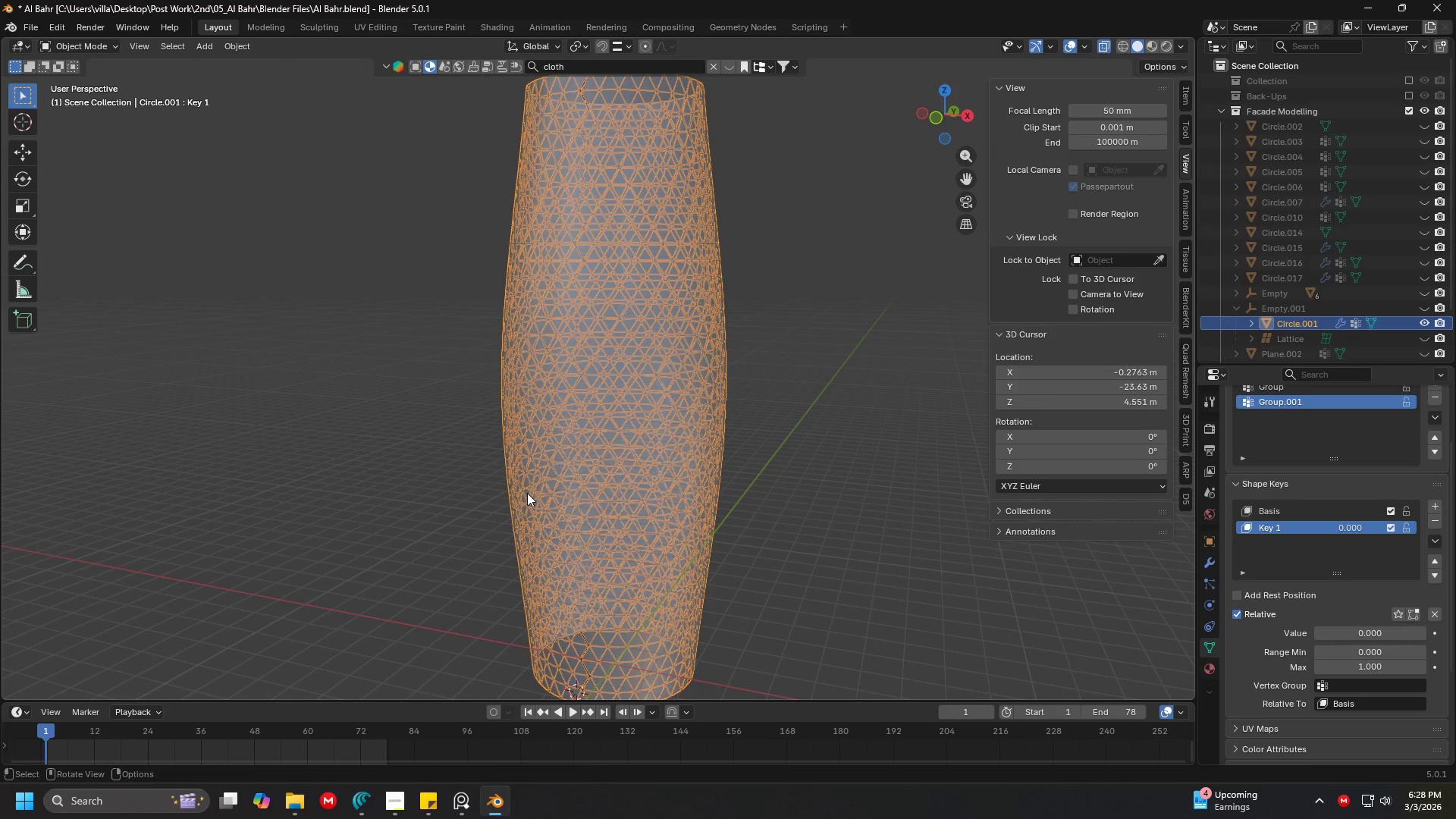 
wait(5.75)
 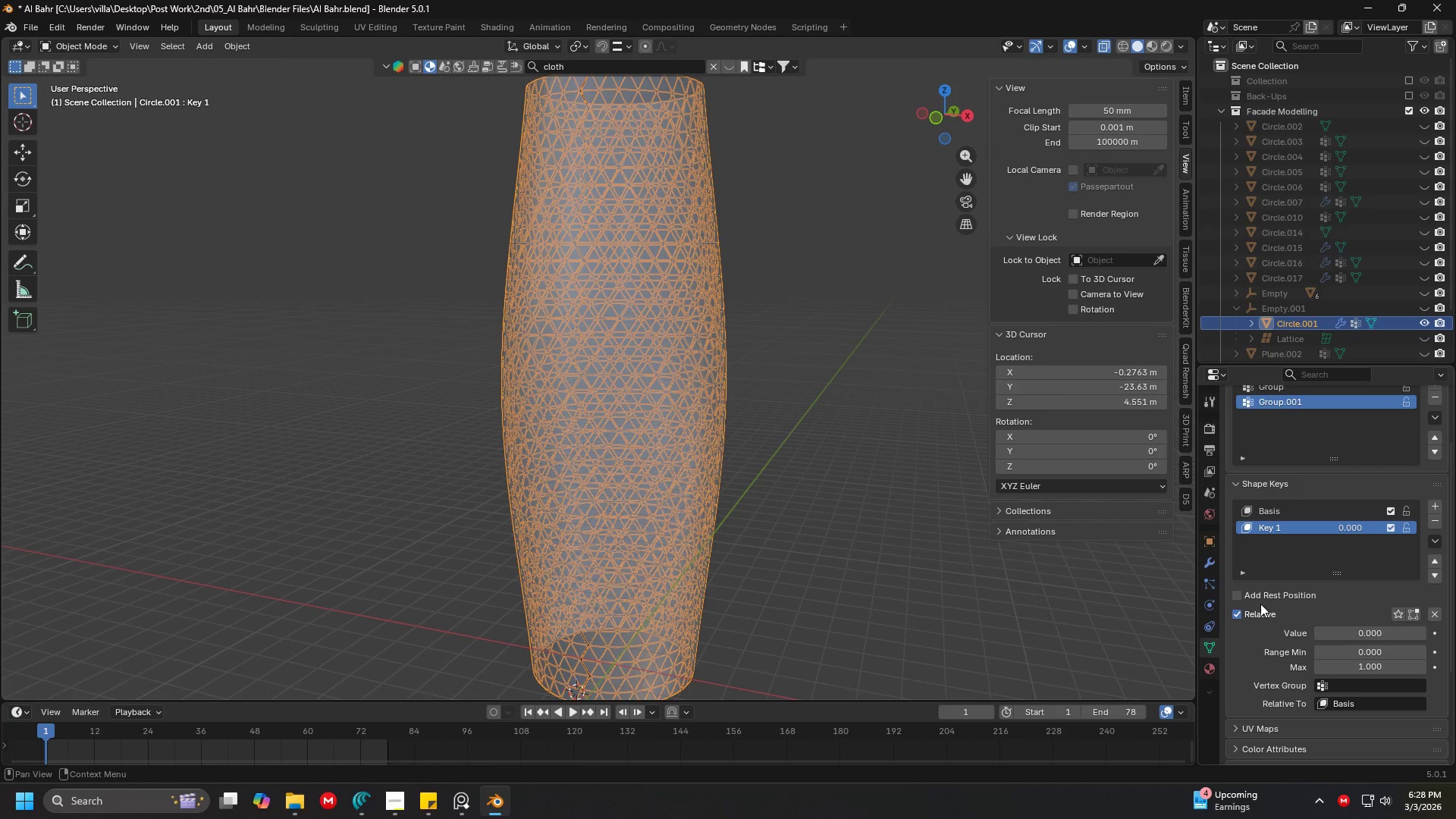 
left_click([74, 52])
 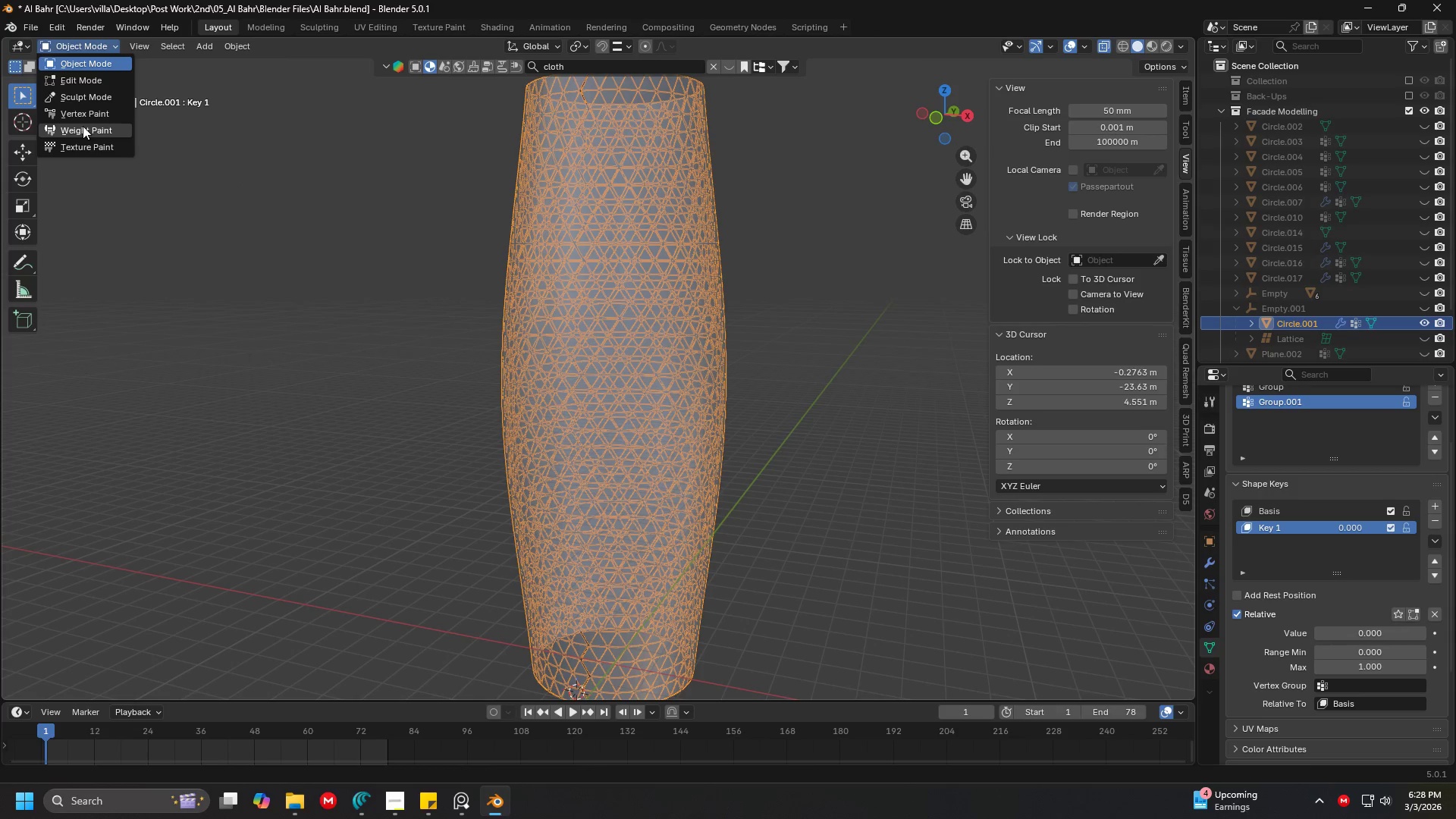 
left_click([83, 126])
 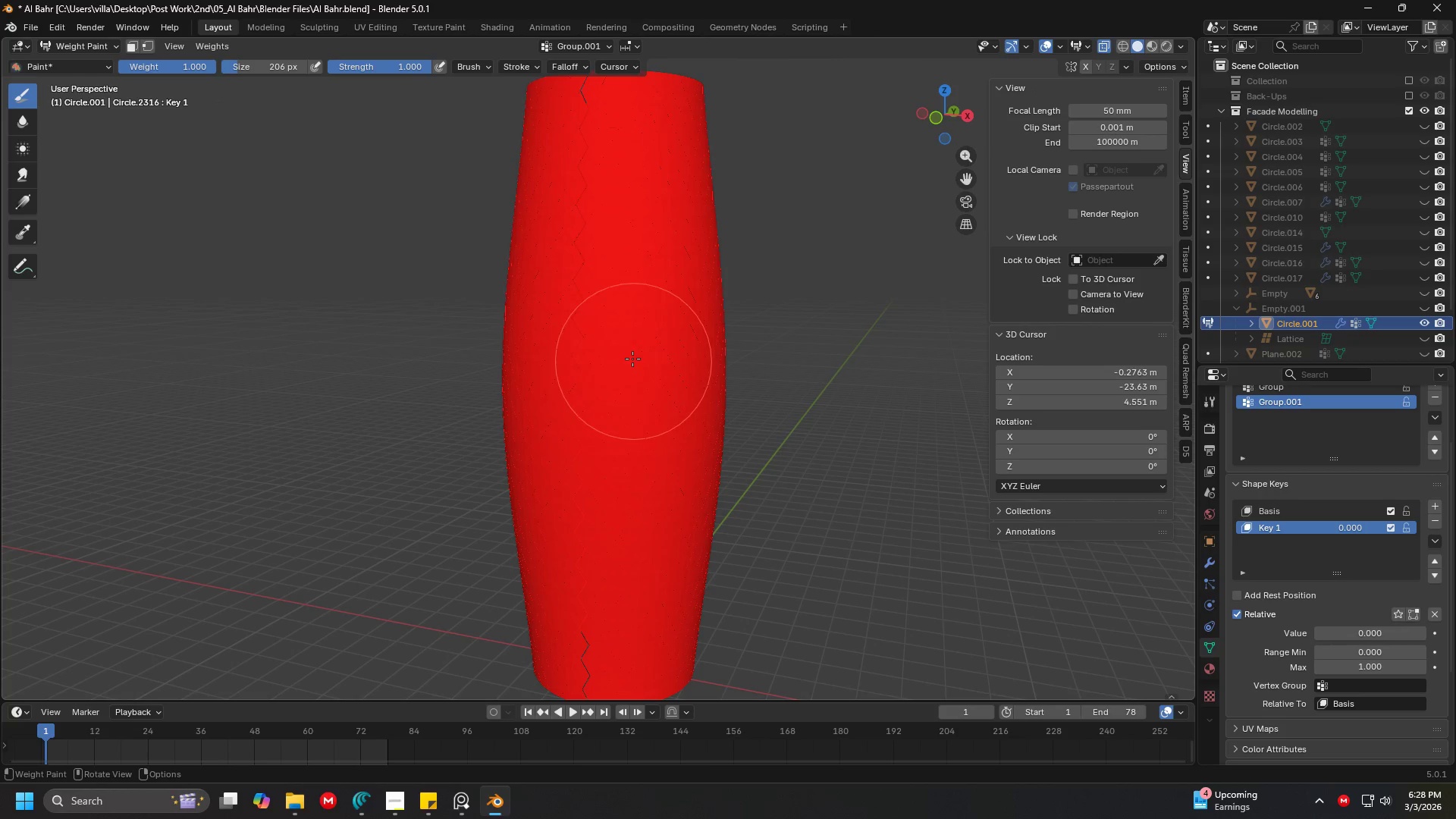 
left_click_drag(start_coordinate=[592, 325], to_coordinate=[587, 369])
 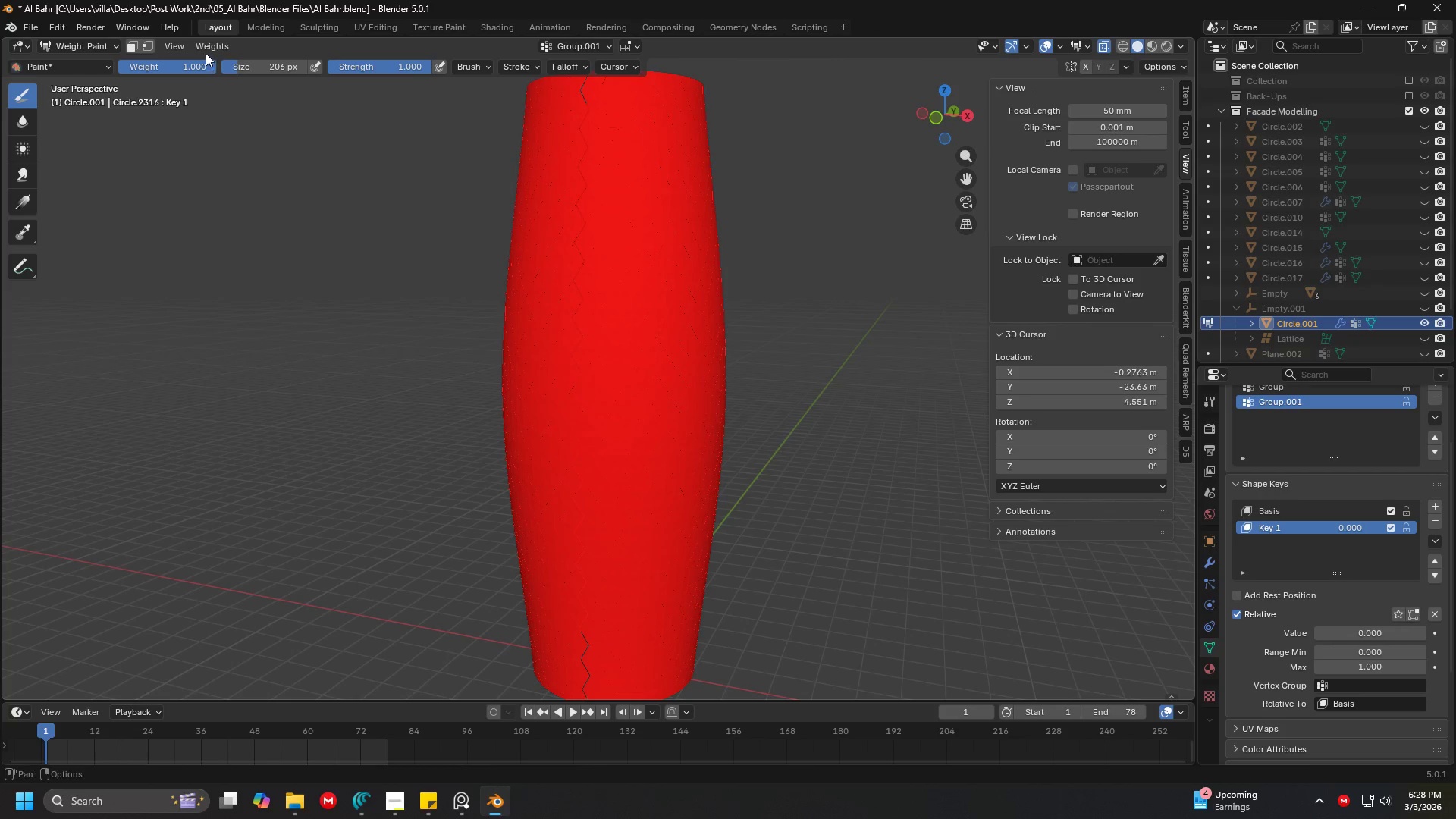 
left_click([205, 49])
 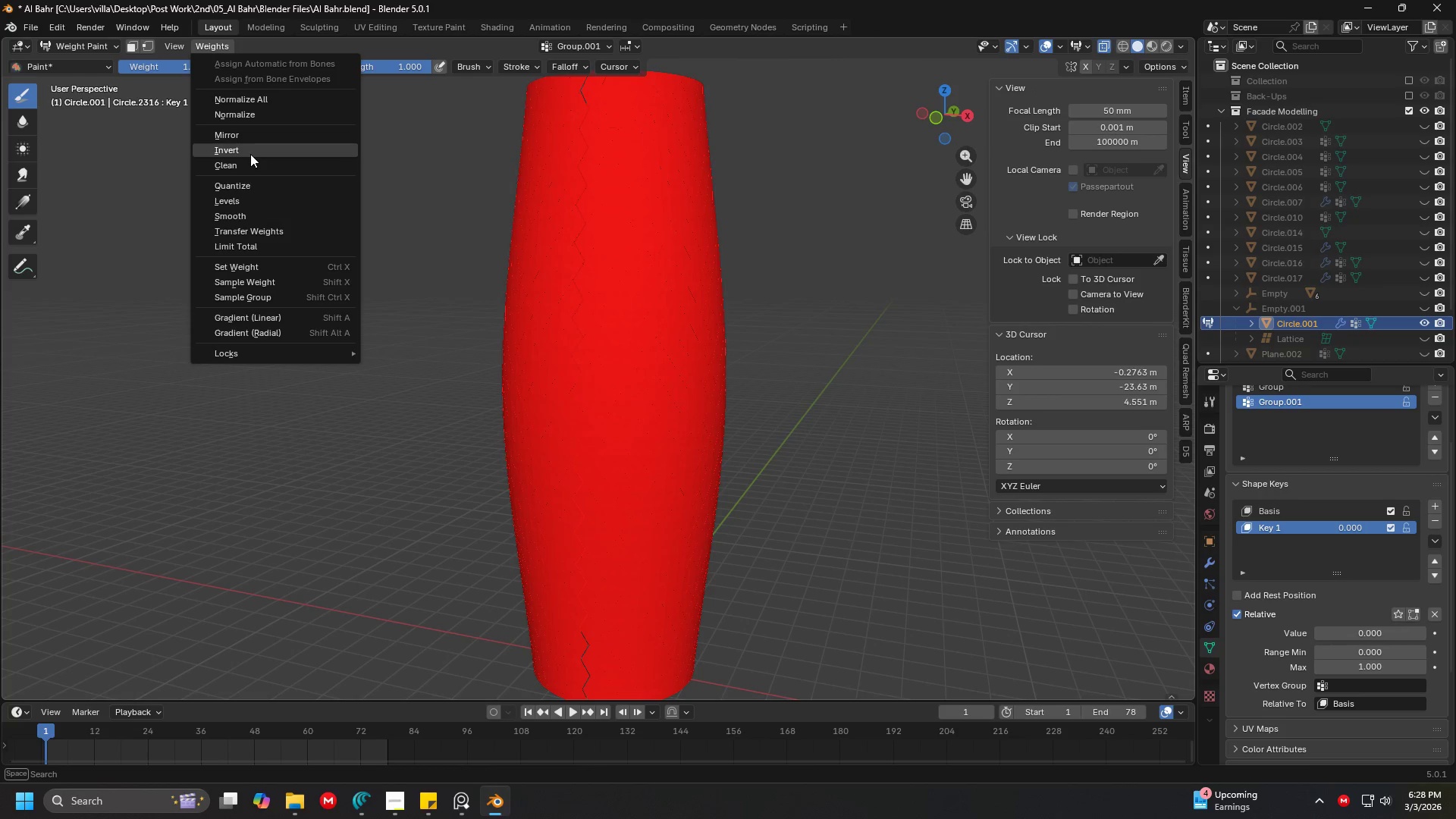 
left_click([250, 154])
 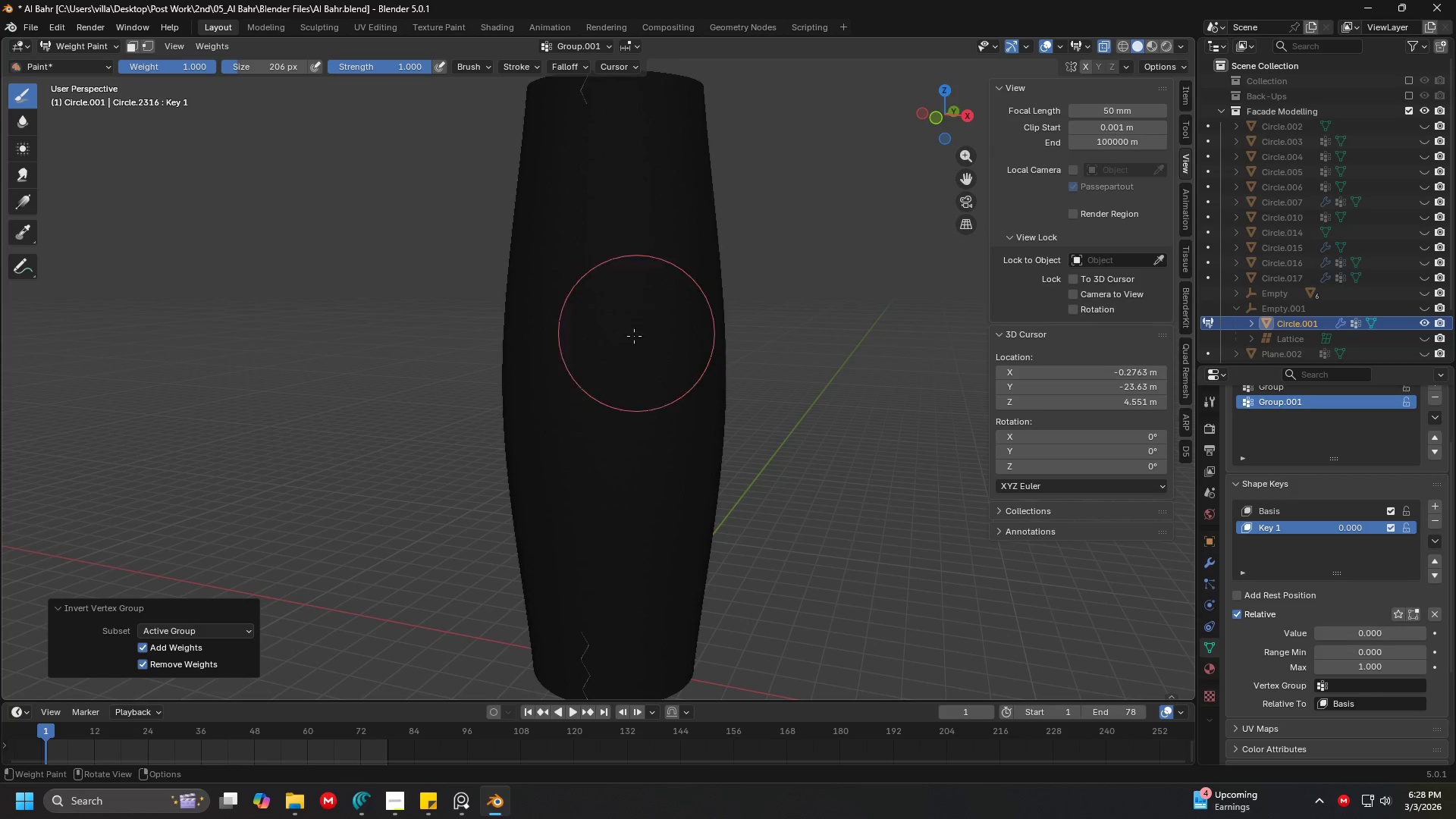 
left_click_drag(start_coordinate=[604, 359], to_coordinate=[661, 365])
 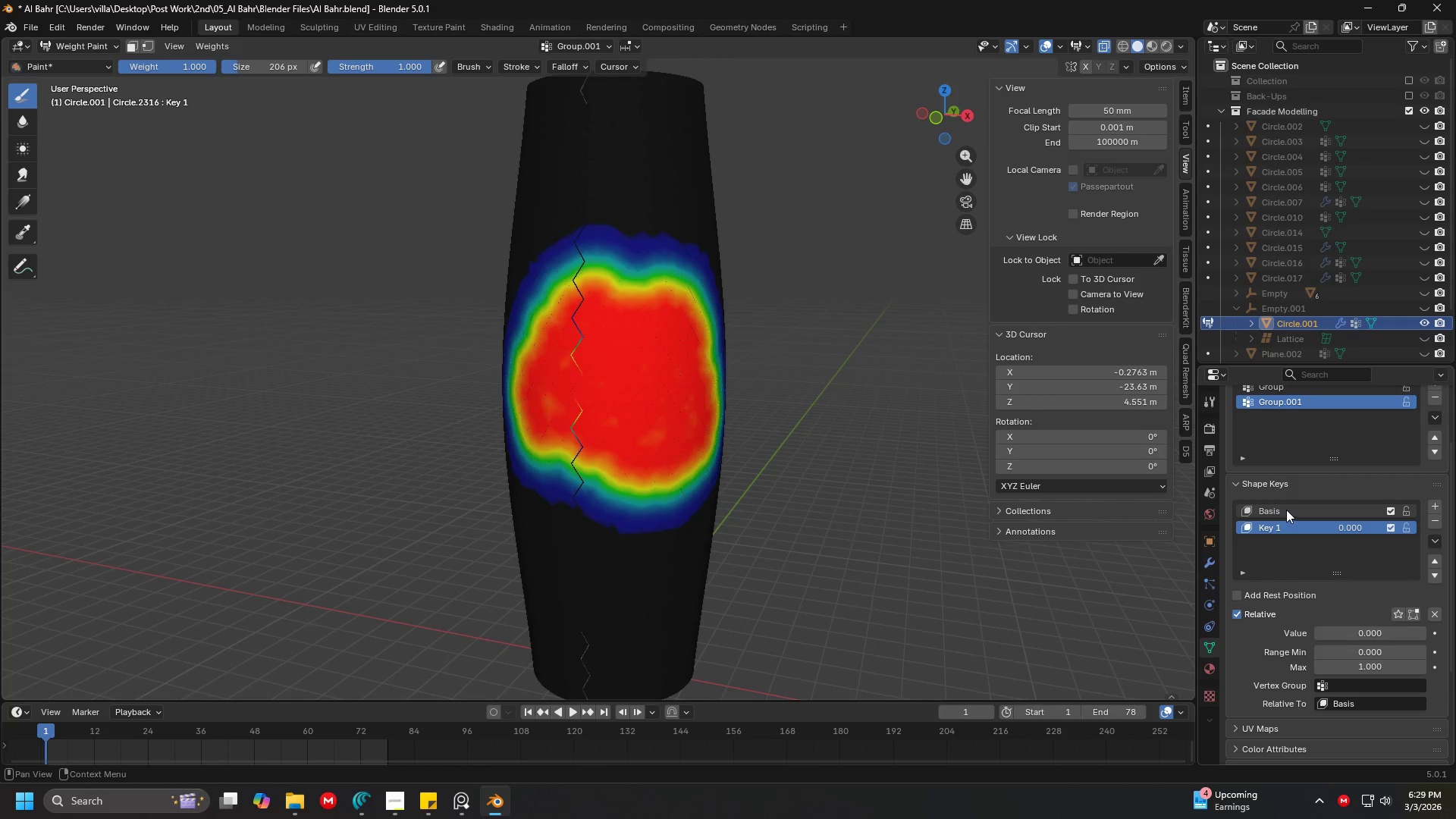 
wait(6.31)
 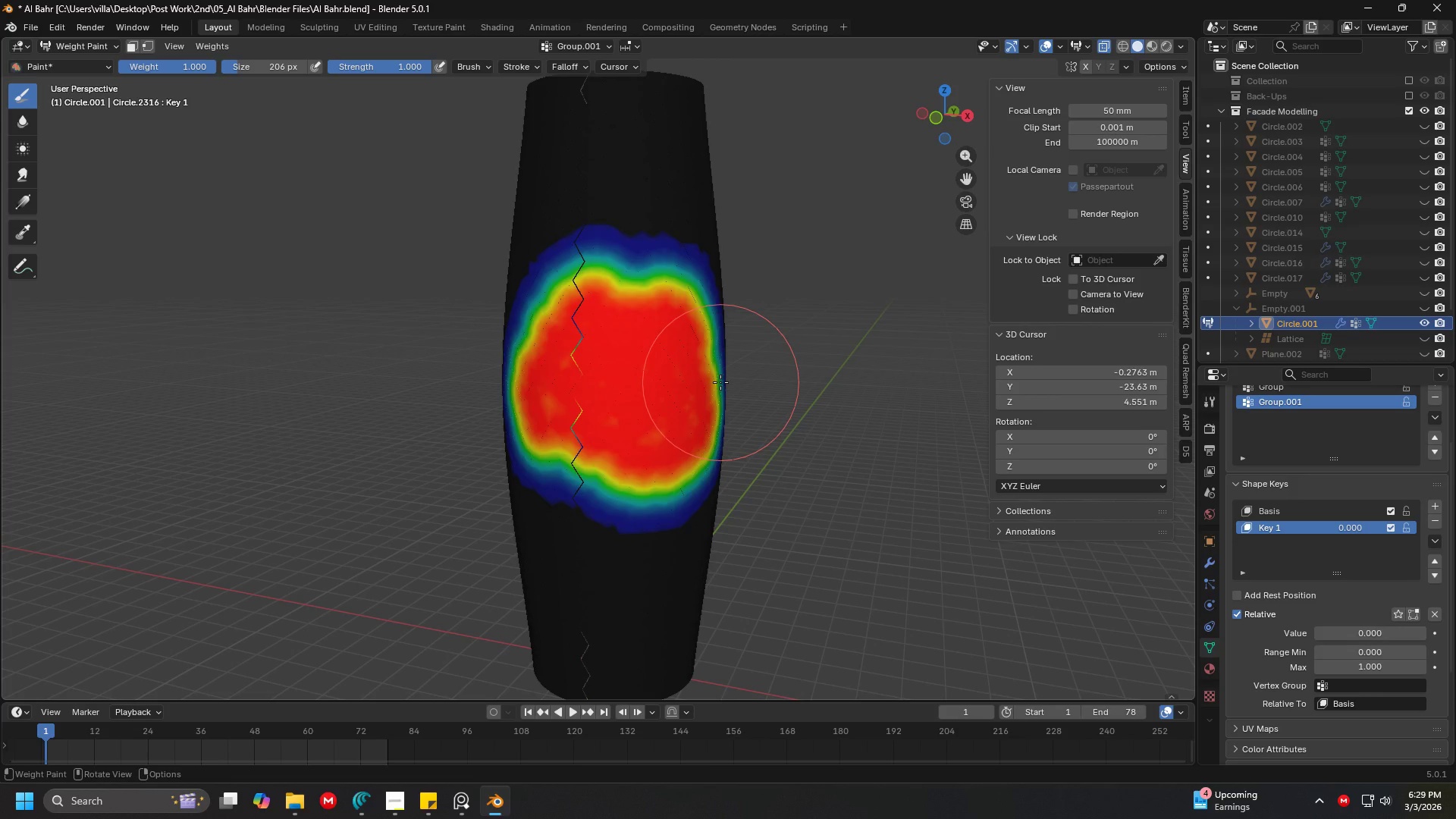 
key(Tab)
 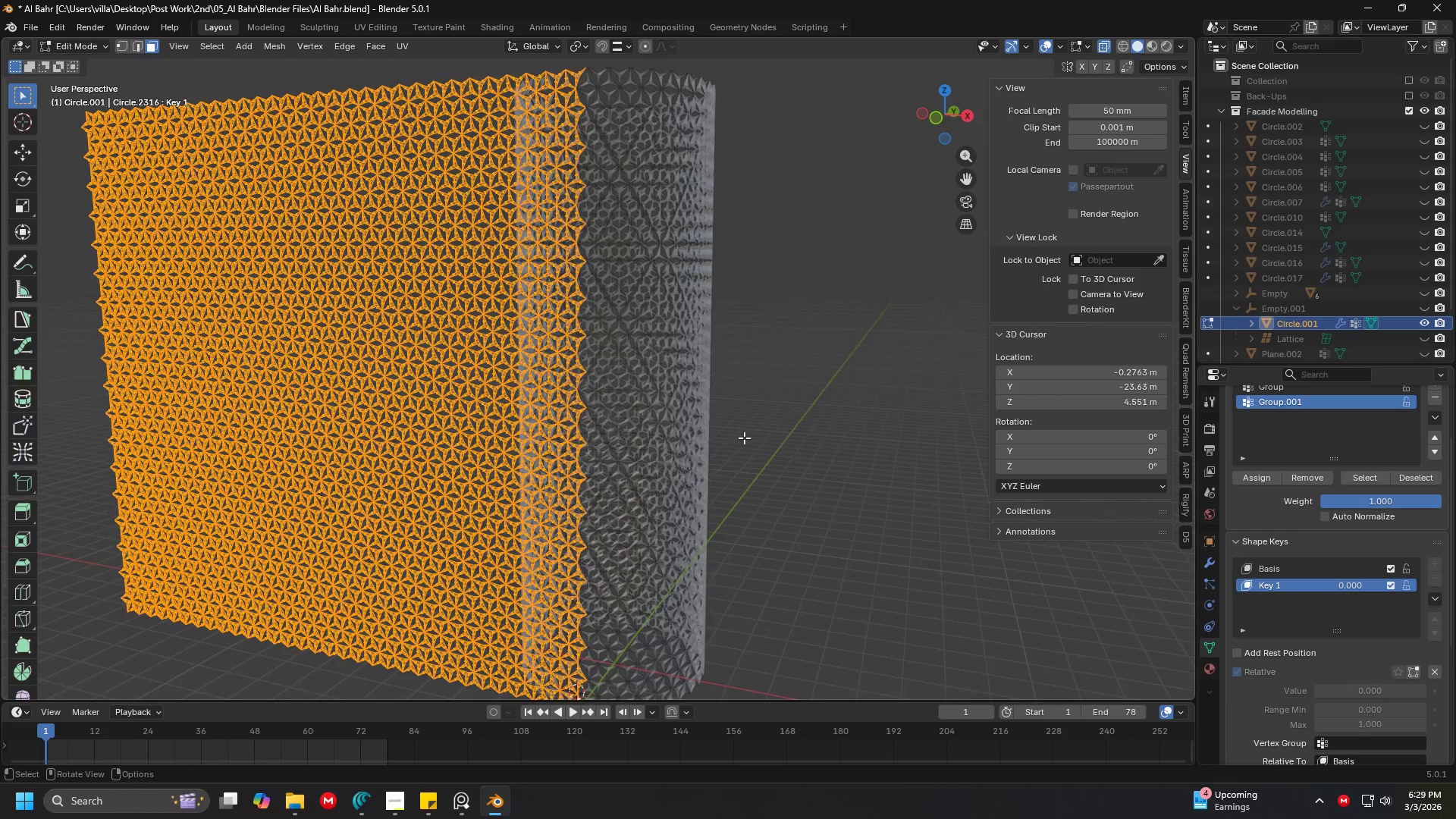 
key(Tab)
 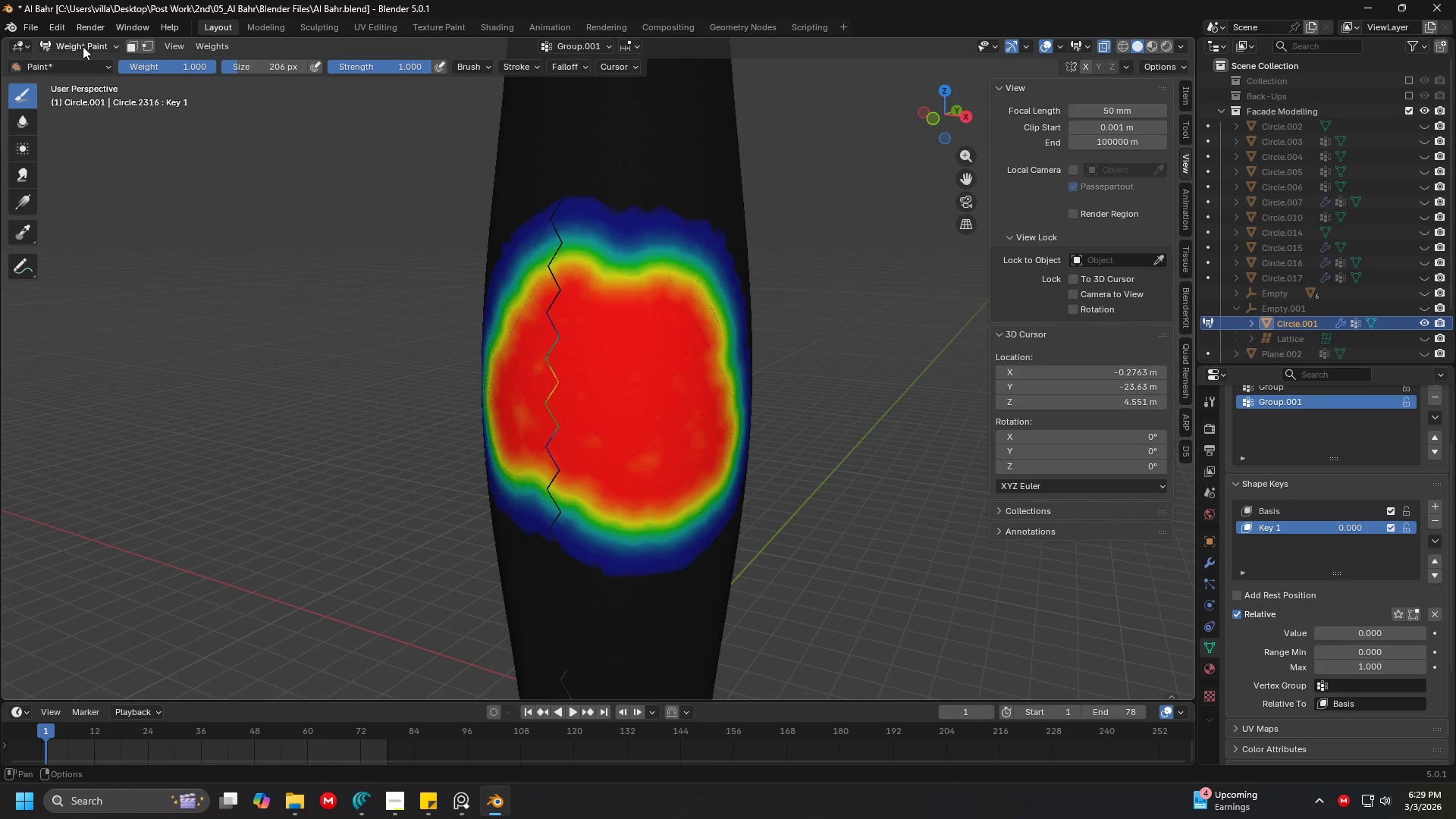 
scroll: coordinate [711, 433], scroll_direction: up, amount: 1.0
 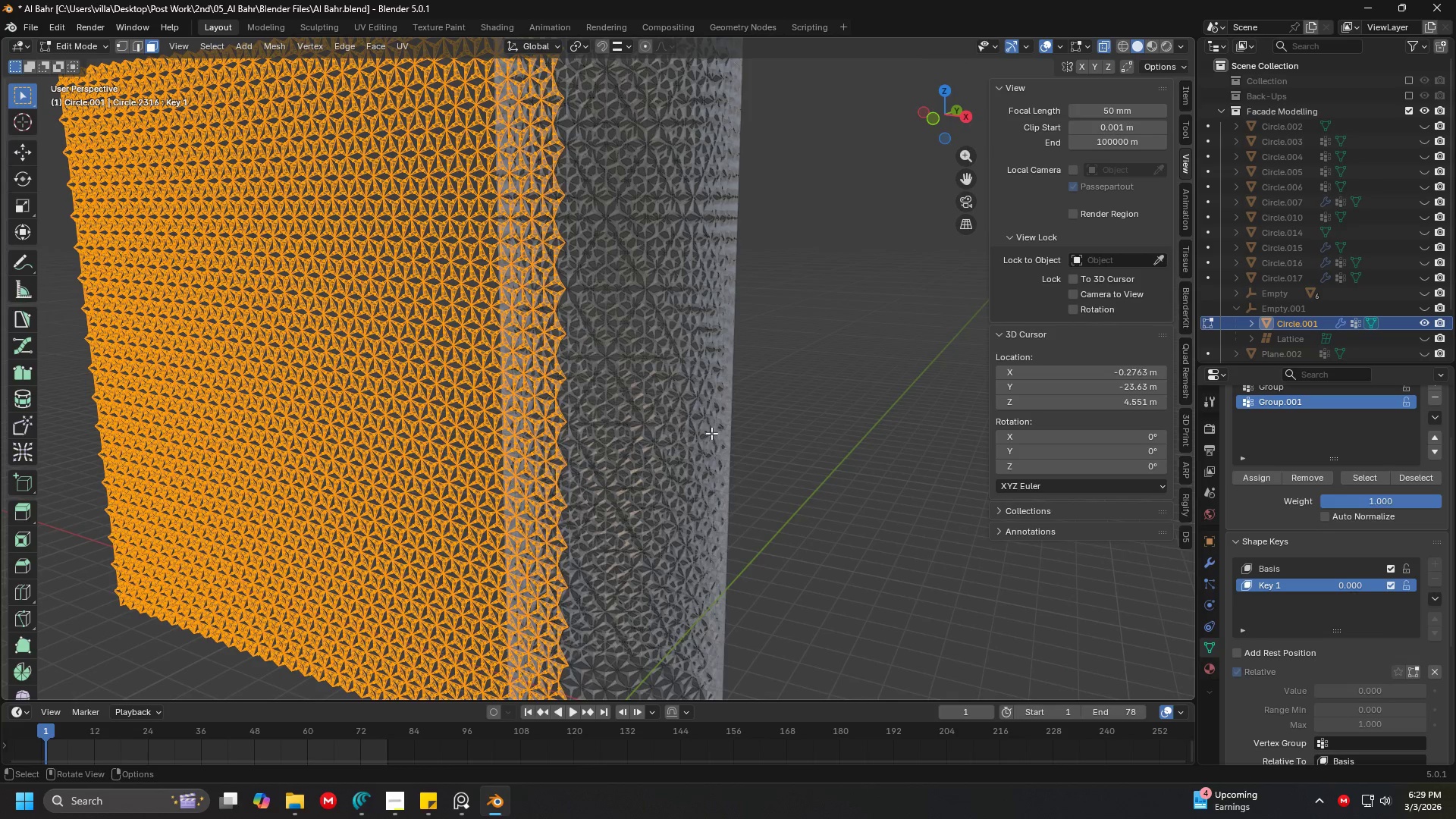 
double_click([89, 71])
 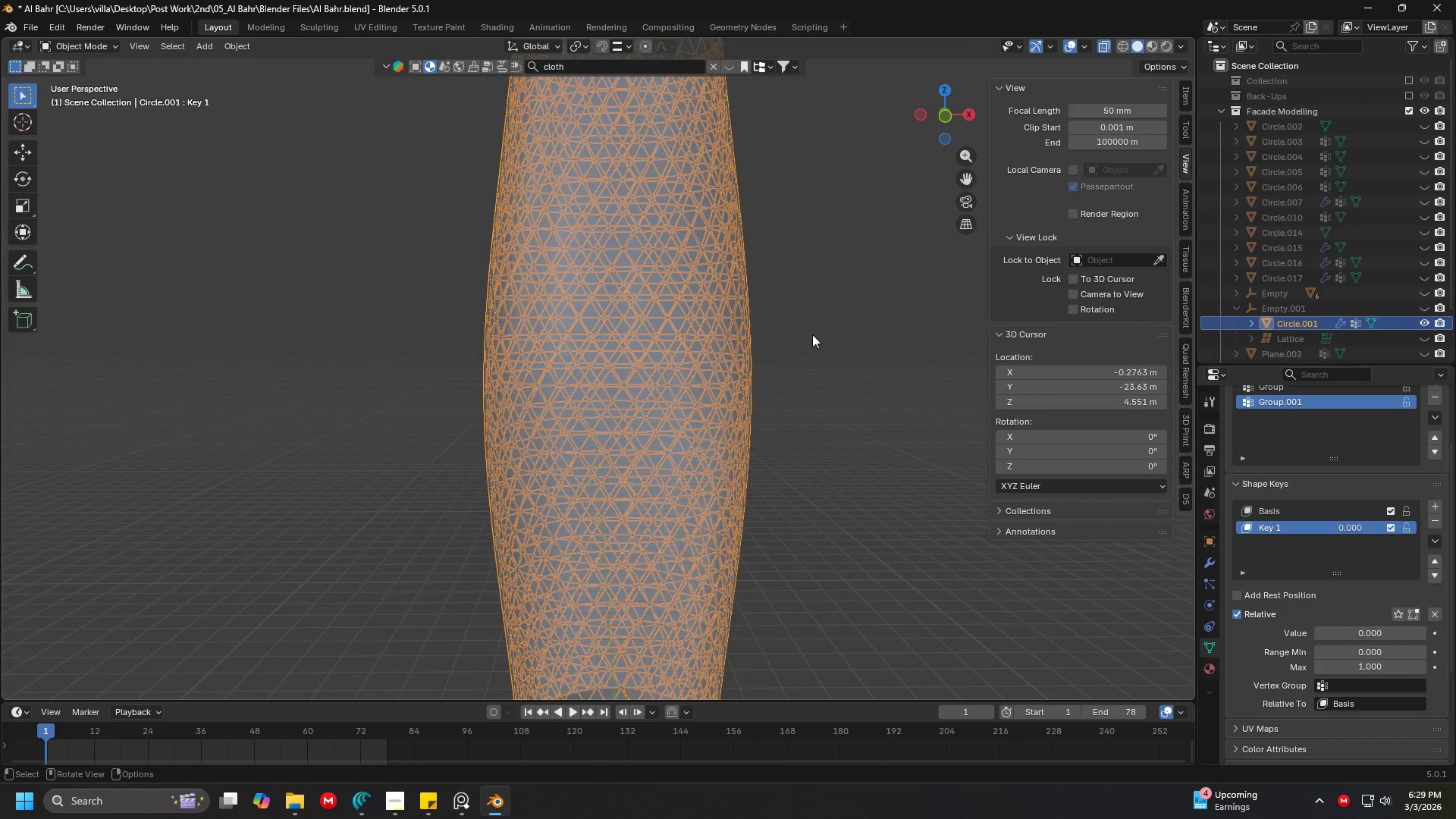 
left_click([667, 375])
 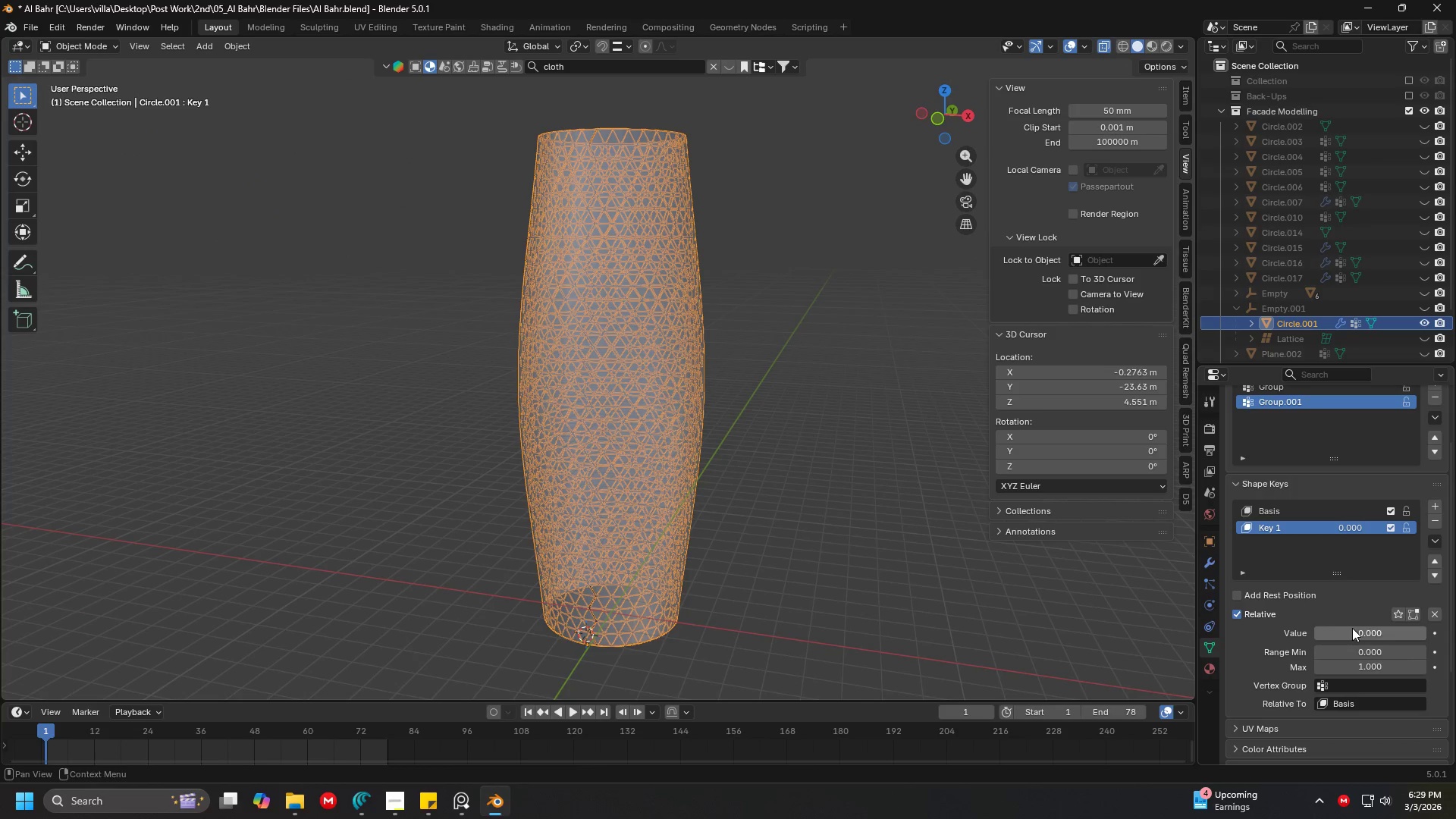 
scroll: coordinate [827, 348], scroll_direction: down, amount: 2.0
 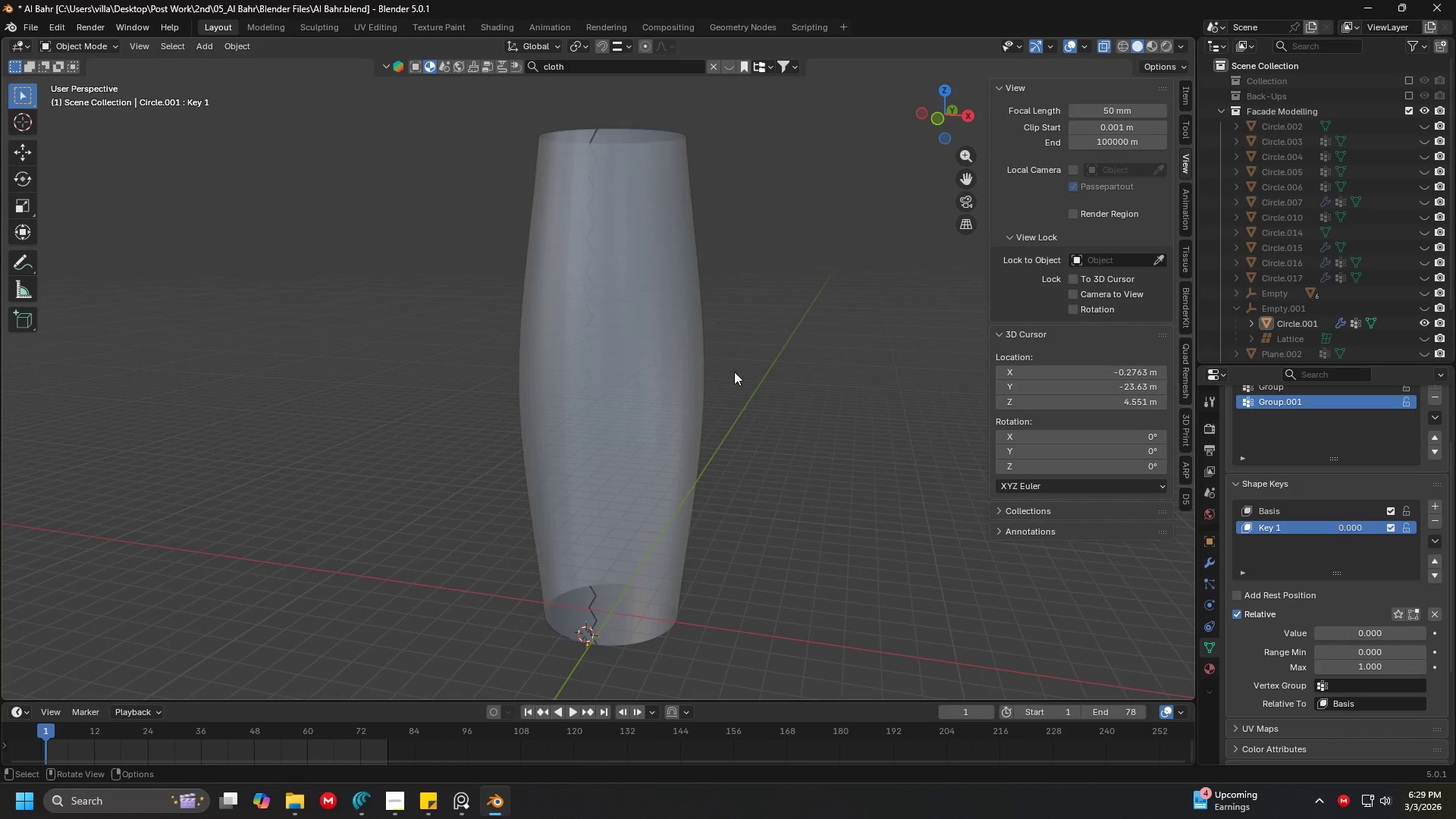 
left_click_drag(start_coordinate=[1359, 632], to_coordinate=[255, 165])
 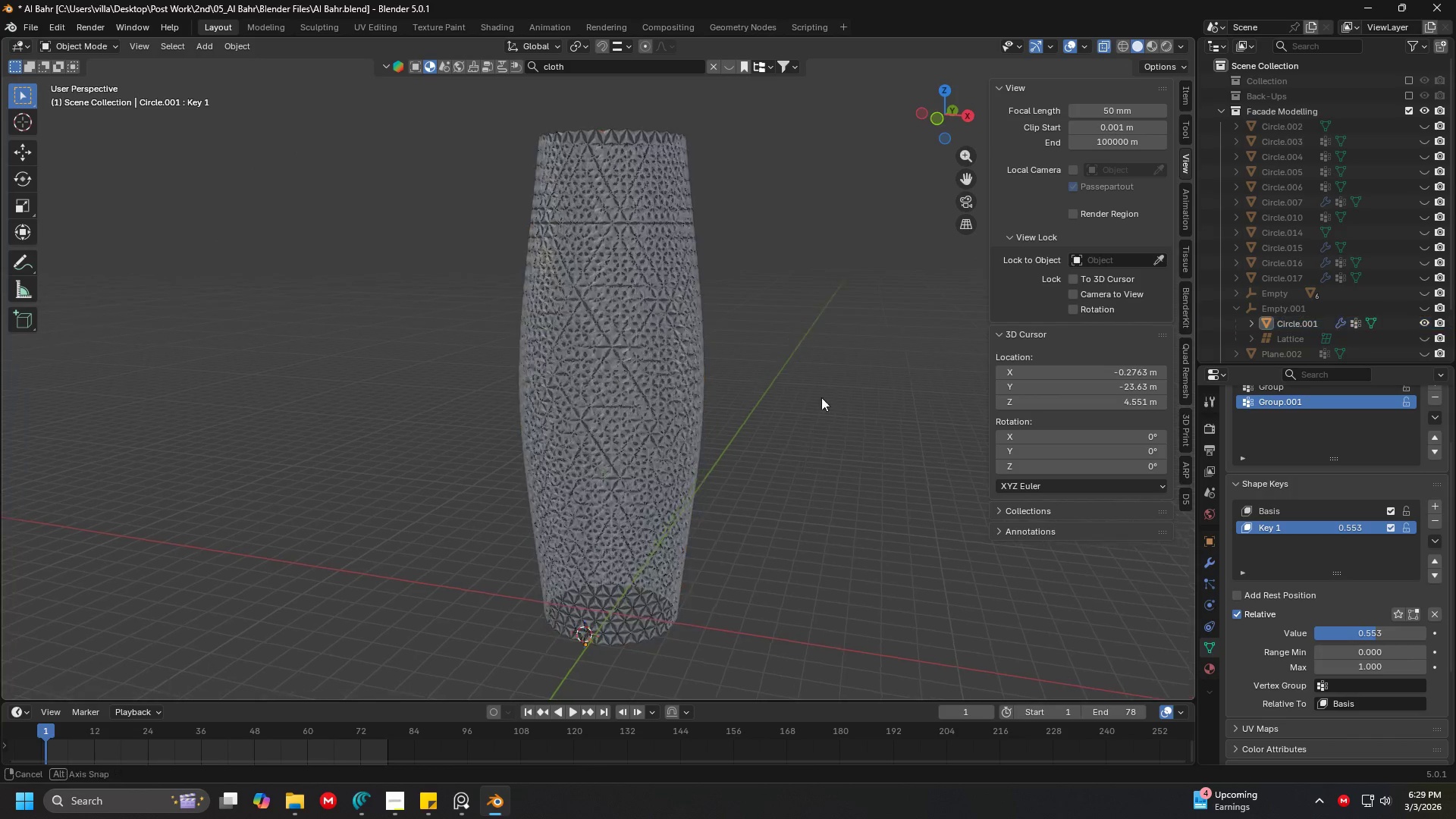 
scroll: coordinate [797, 403], scroll_direction: up, amount: 5.0
 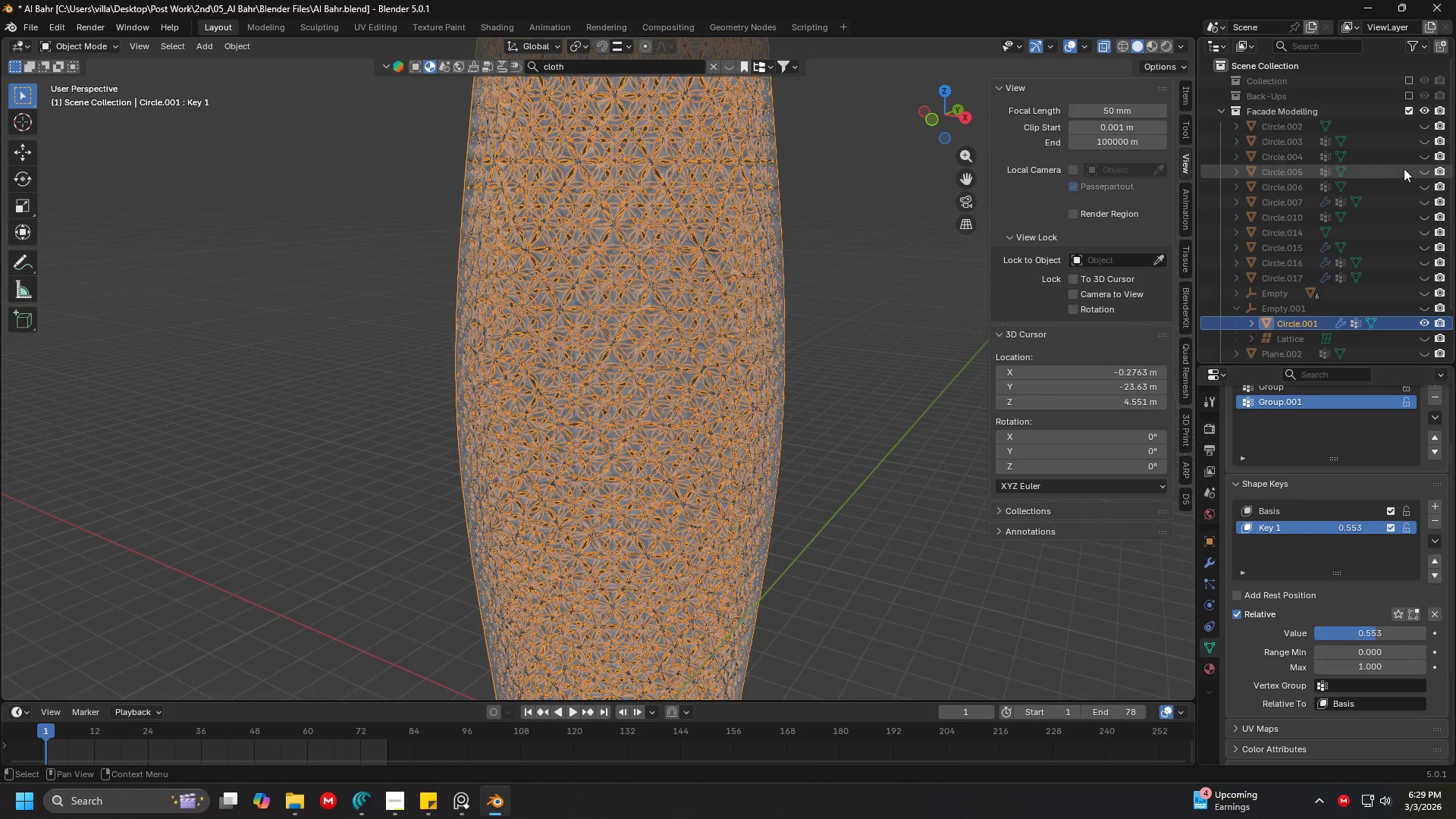 
left_click([1411, 108])
 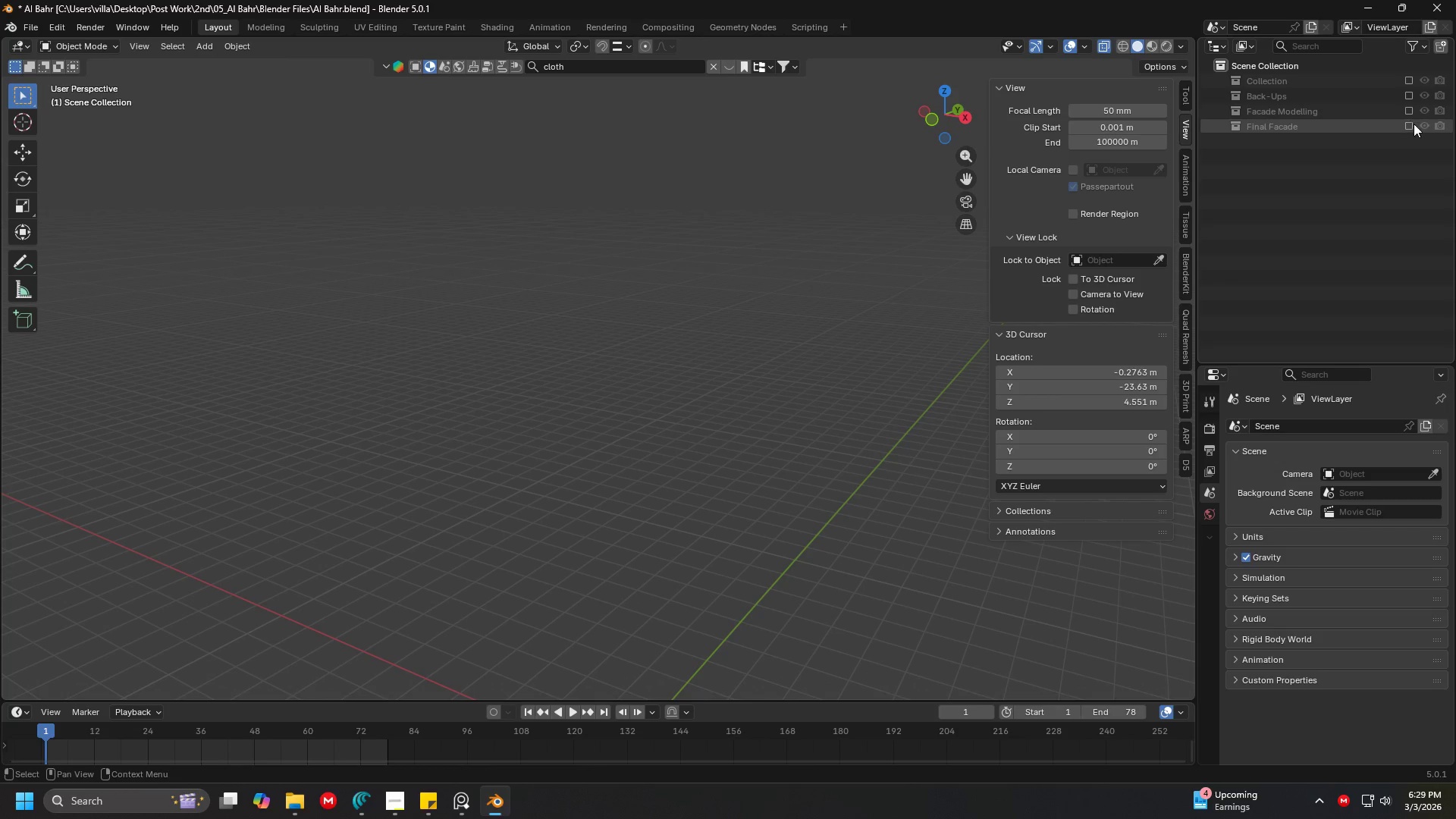 
left_click([1414, 124])
 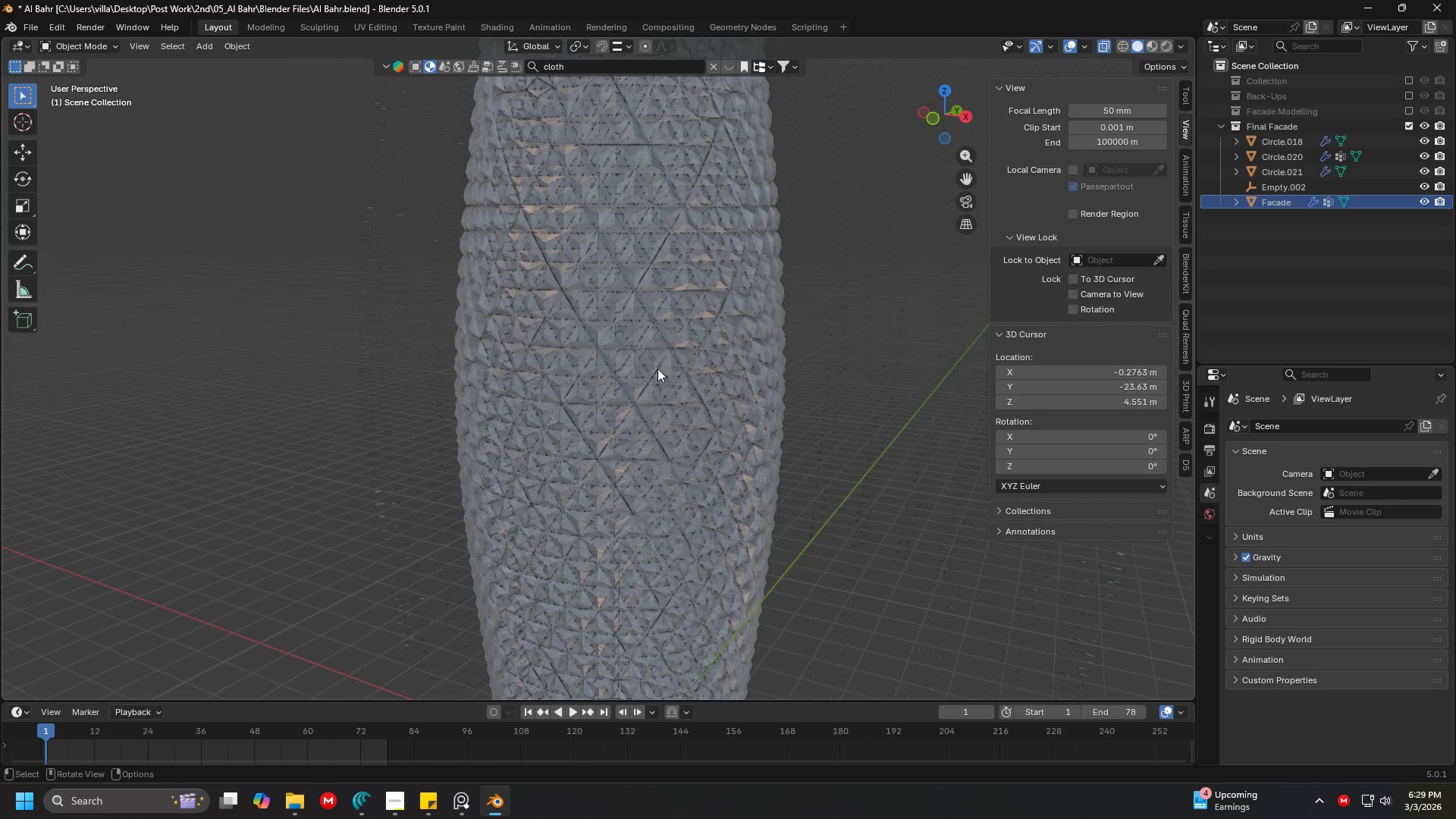 
key(Shift+ShiftLeft)
 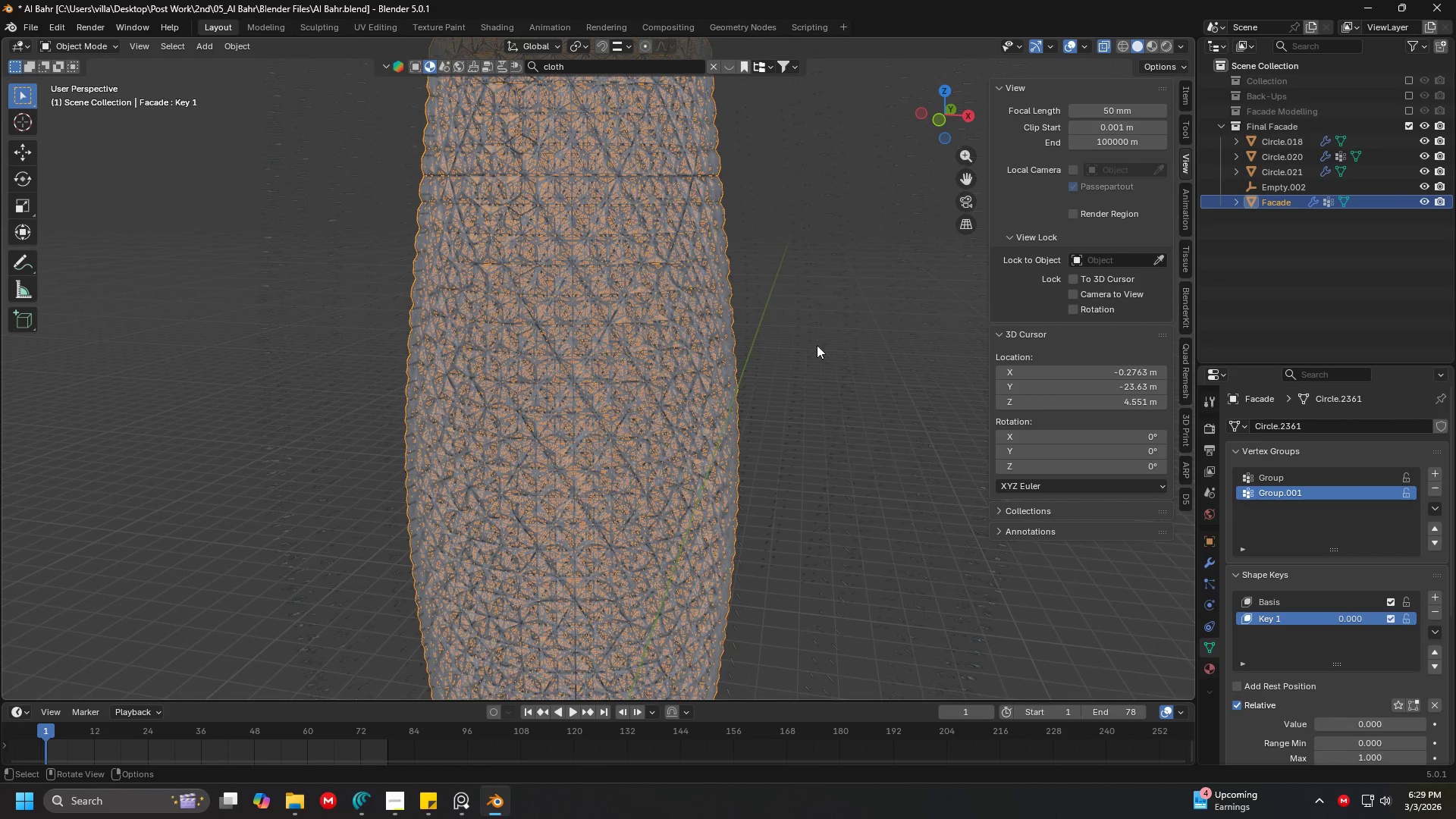 
left_click([850, 310])
 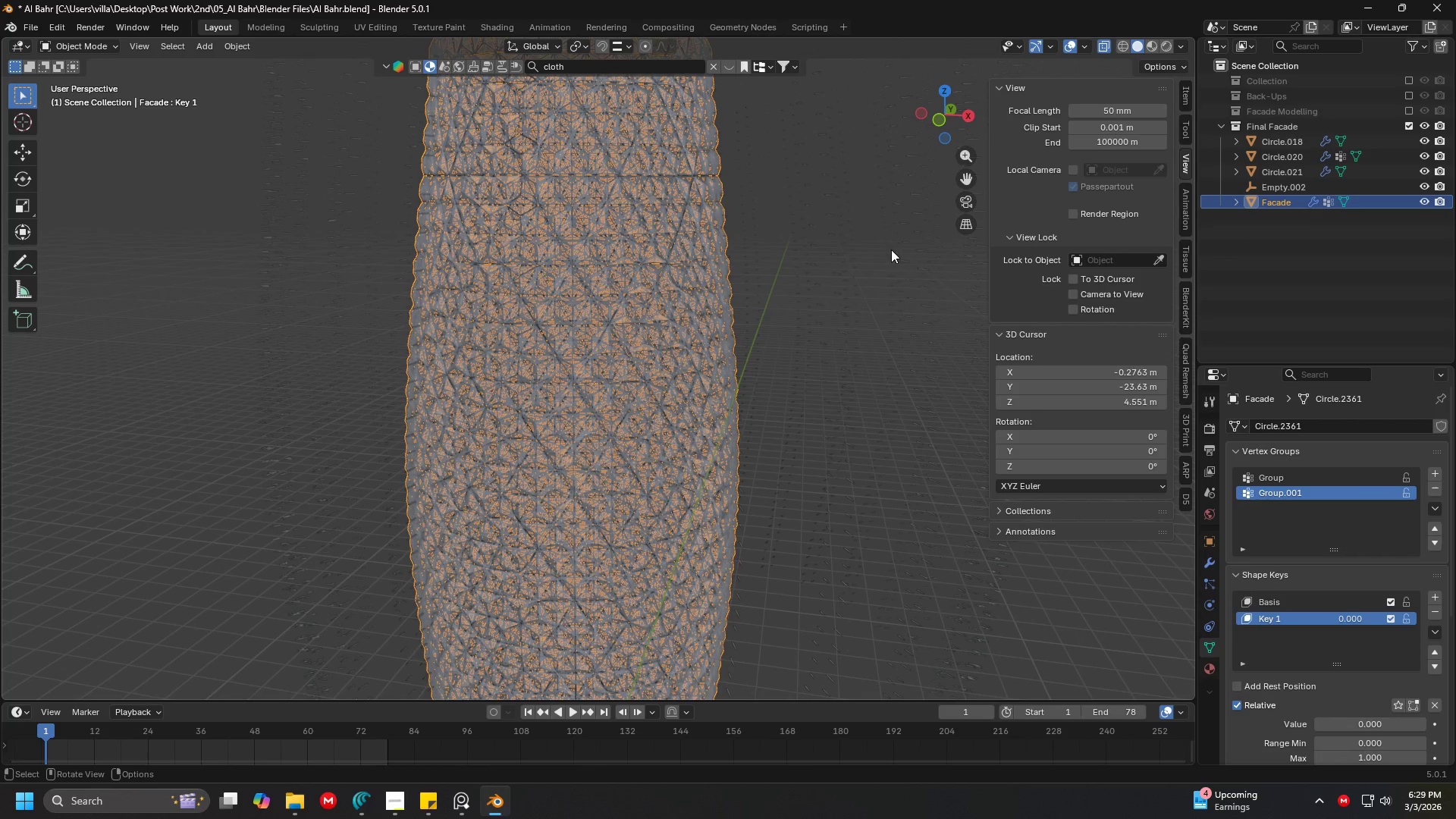 
double_click([902, 267])
 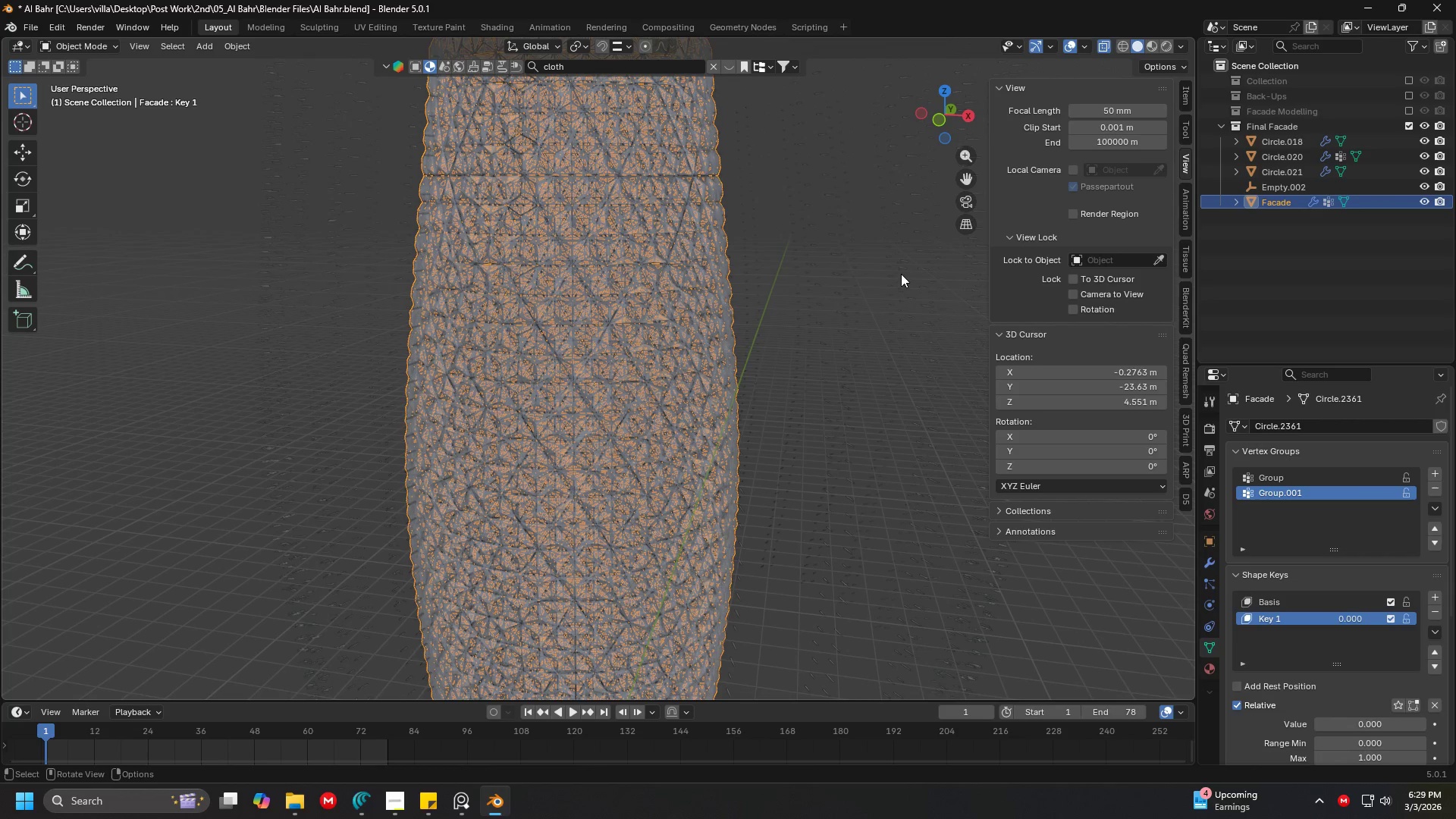 
triple_click([901, 275])
 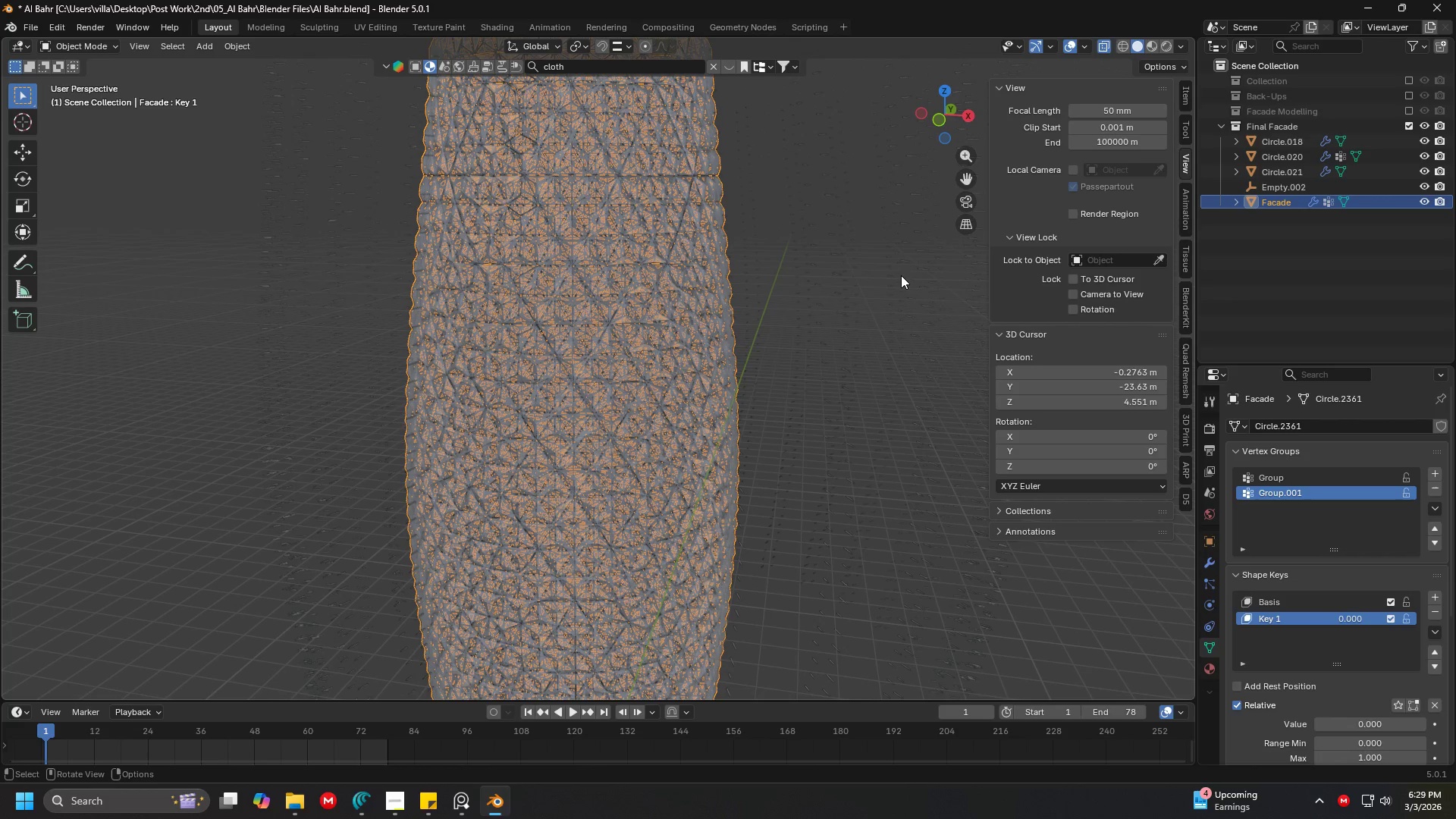 
triple_click([901, 275])
 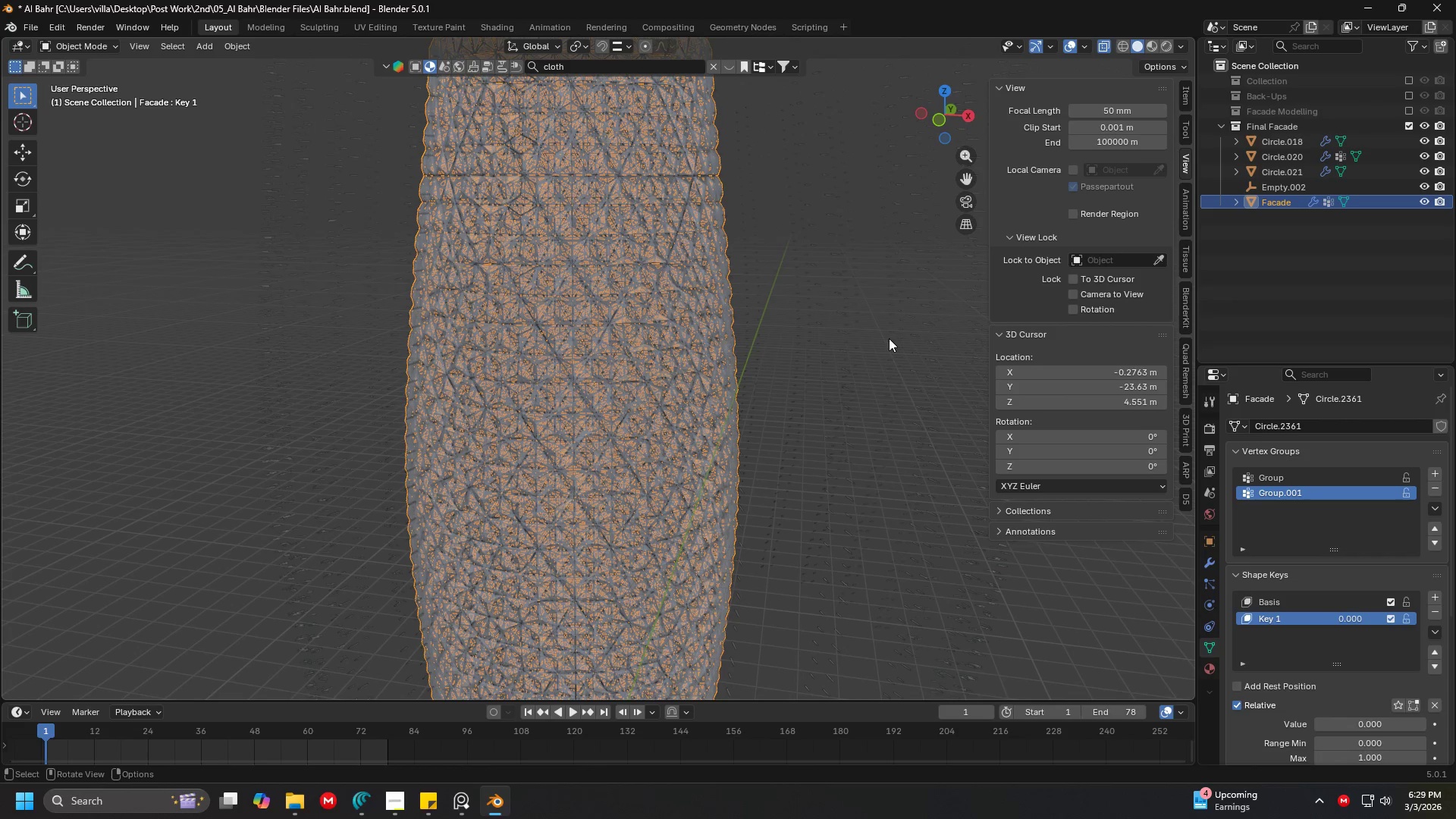 
scroll: coordinate [874, 330], scroll_direction: down, amount: 4.0
 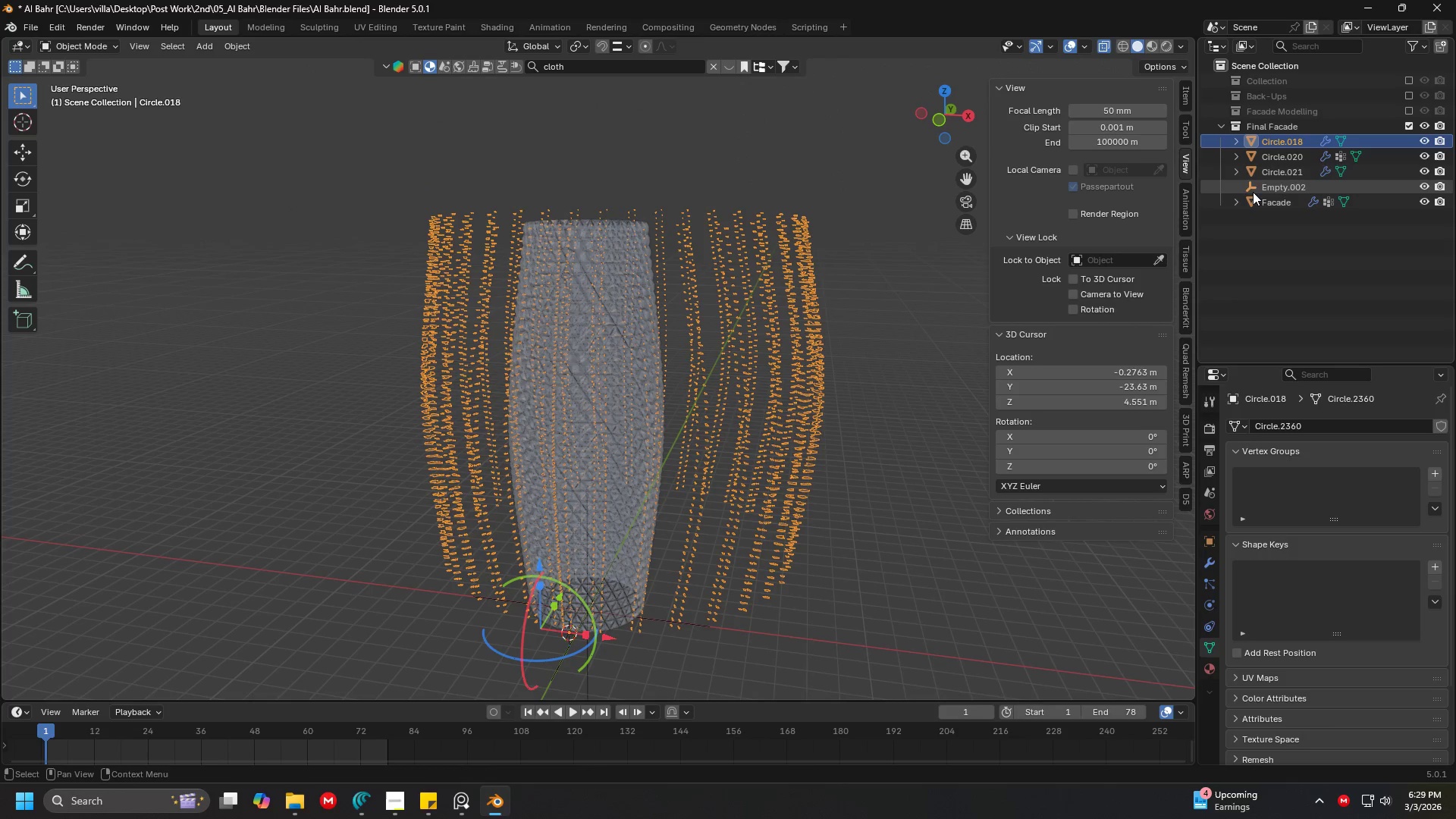 
left_click_drag(start_coordinate=[1272, 136], to_coordinate=[1283, 110])
 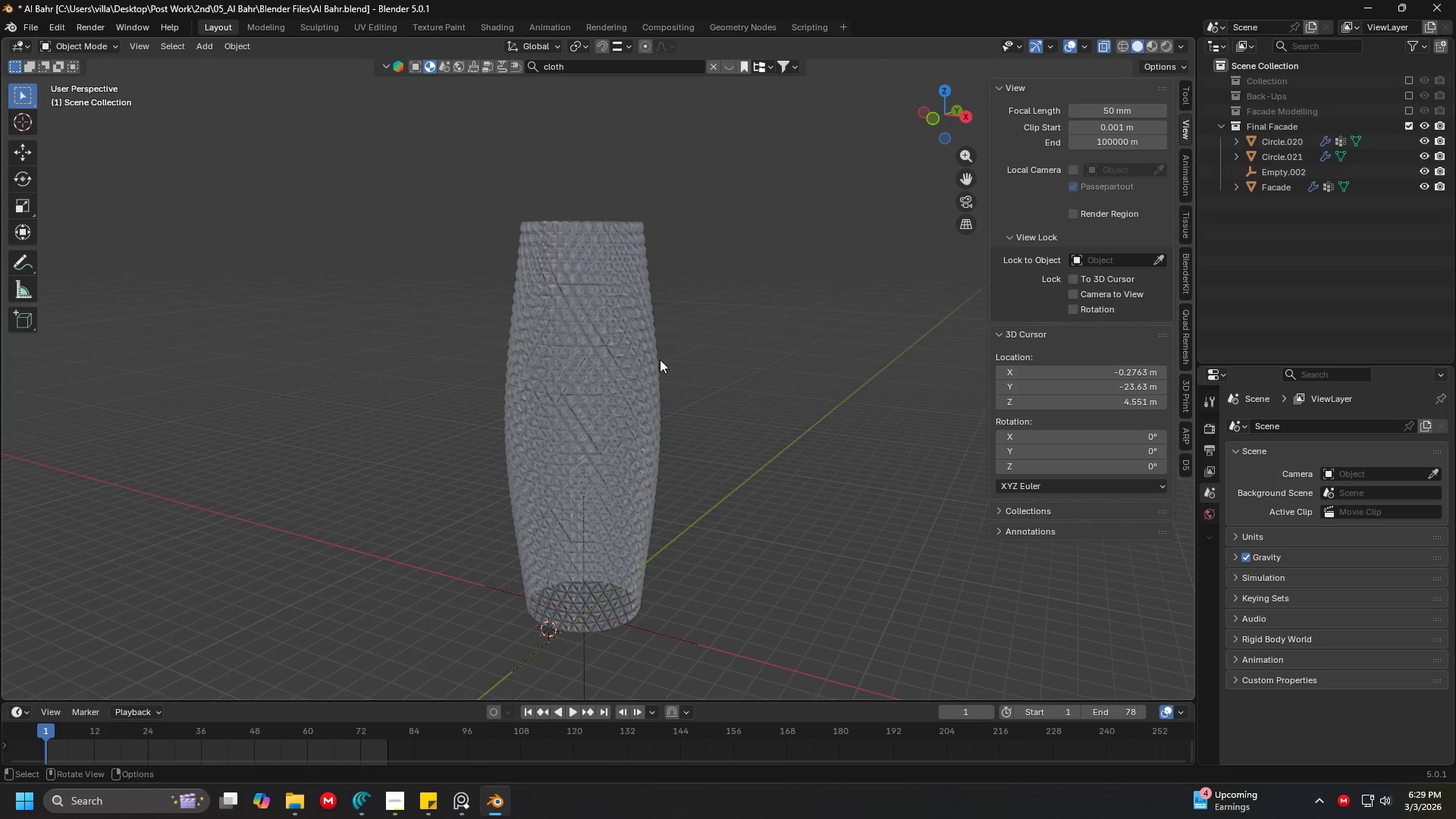 
scroll: coordinate [662, 364], scroll_direction: up, amount: 4.0
 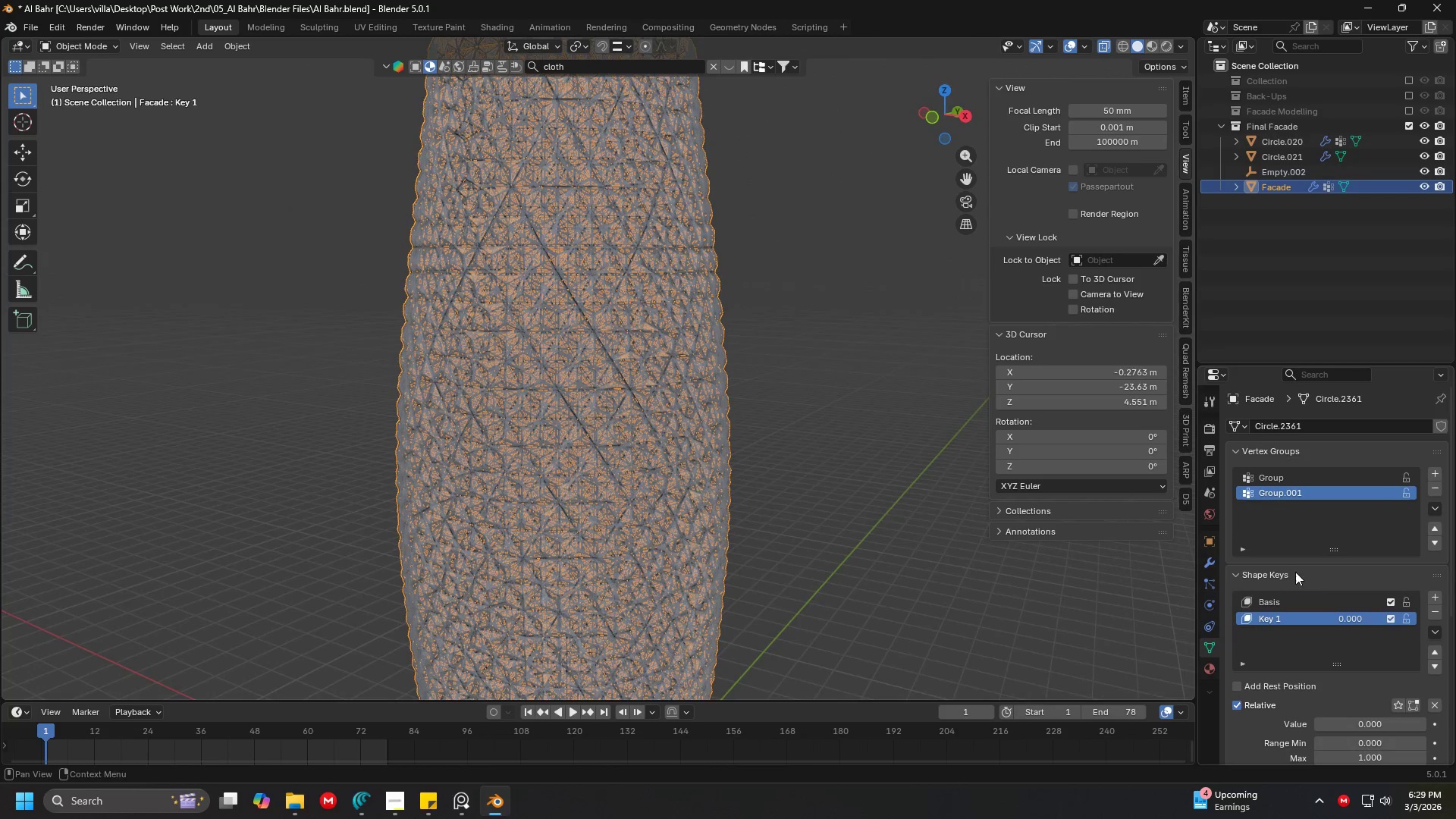 
scroll: coordinate [1313, 623], scroll_direction: down, amount: 3.0
 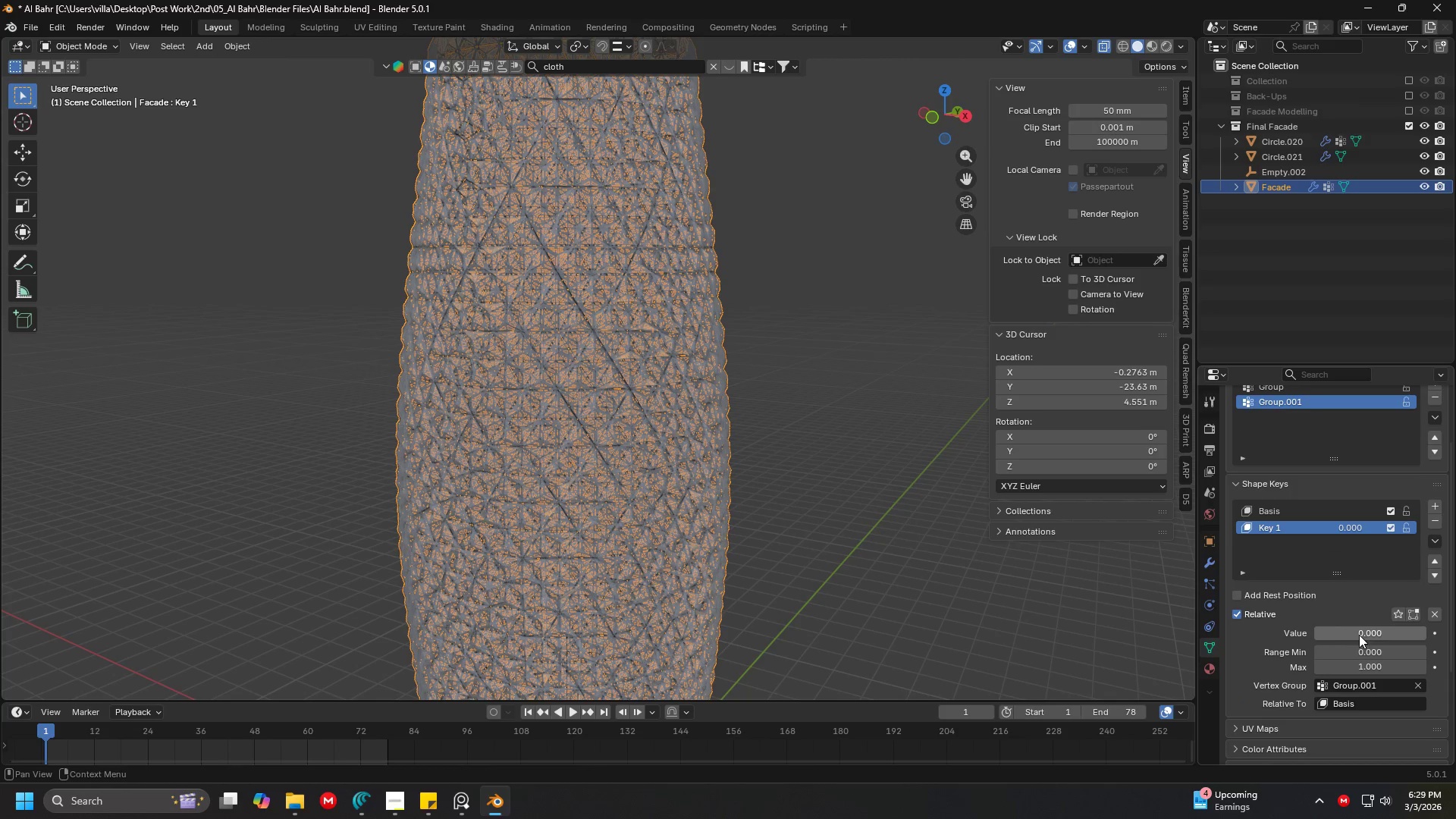 
left_click_drag(start_coordinate=[1360, 635], to_coordinate=[240, 635])
 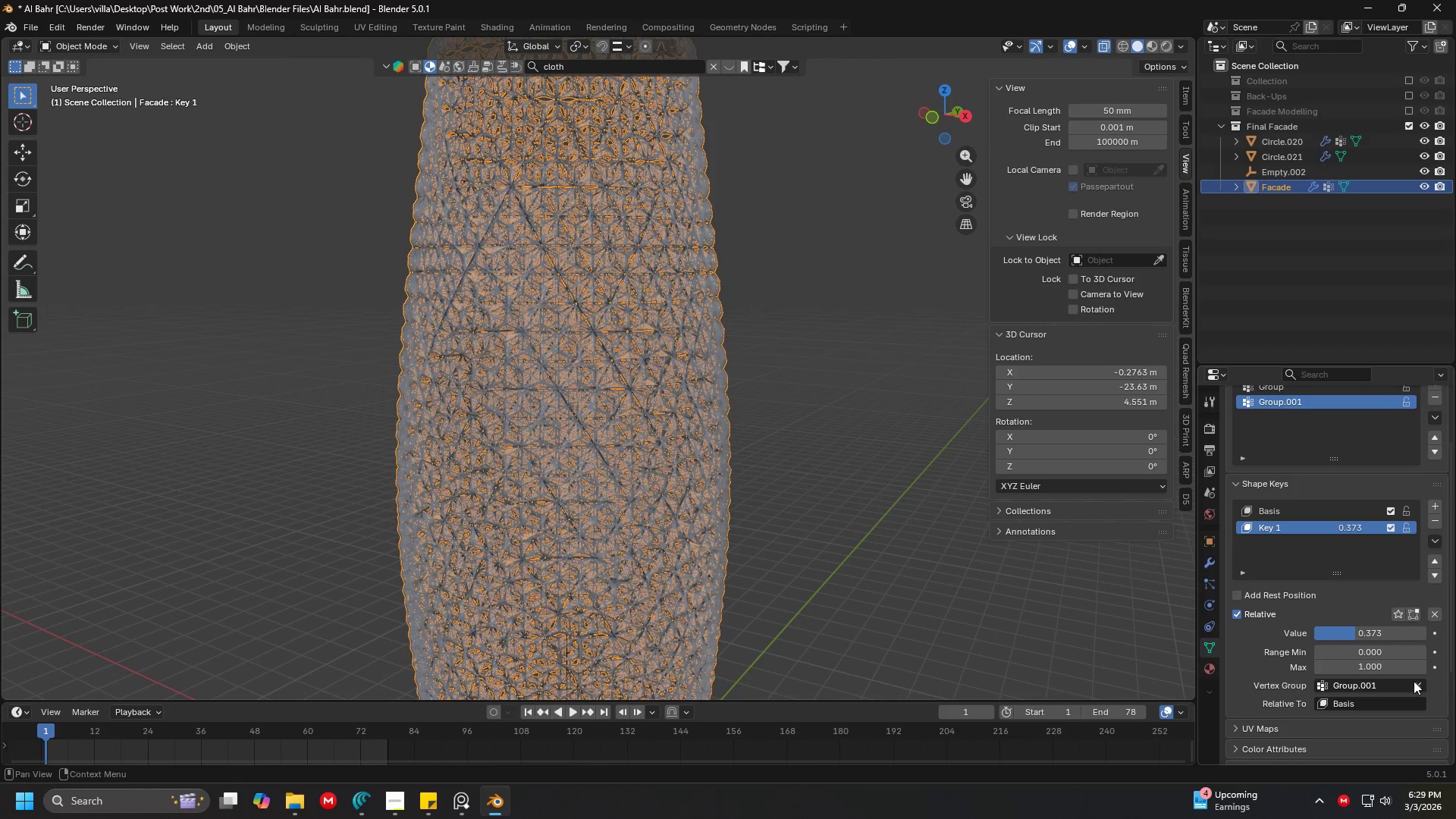 
left_click([1415, 682])
 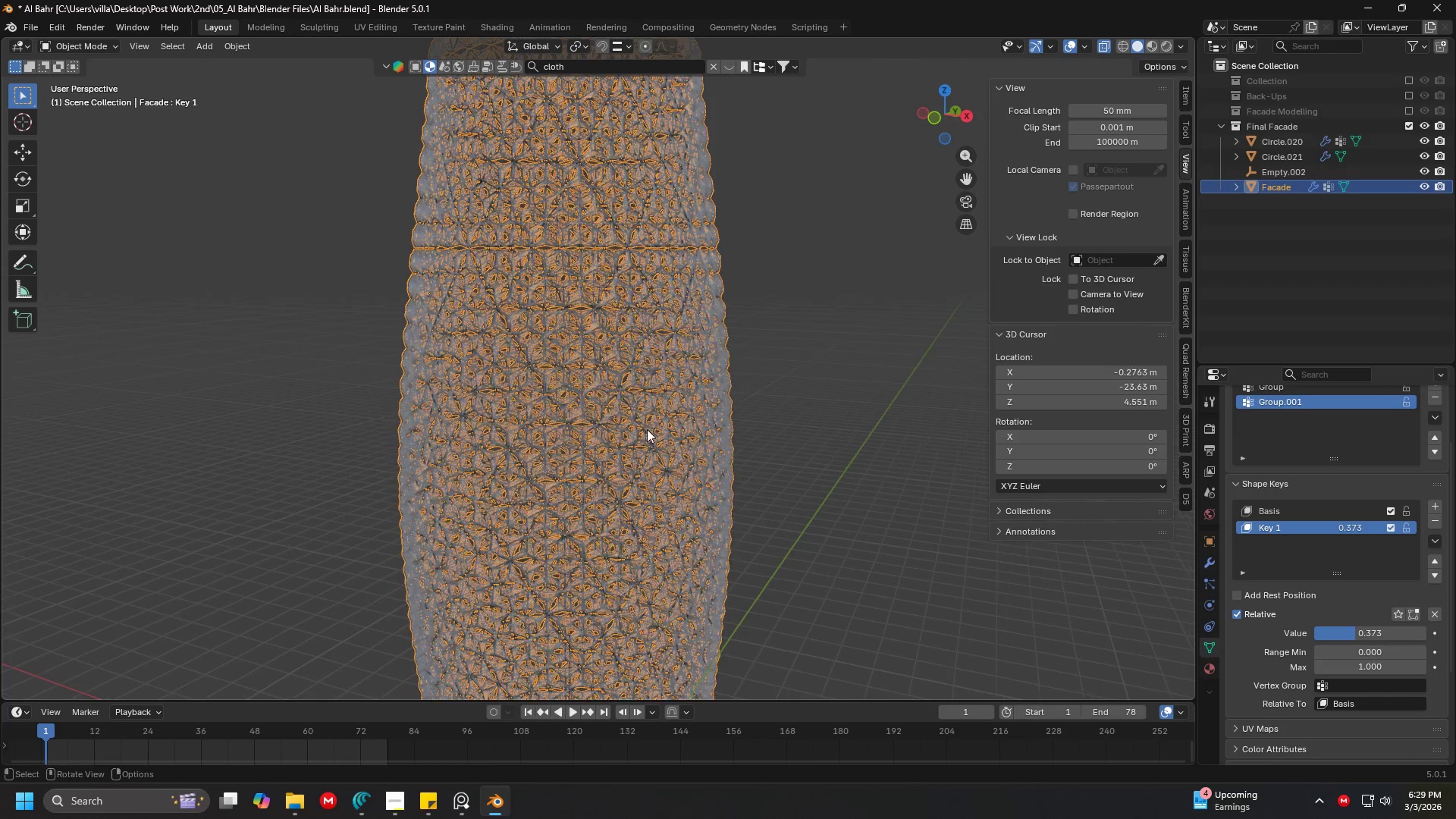 
scroll: coordinate [757, 382], scroll_direction: down, amount: 2.0
 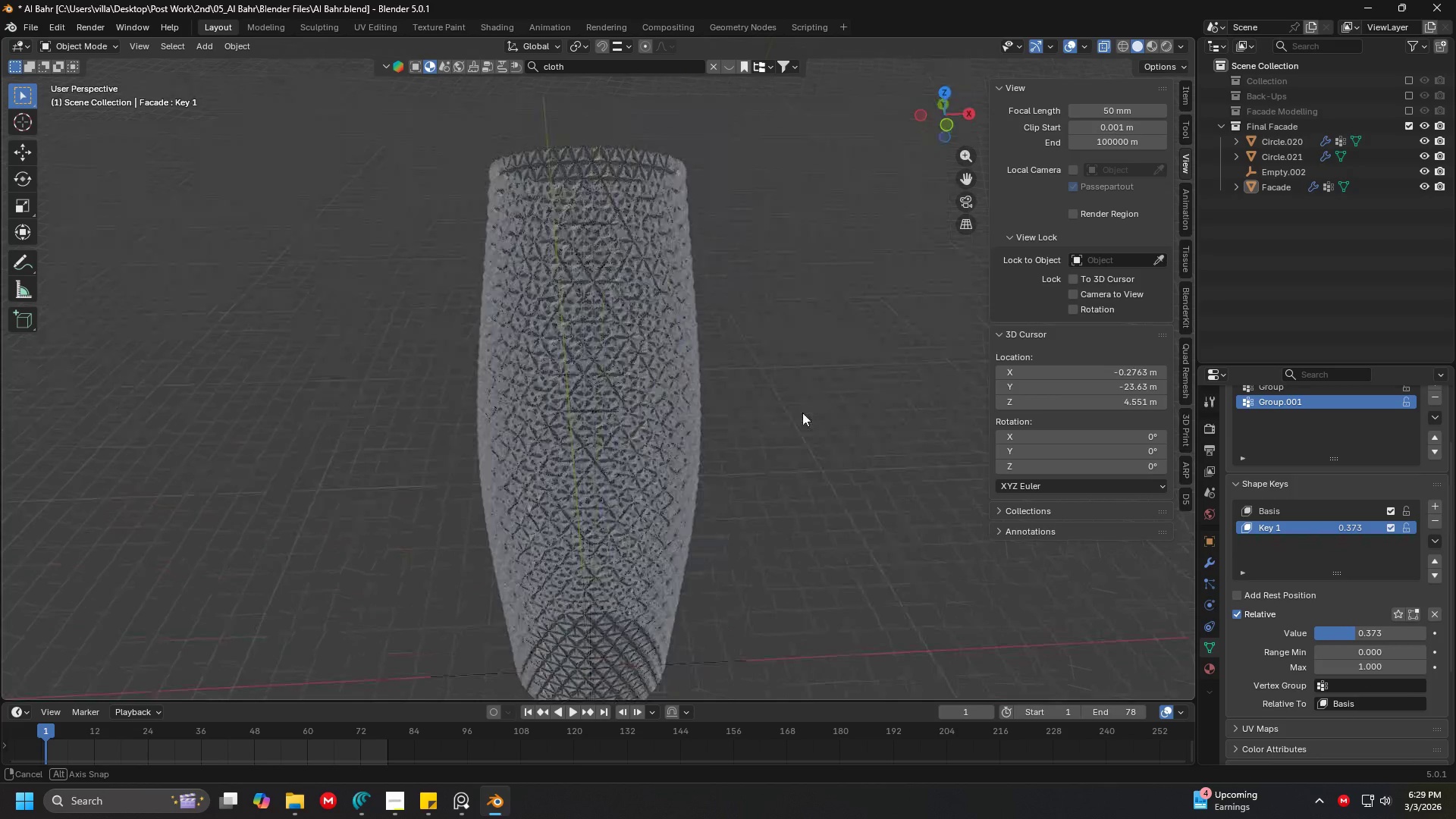 
key(Shift+ShiftLeft)
 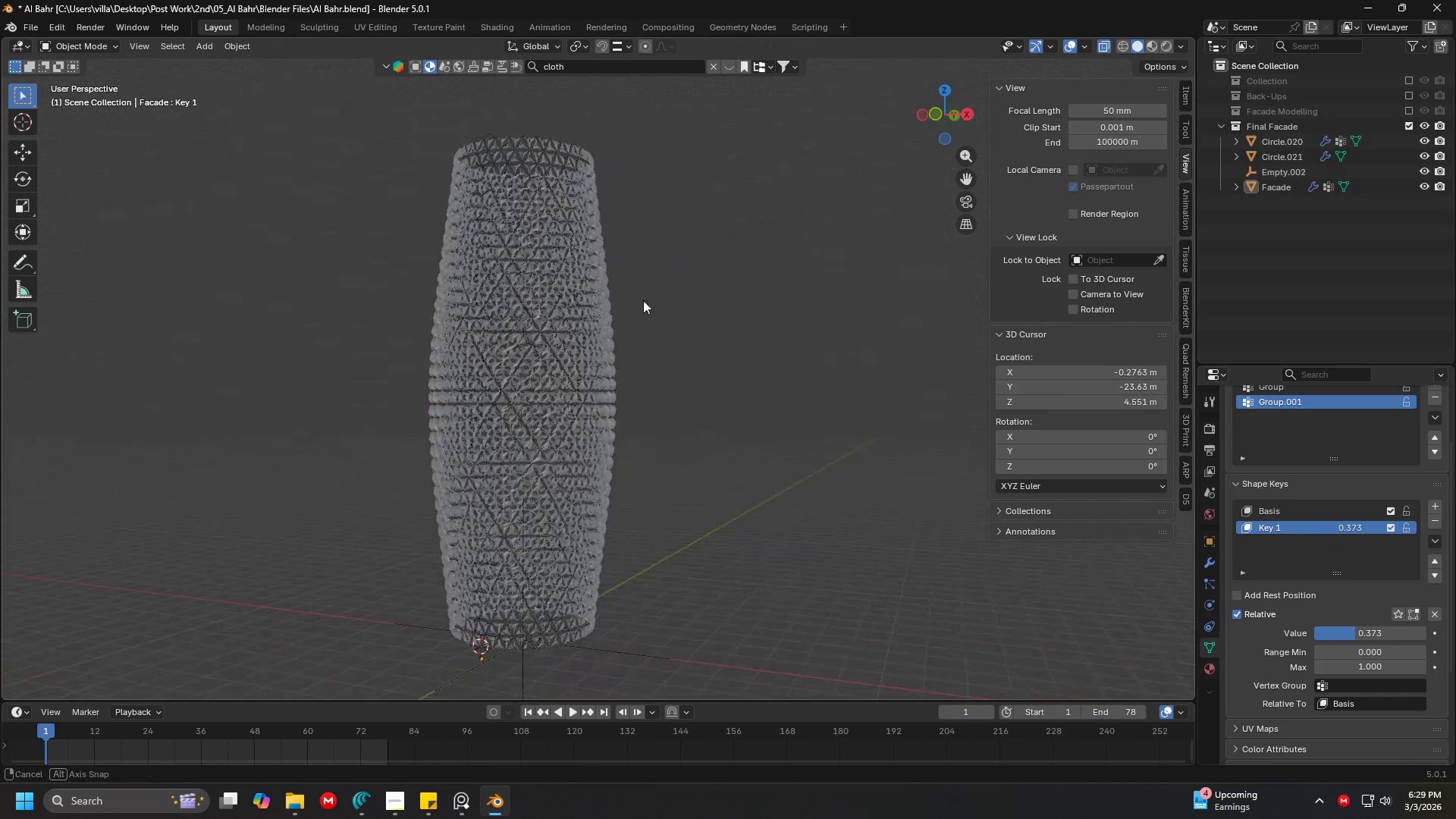 
scroll: coordinate [779, 351], scroll_direction: down, amount: 1.0
 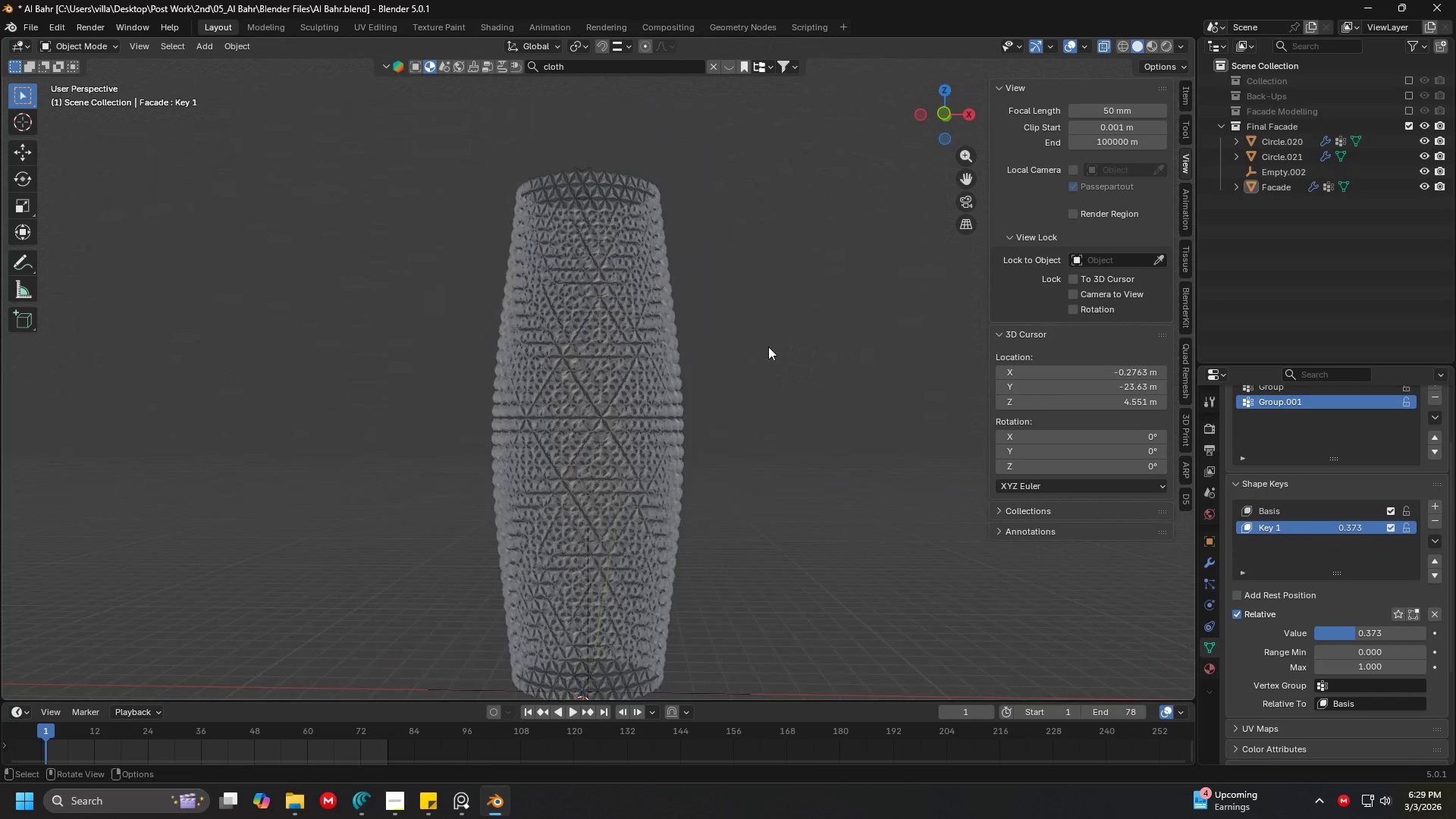 
scroll: coordinate [650, 307], scroll_direction: up, amount: 3.0
 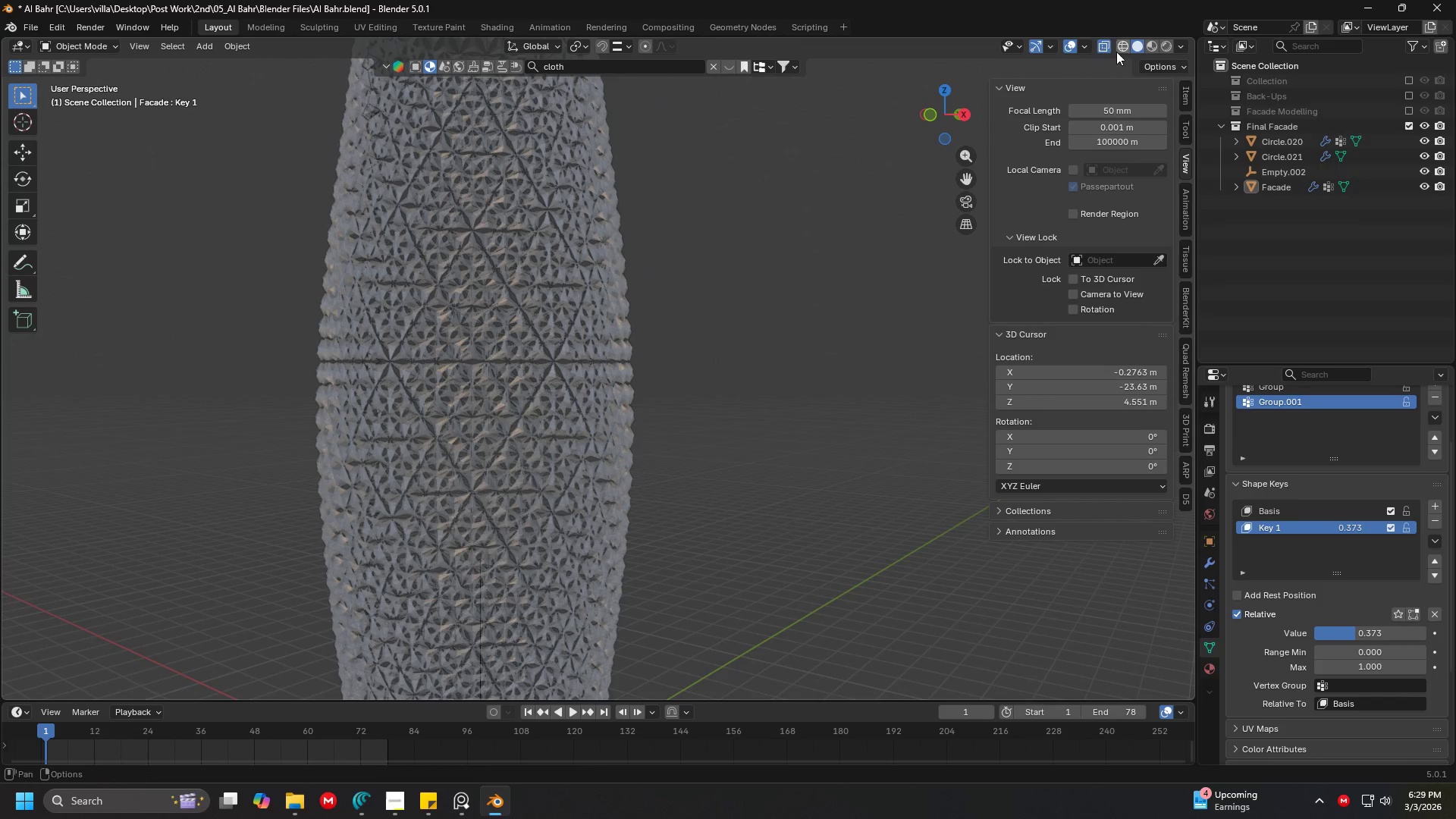 
left_click([1100, 49])
 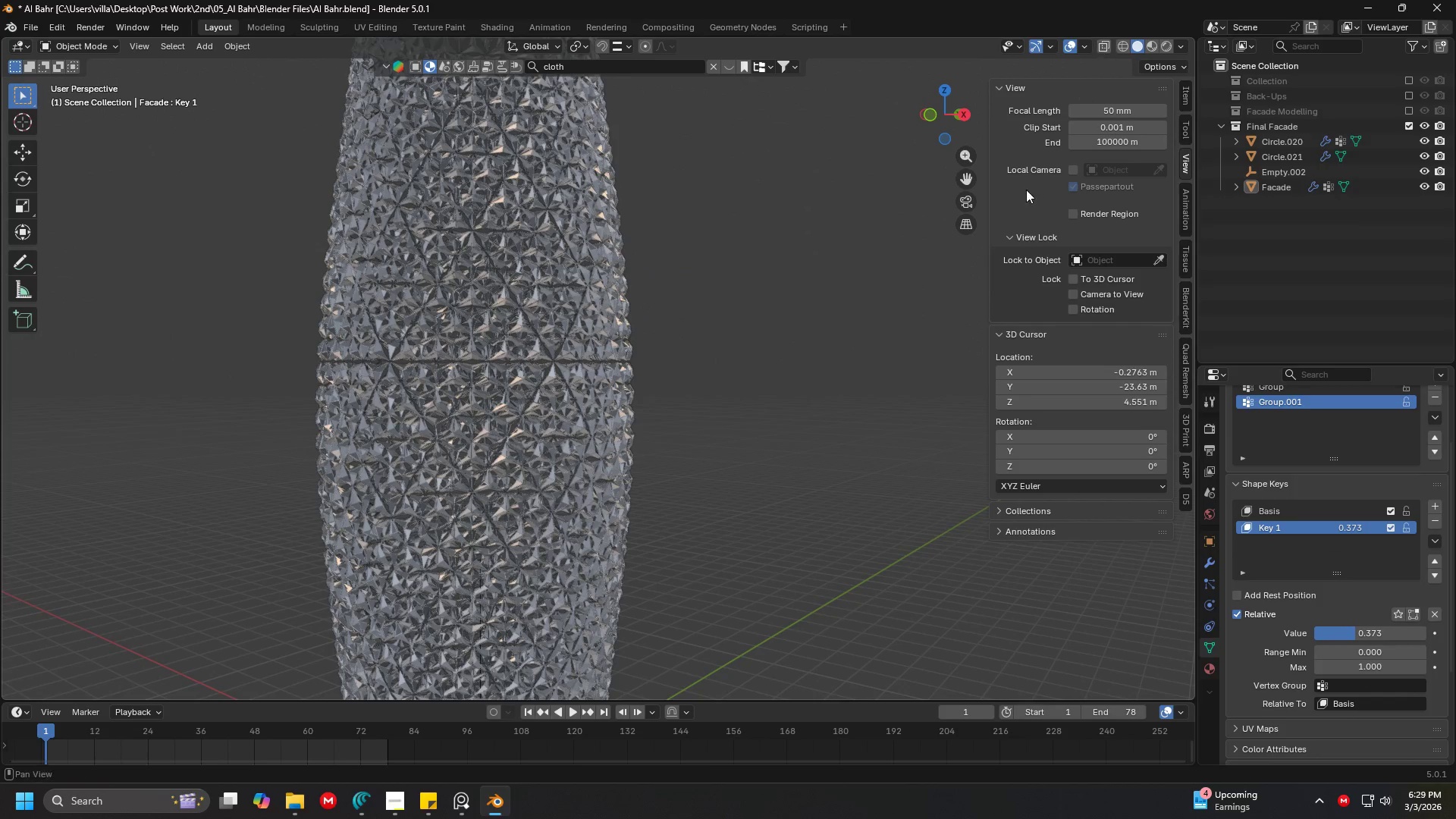 
left_click([653, 400])
 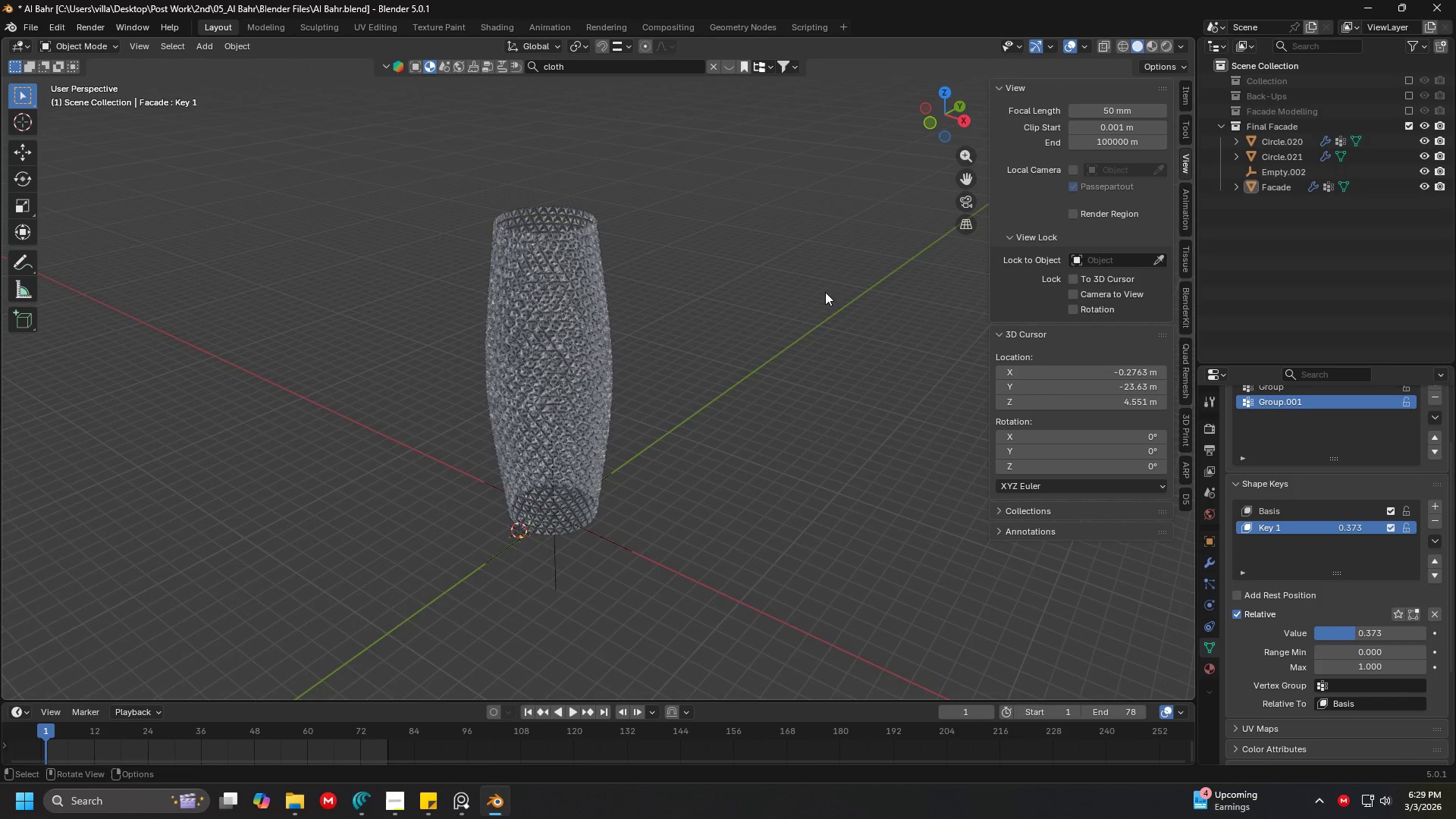 
scroll: coordinate [657, 327], scroll_direction: down, amount: 5.0
 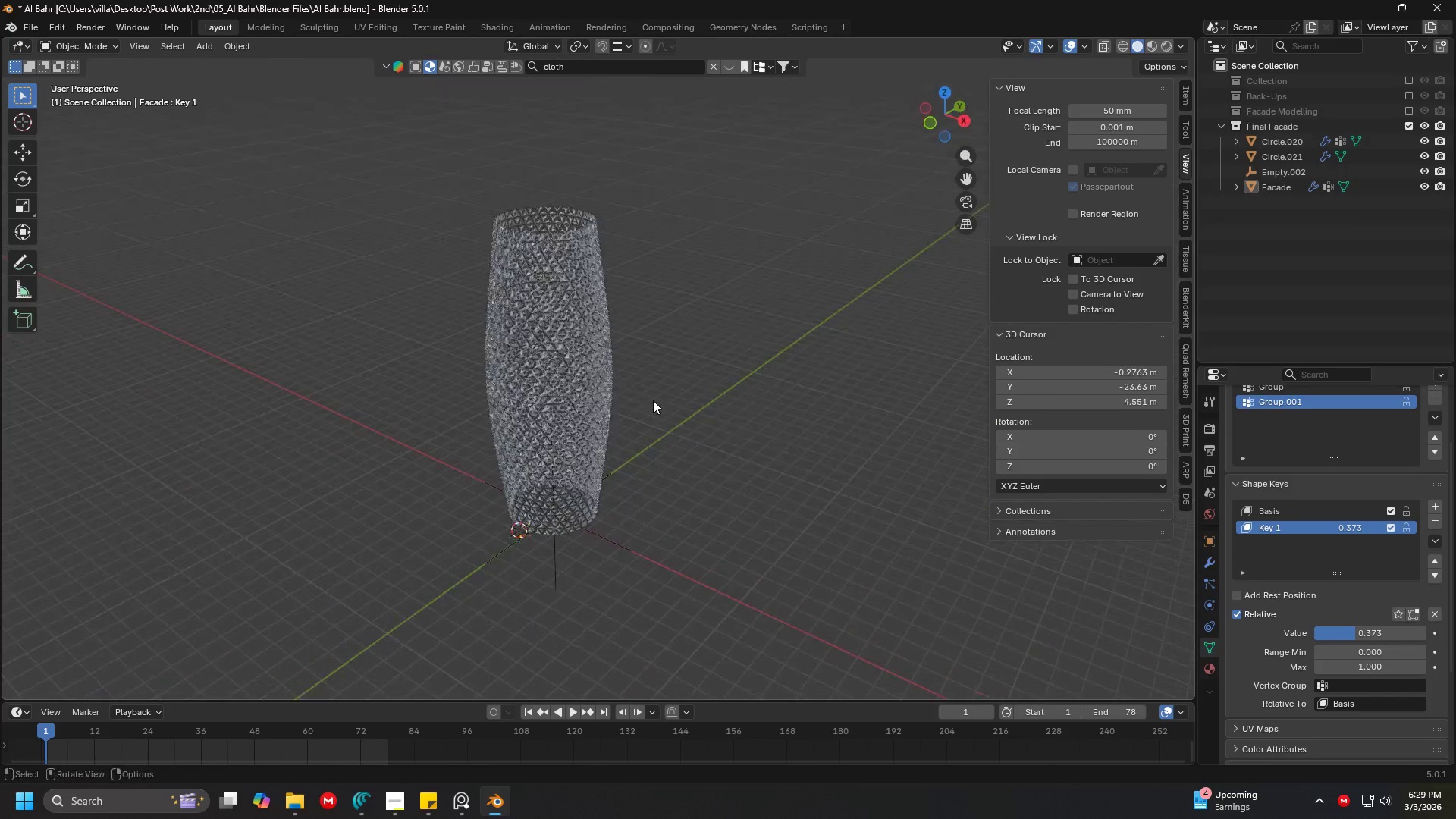 
key(Shift+ShiftLeft)
 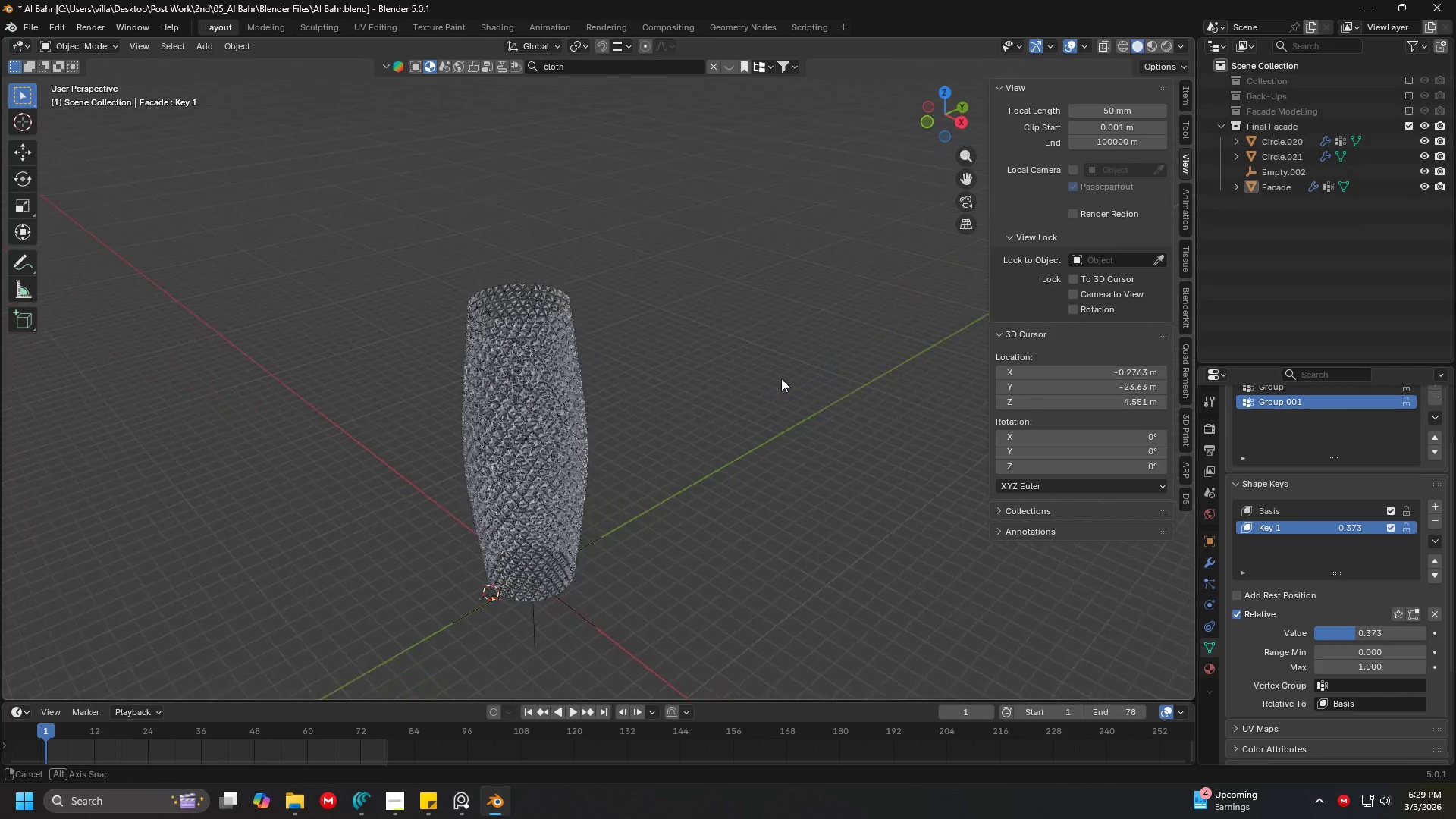 
key(Shift+ShiftLeft)
 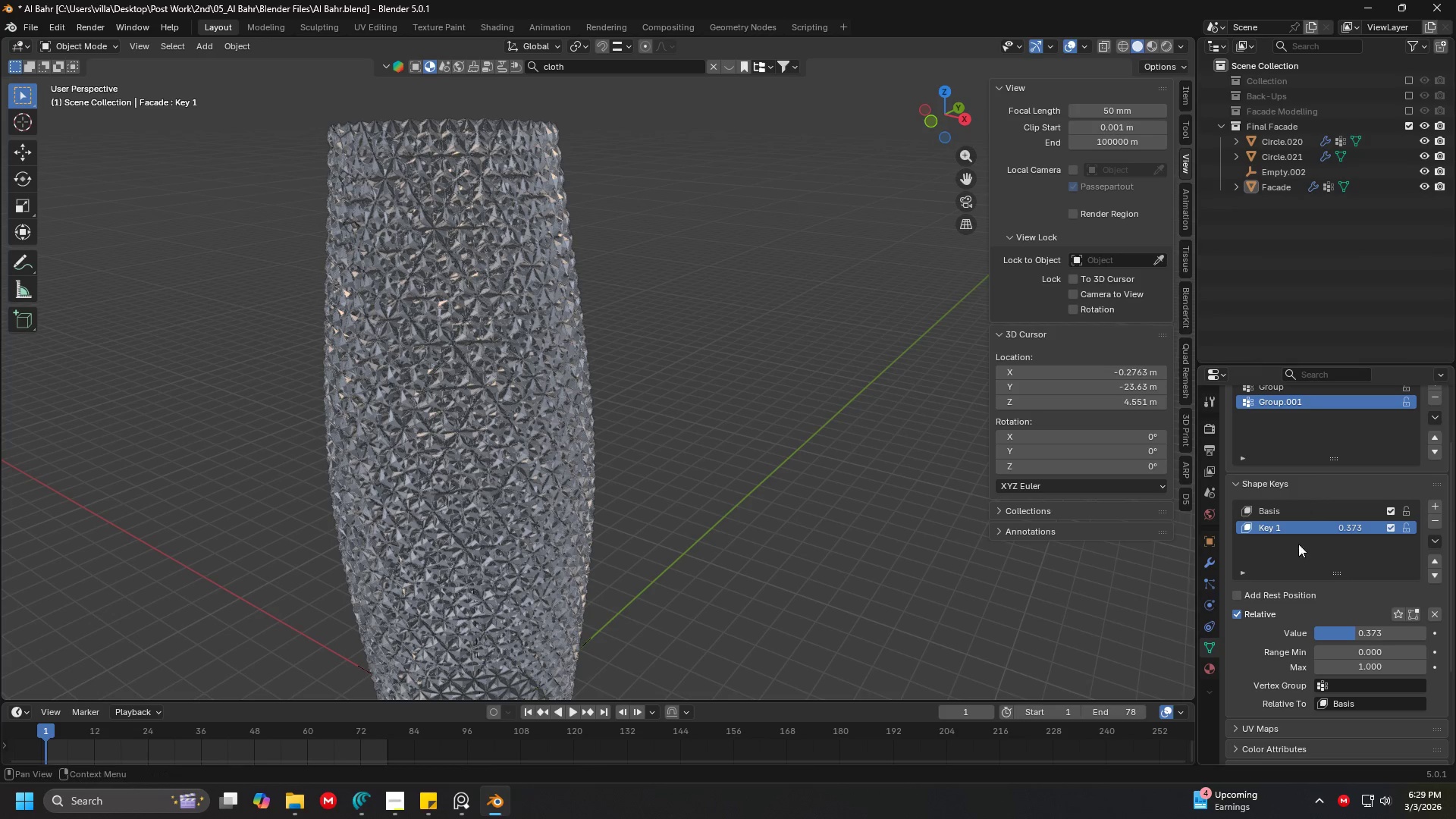 
scroll: coordinate [1337, 558], scroll_direction: up, amount: 10.0
 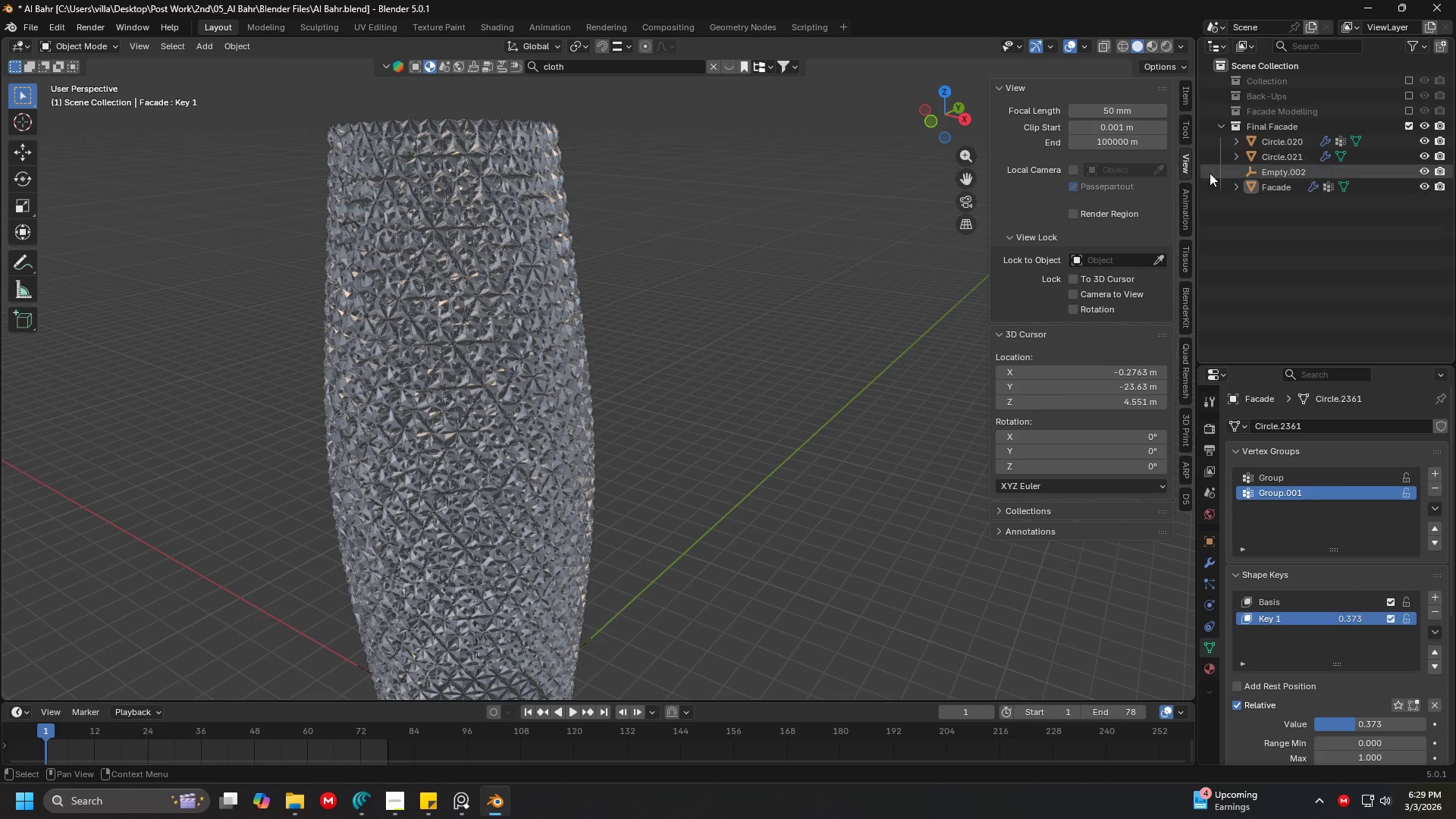 
left_click([1219, 130])
 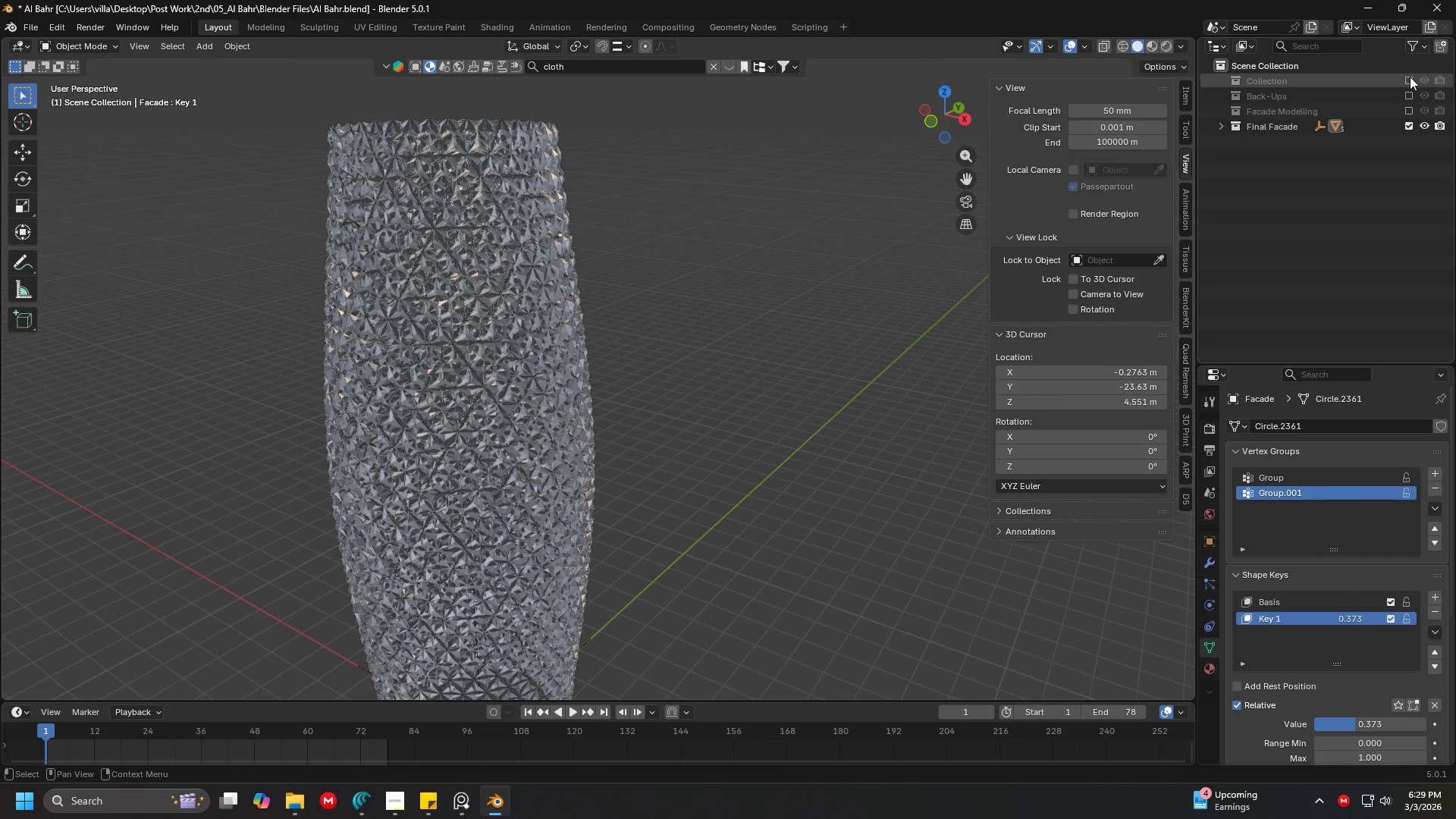 
left_click([1408, 77])
 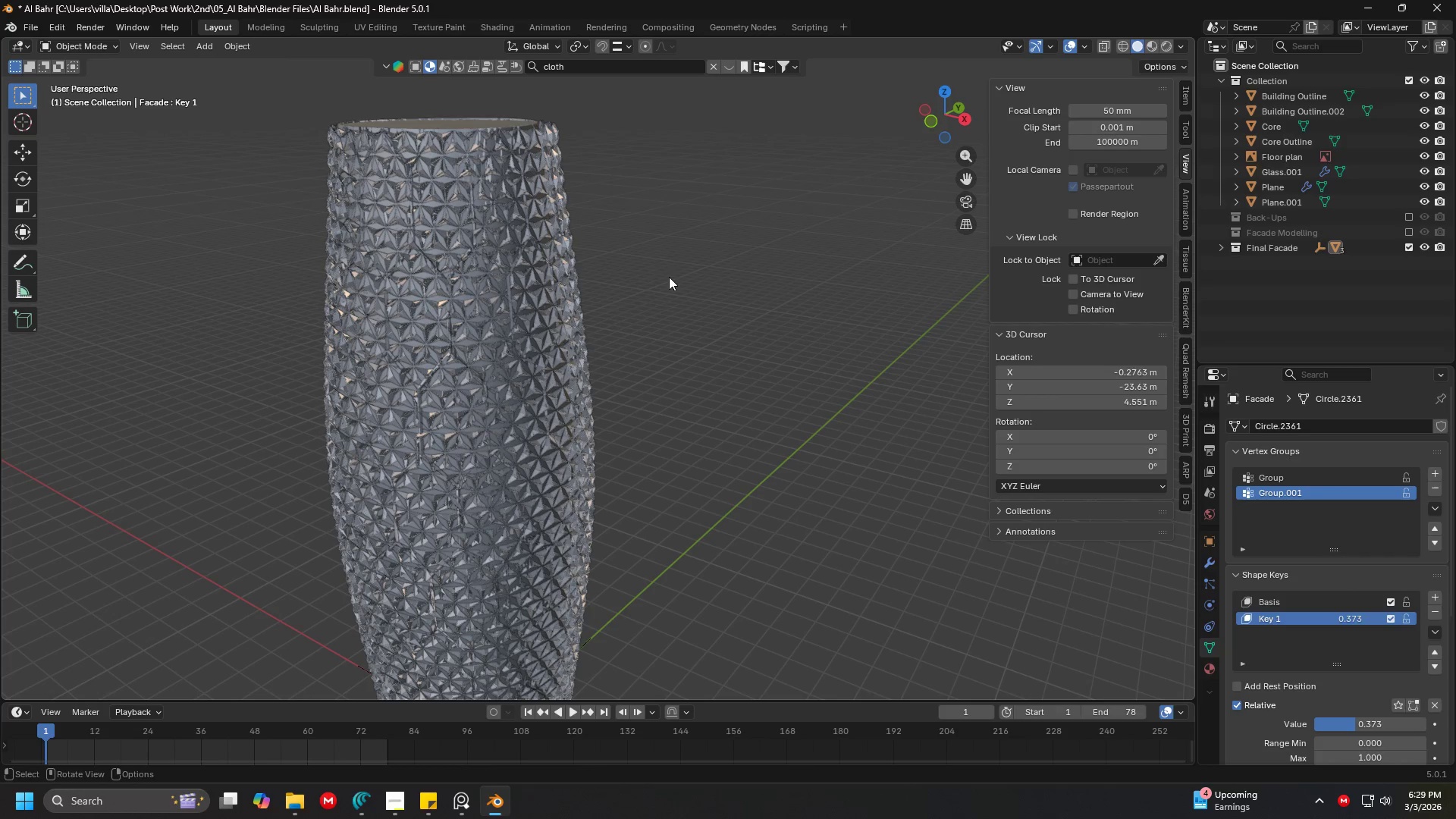 
left_click([616, 293])
 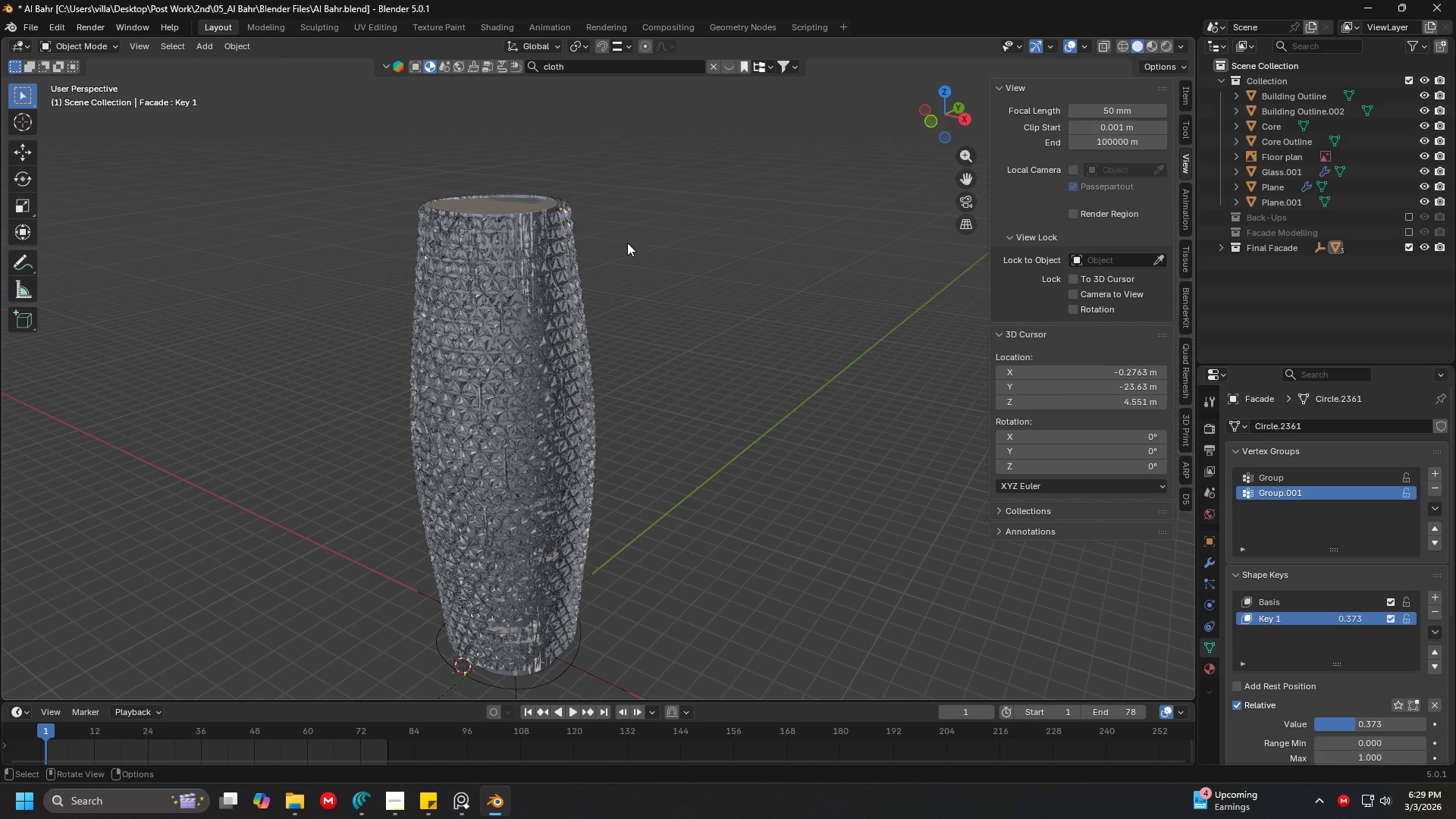 
scroll: coordinate [627, 243], scroll_direction: down, amount: 2.0
 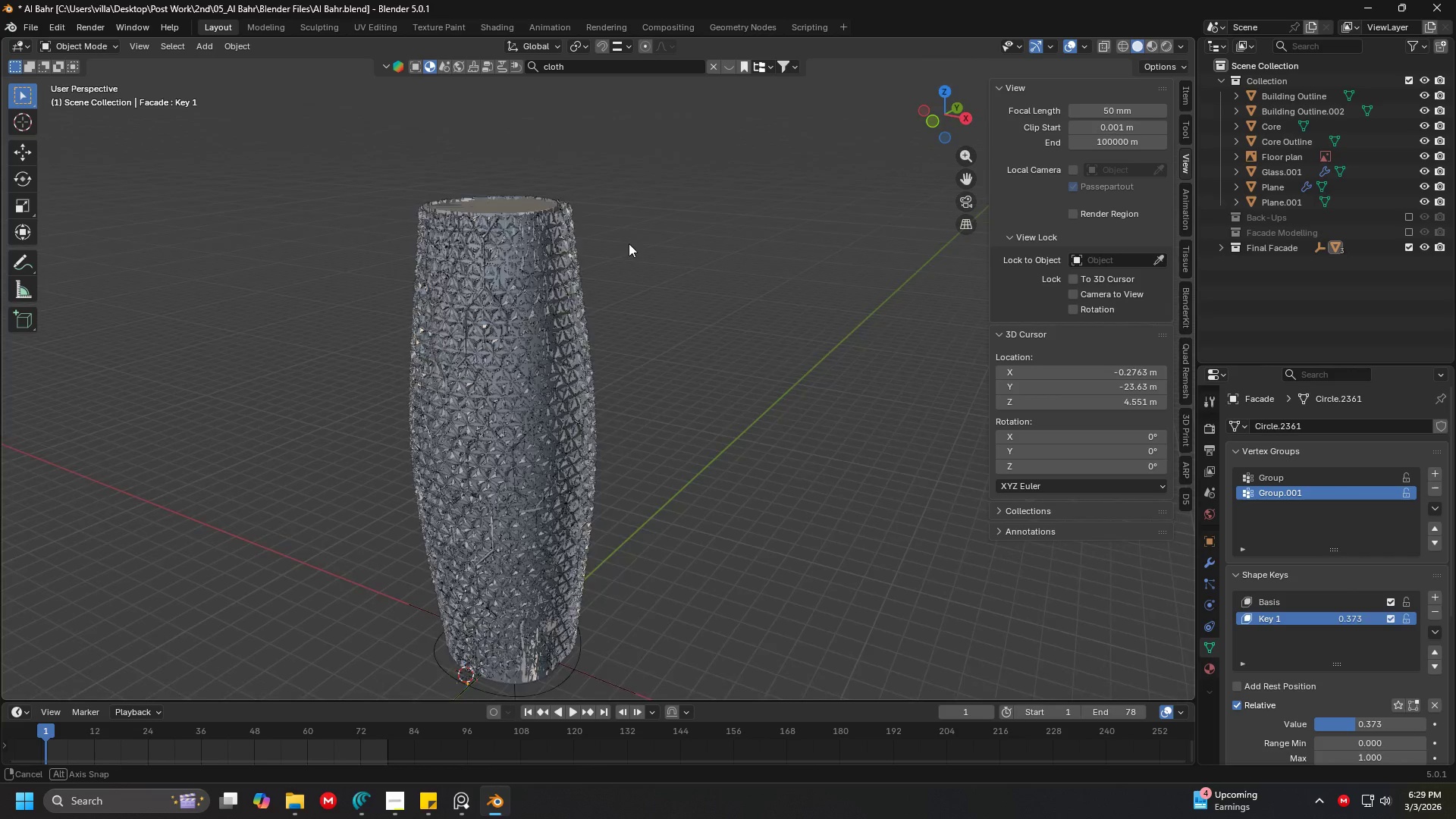 
key(Shift+ShiftLeft)
 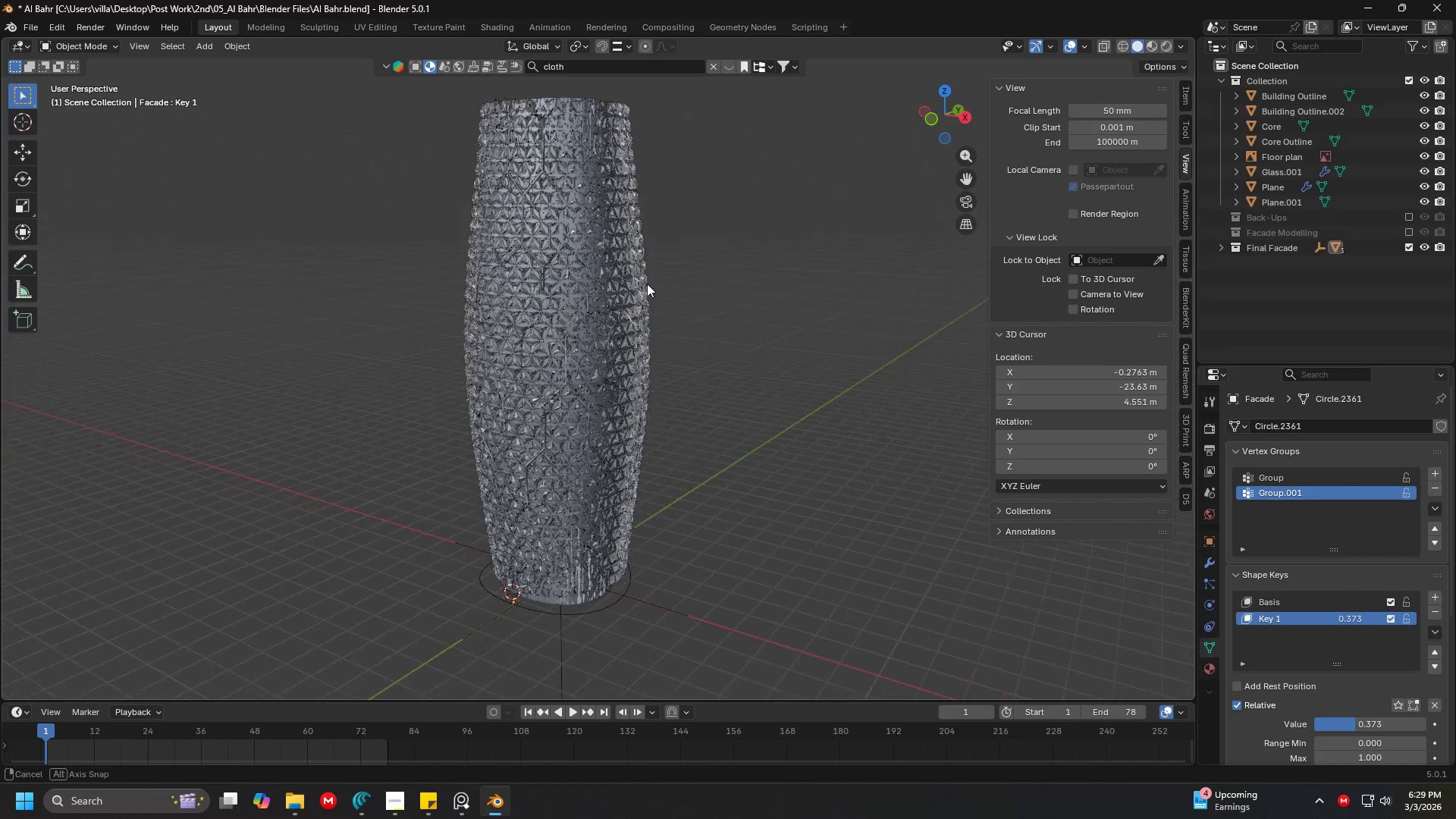 
key(Z)
 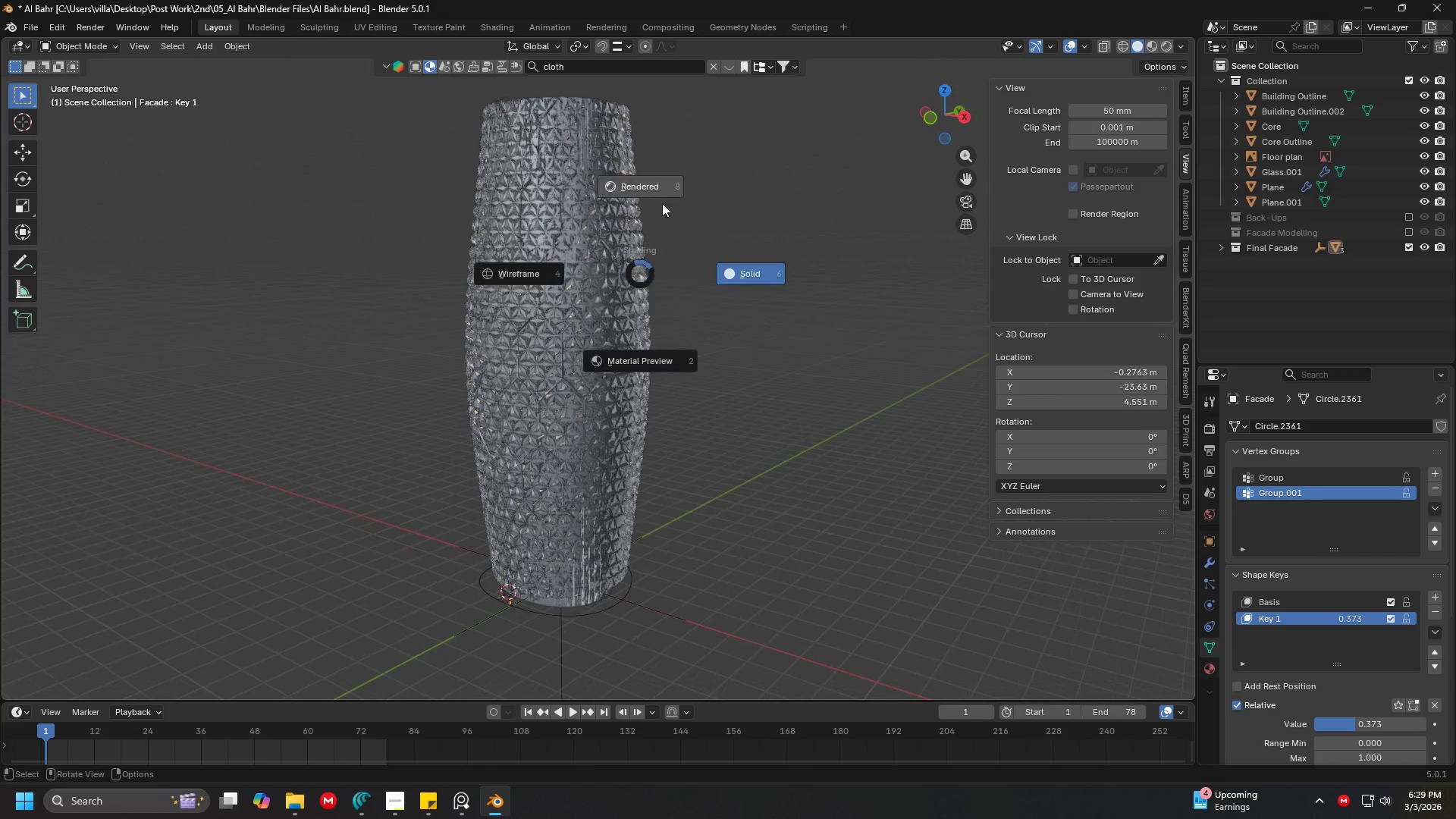 
left_click([666, 190])
 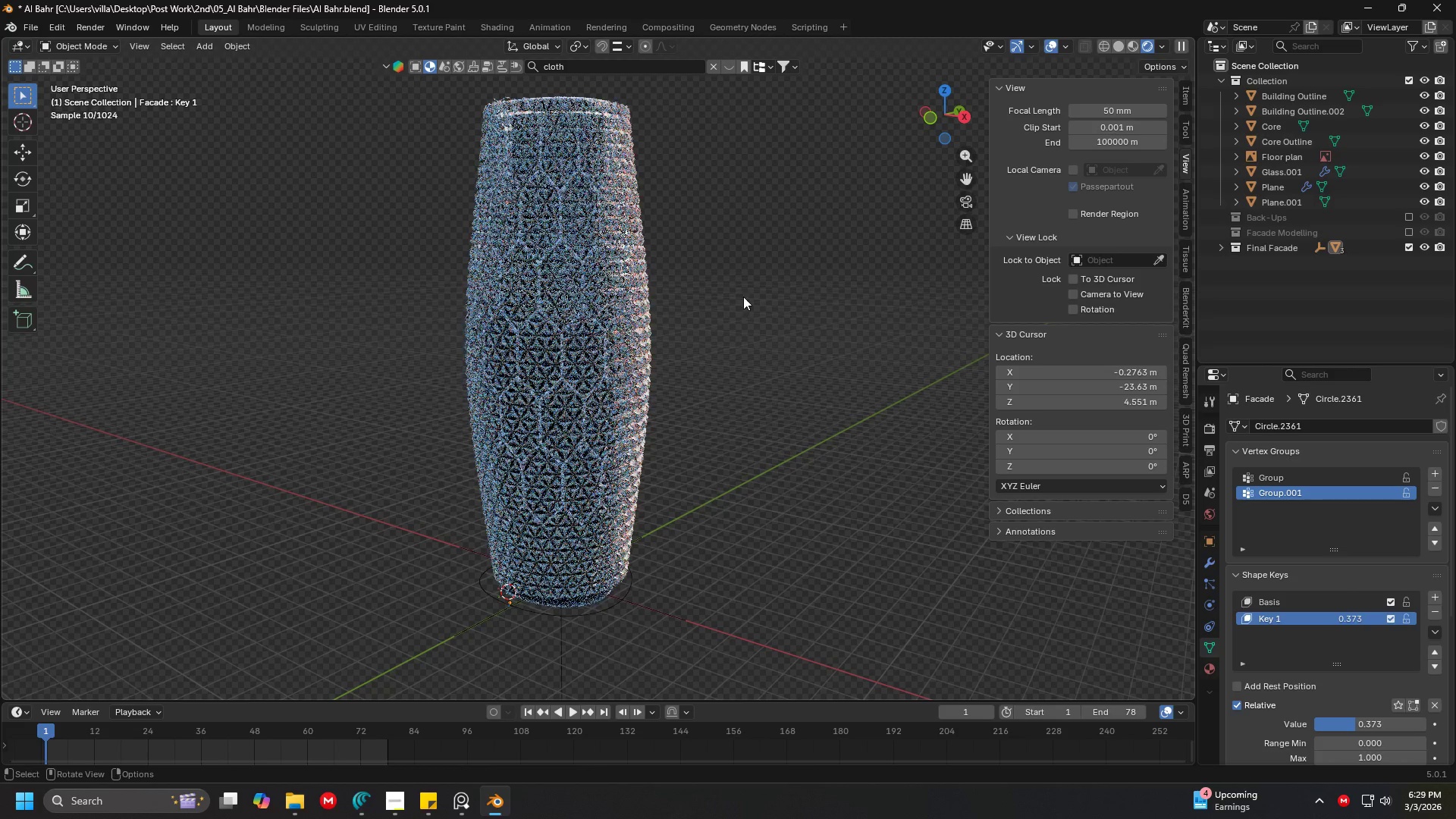 
scroll: coordinate [696, 463], scroll_direction: up, amount: 10.0
 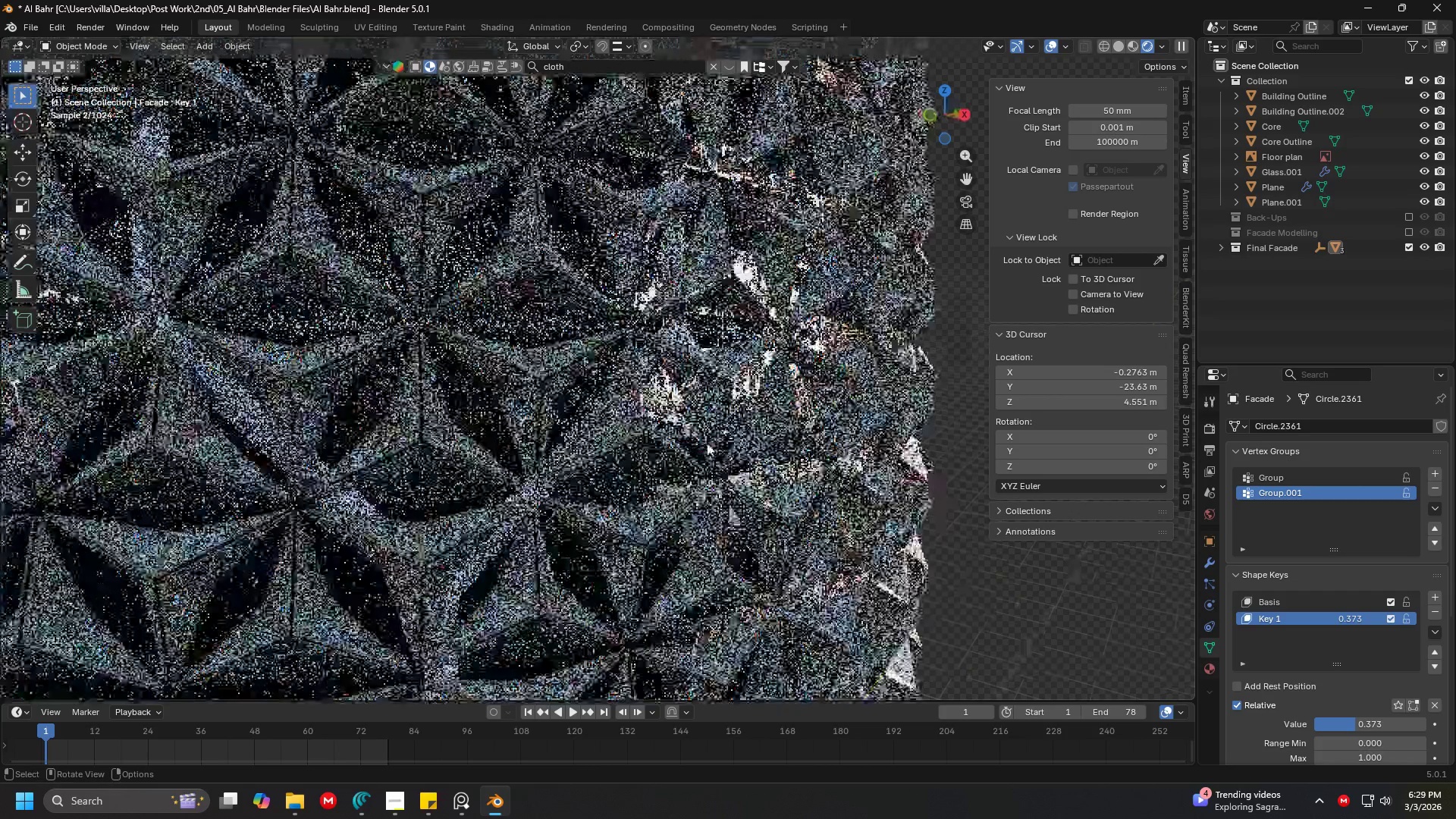 
left_click([723, 417])
 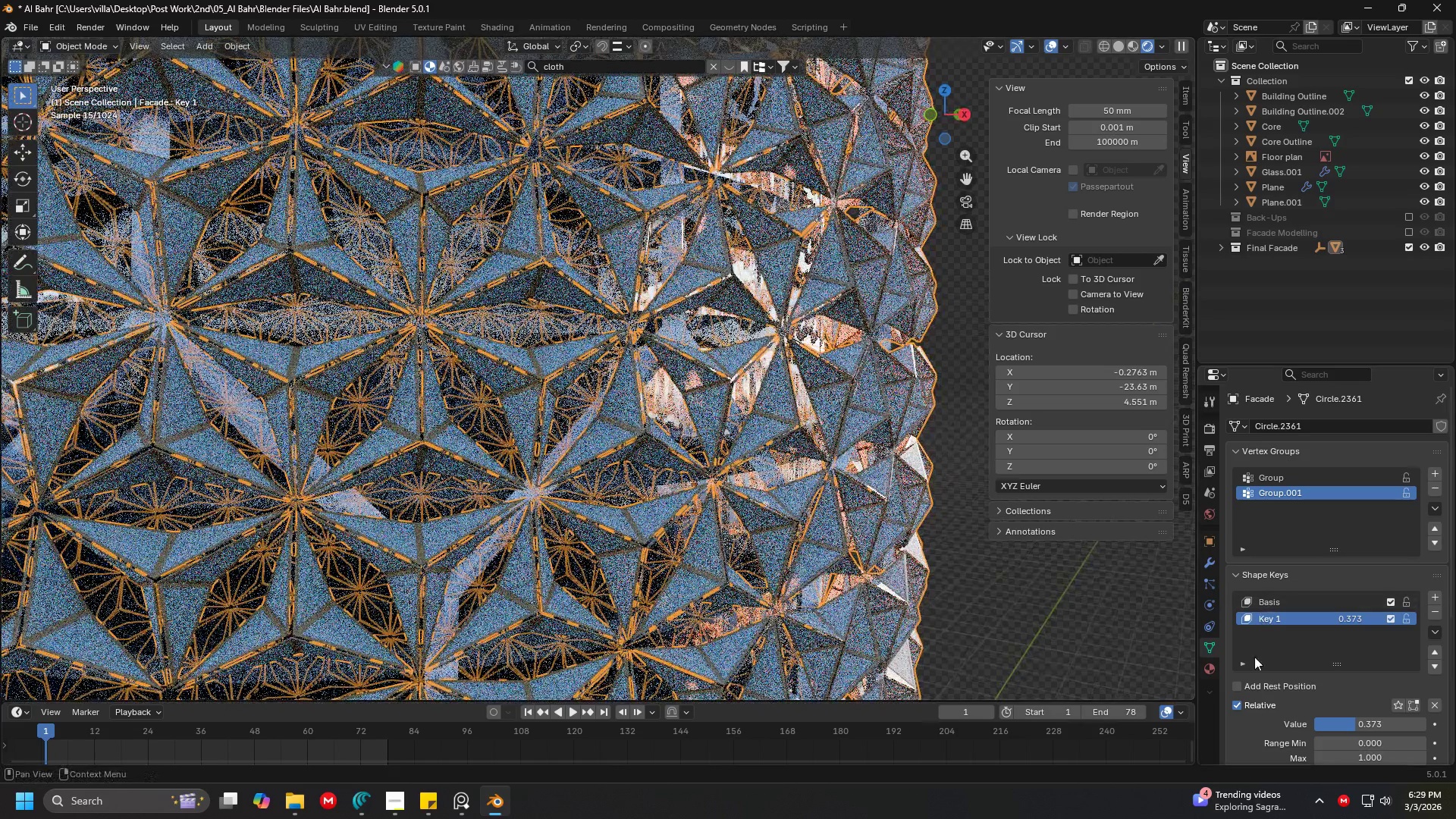 
left_click([1207, 667])
 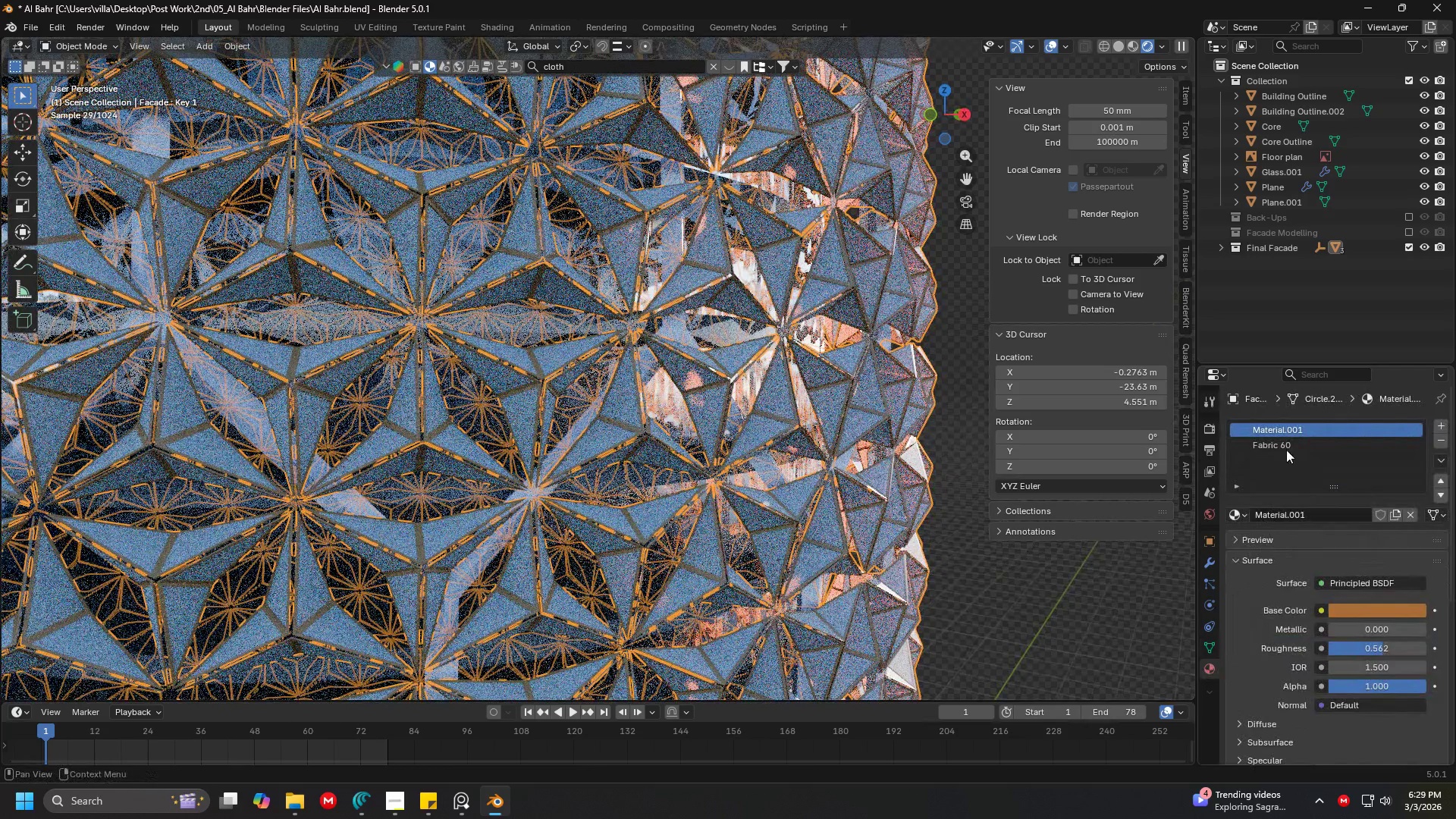 
left_click([1285, 441])
 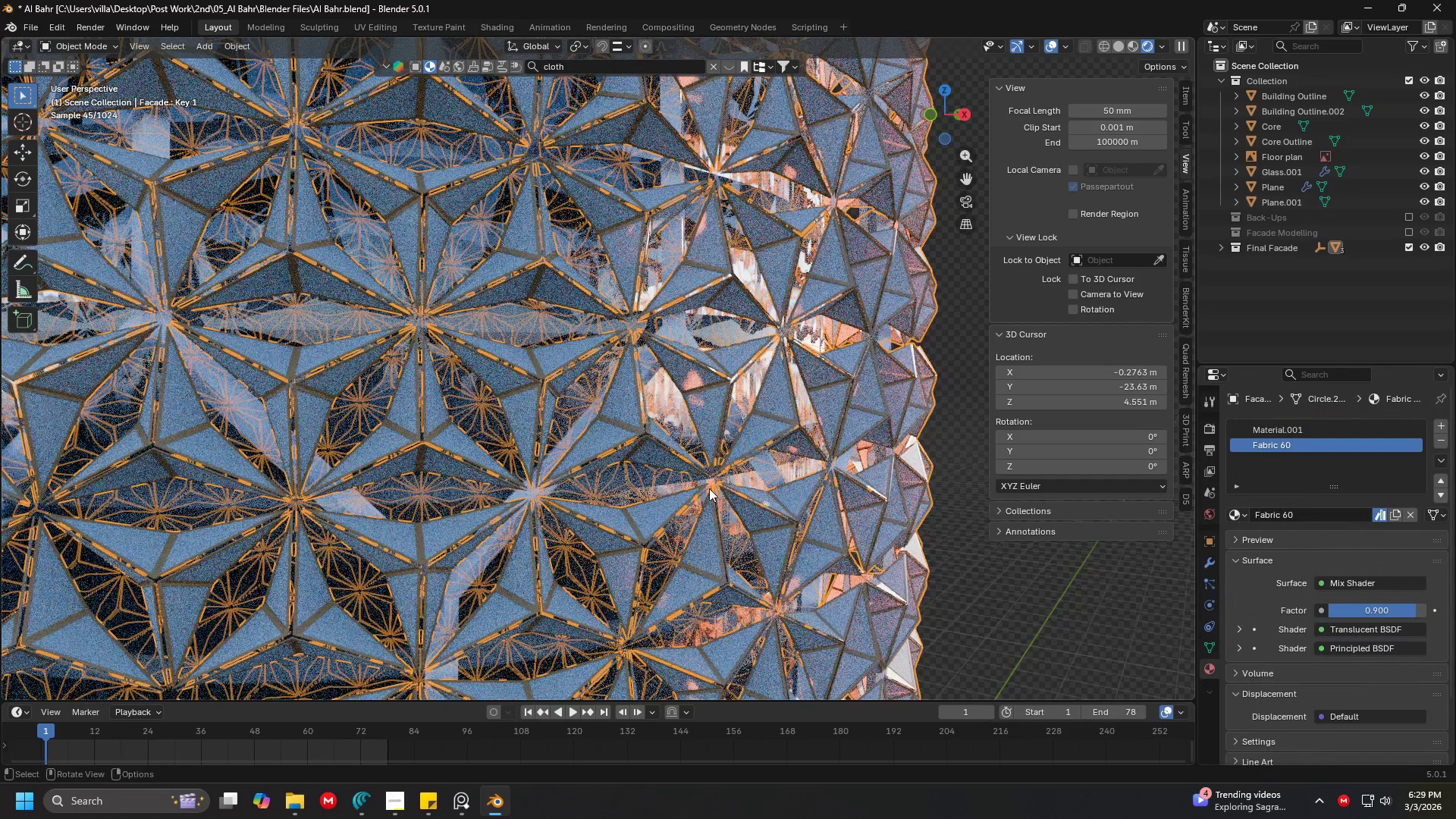 
scroll: coordinate [694, 483], scroll_direction: up, amount: 1.0
 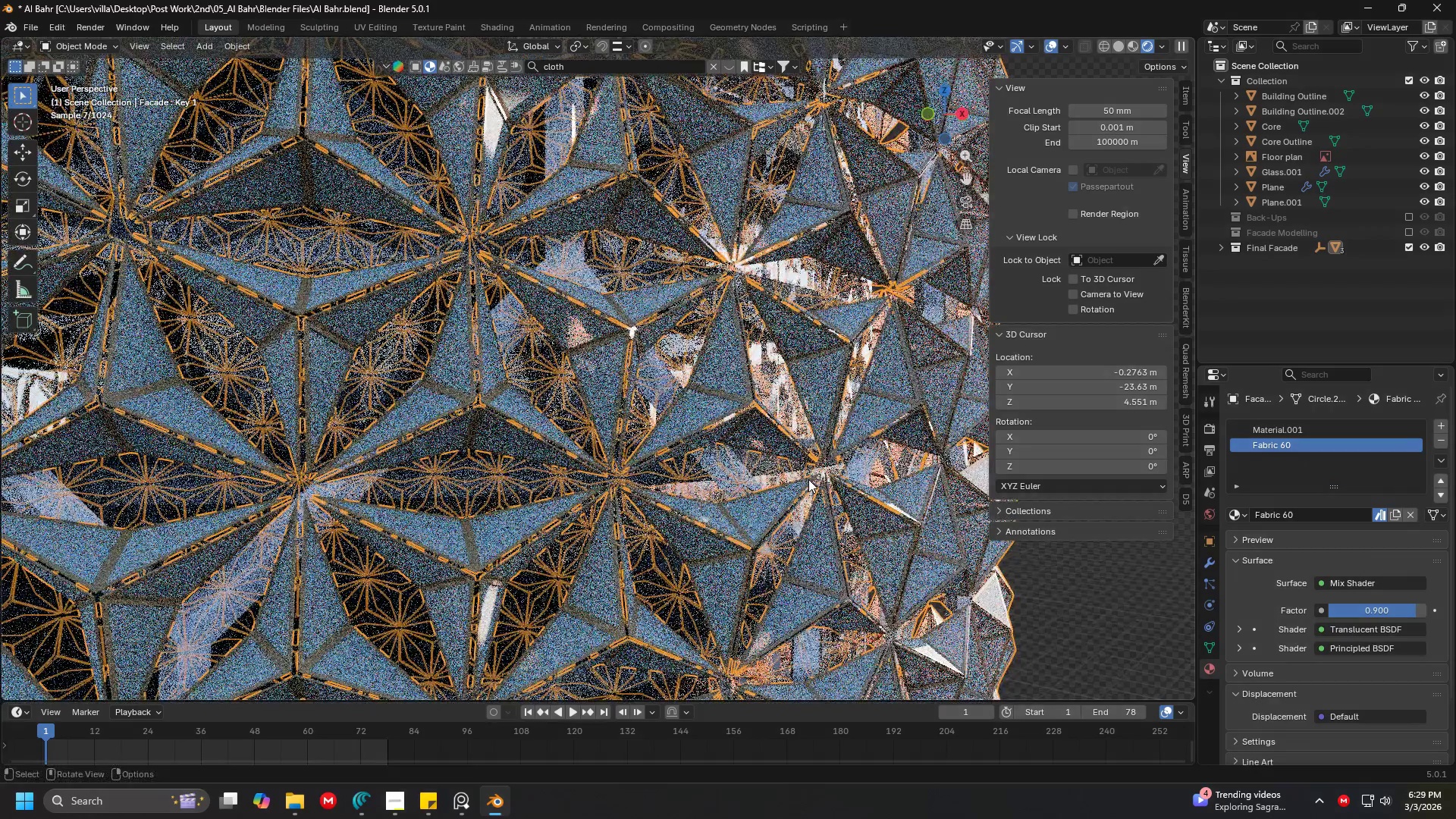 
left_click([790, 400])
 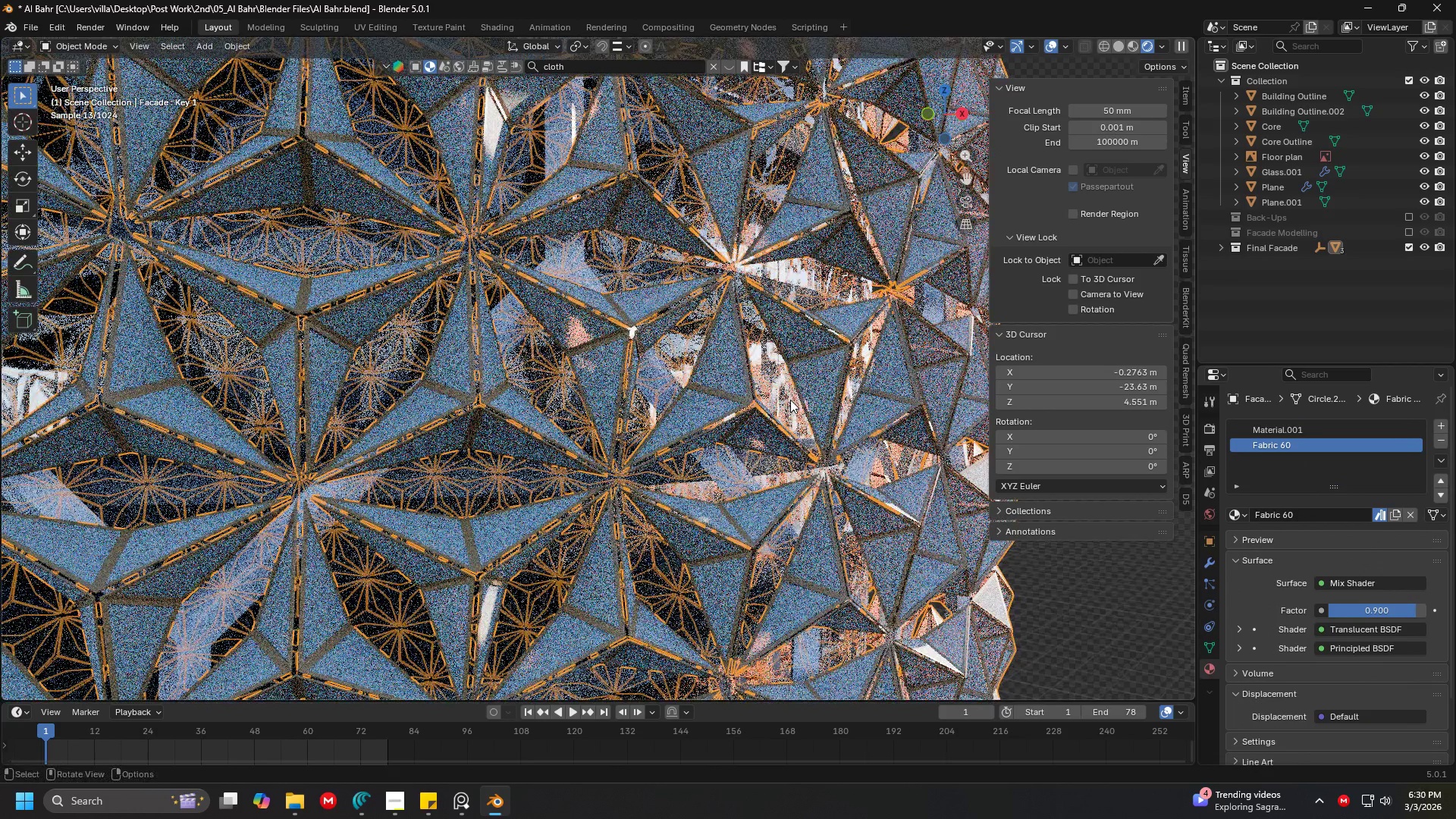 
key(Shift+ShiftLeft)
 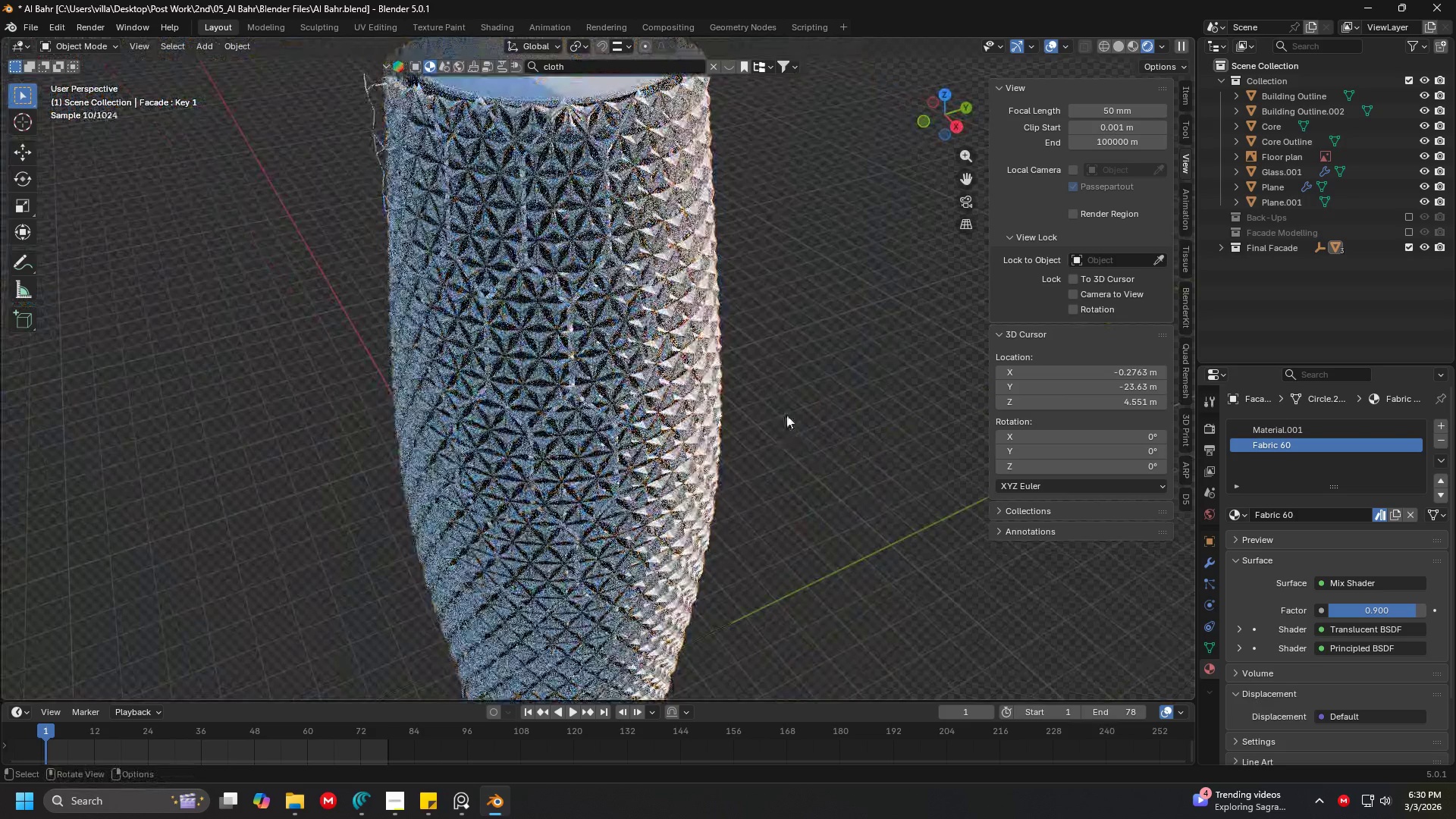 
scroll: coordinate [758, 490], scroll_direction: down, amount: 8.0
 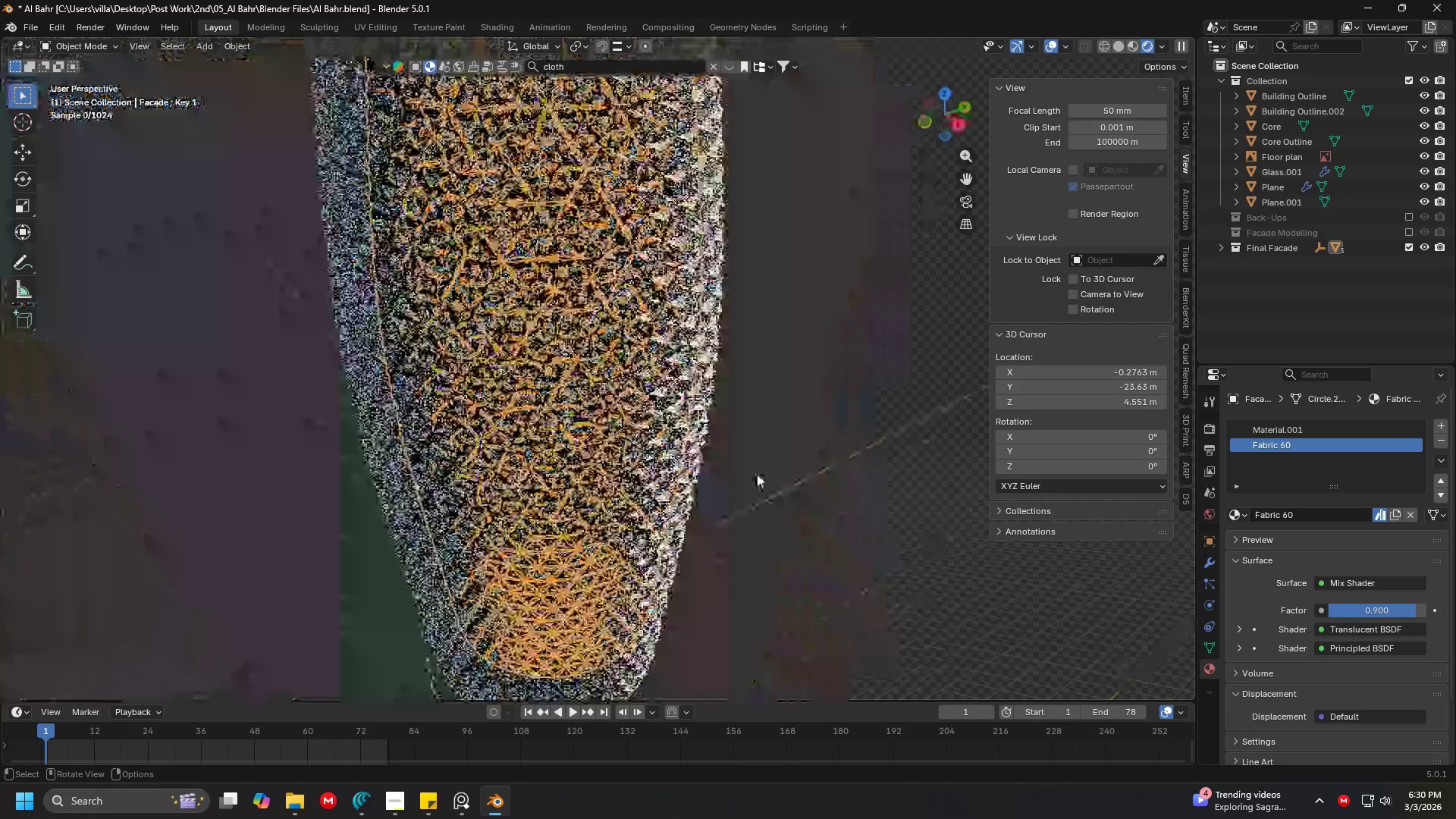 
key(Shift+ShiftLeft)
 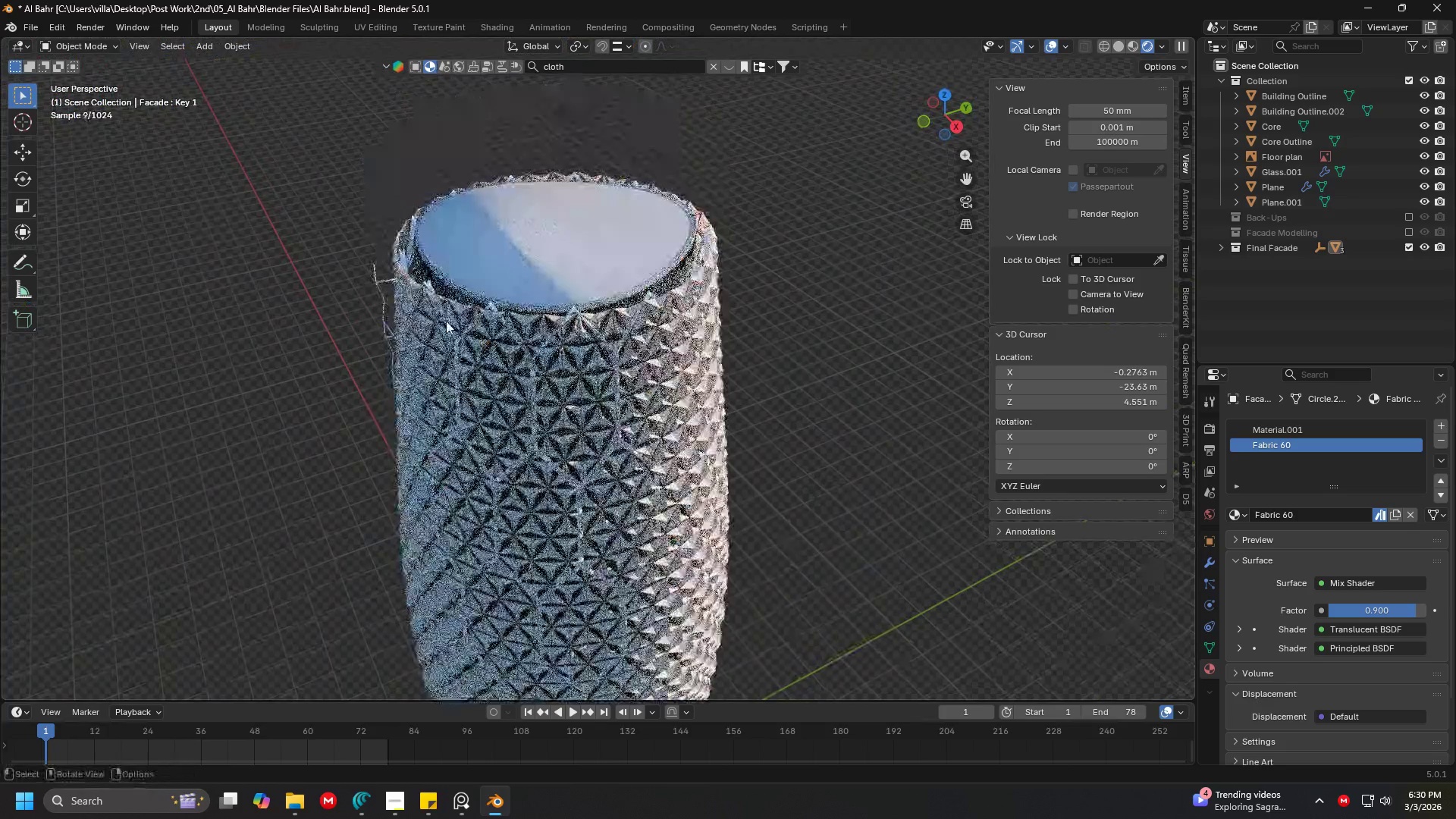 
left_click([378, 284])
 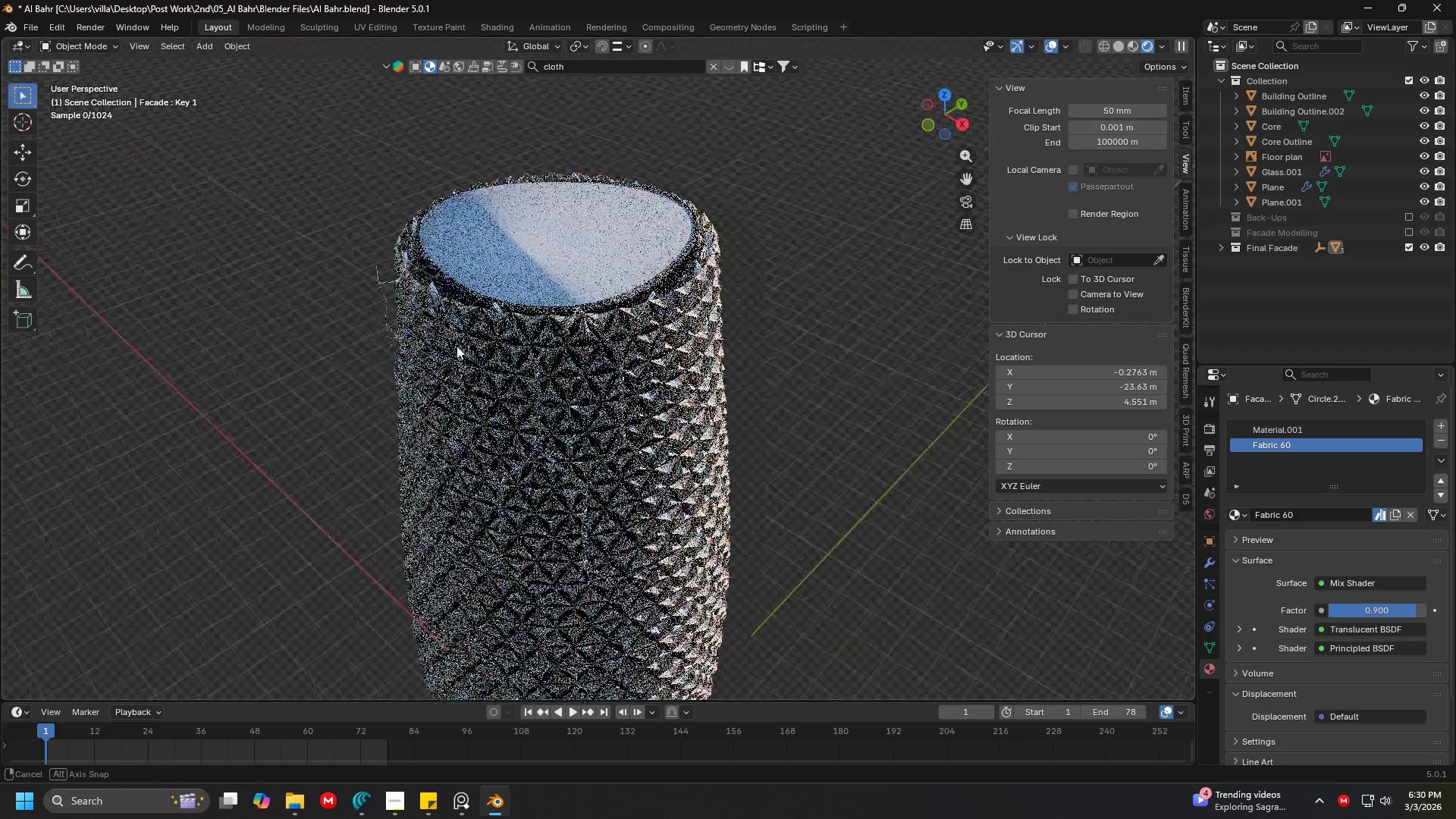 
key(Shift+ShiftLeft)
 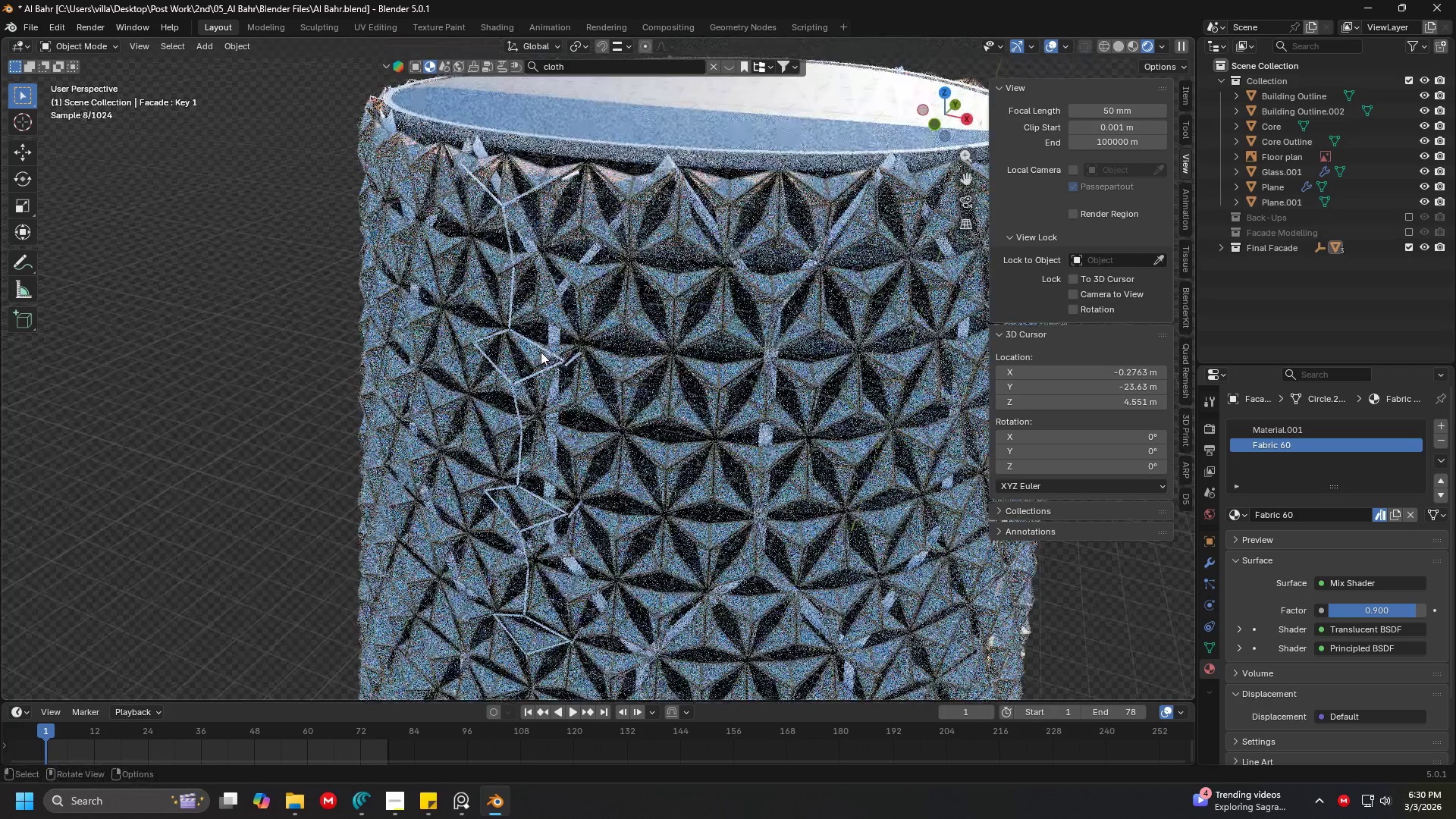 
scroll: coordinate [494, 327], scroll_direction: up, amount: 3.0
 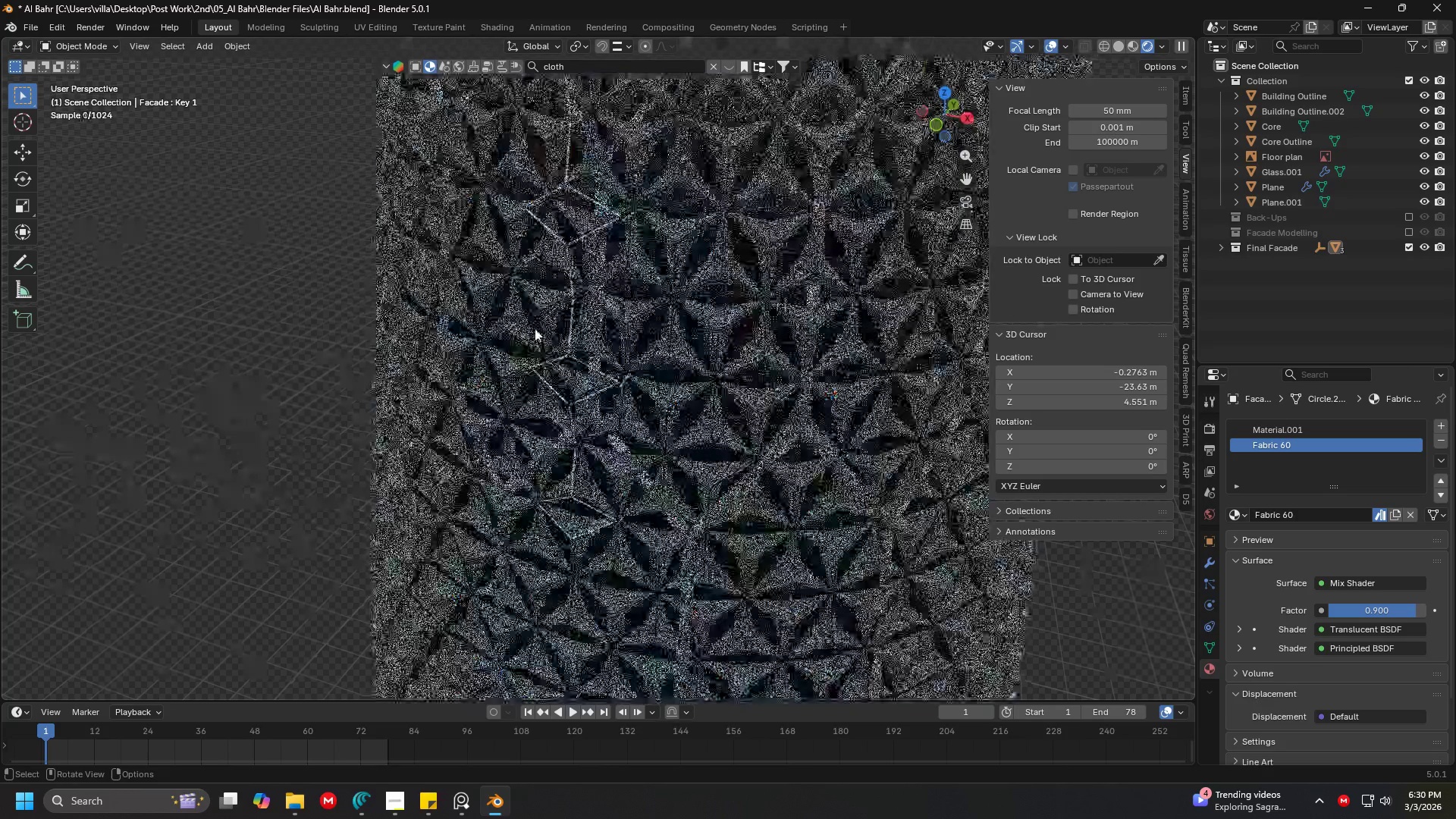 
double_click([539, 347])
 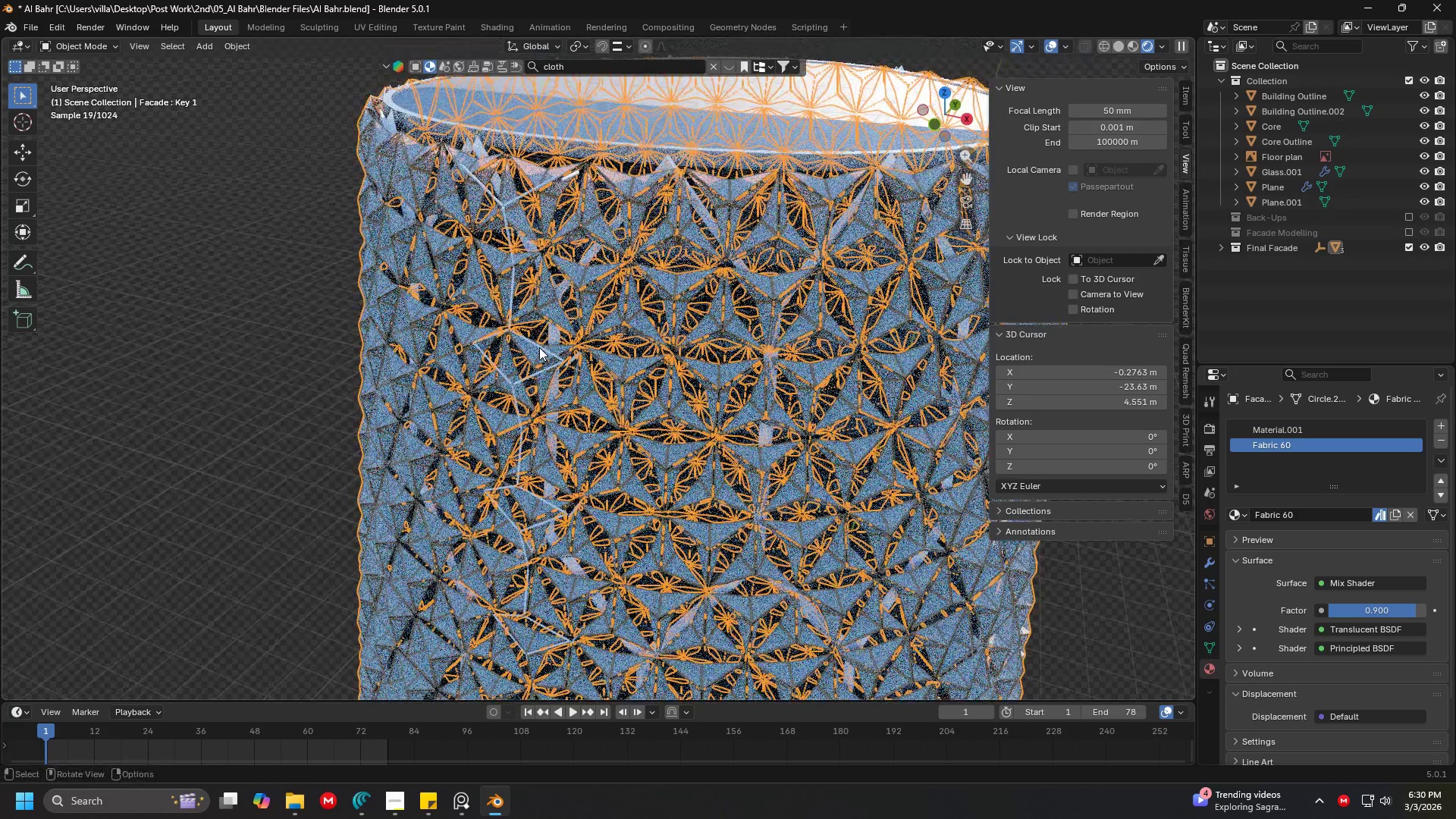 
triple_click([539, 347])
 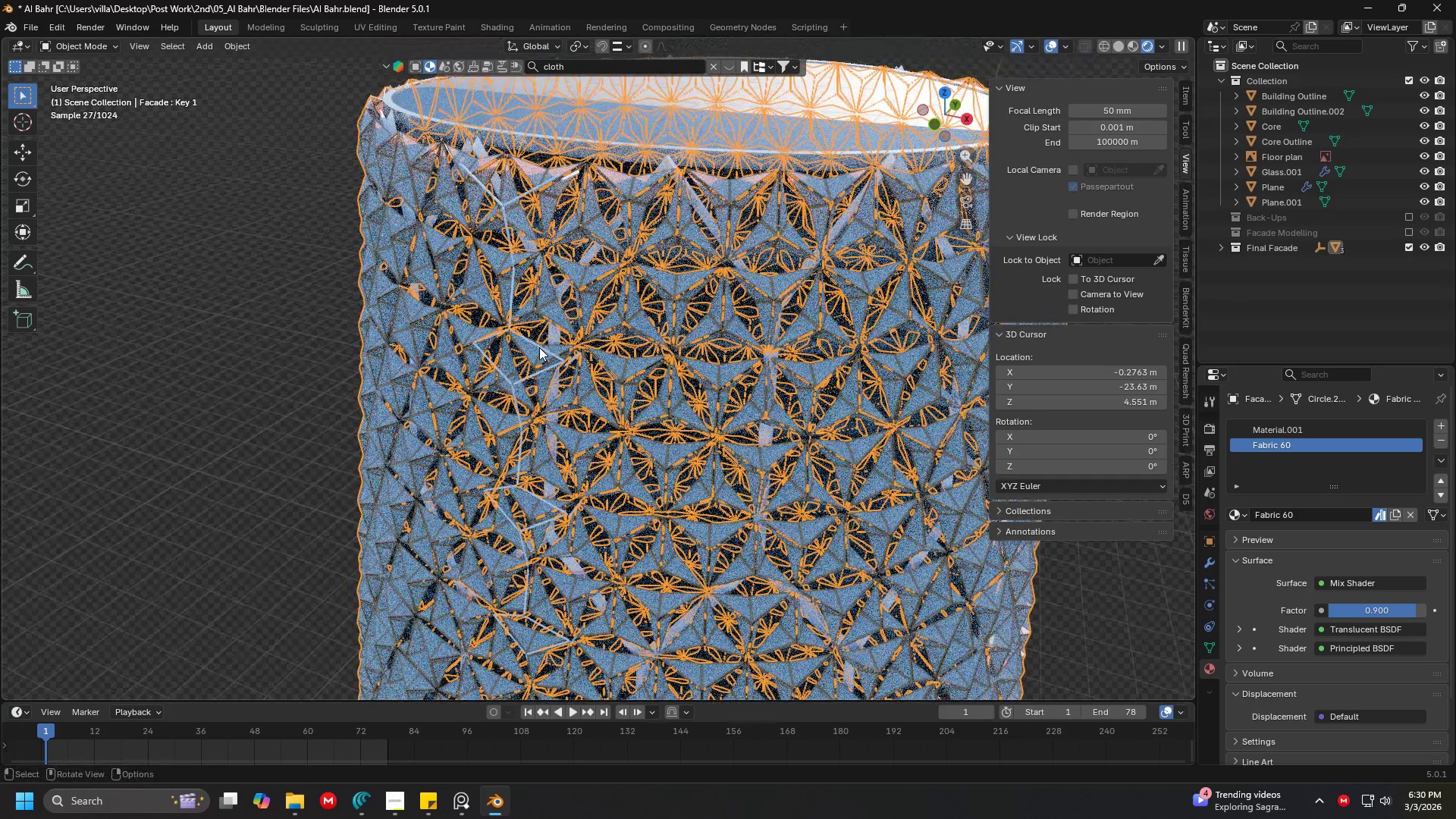 
triple_click([539, 347])
 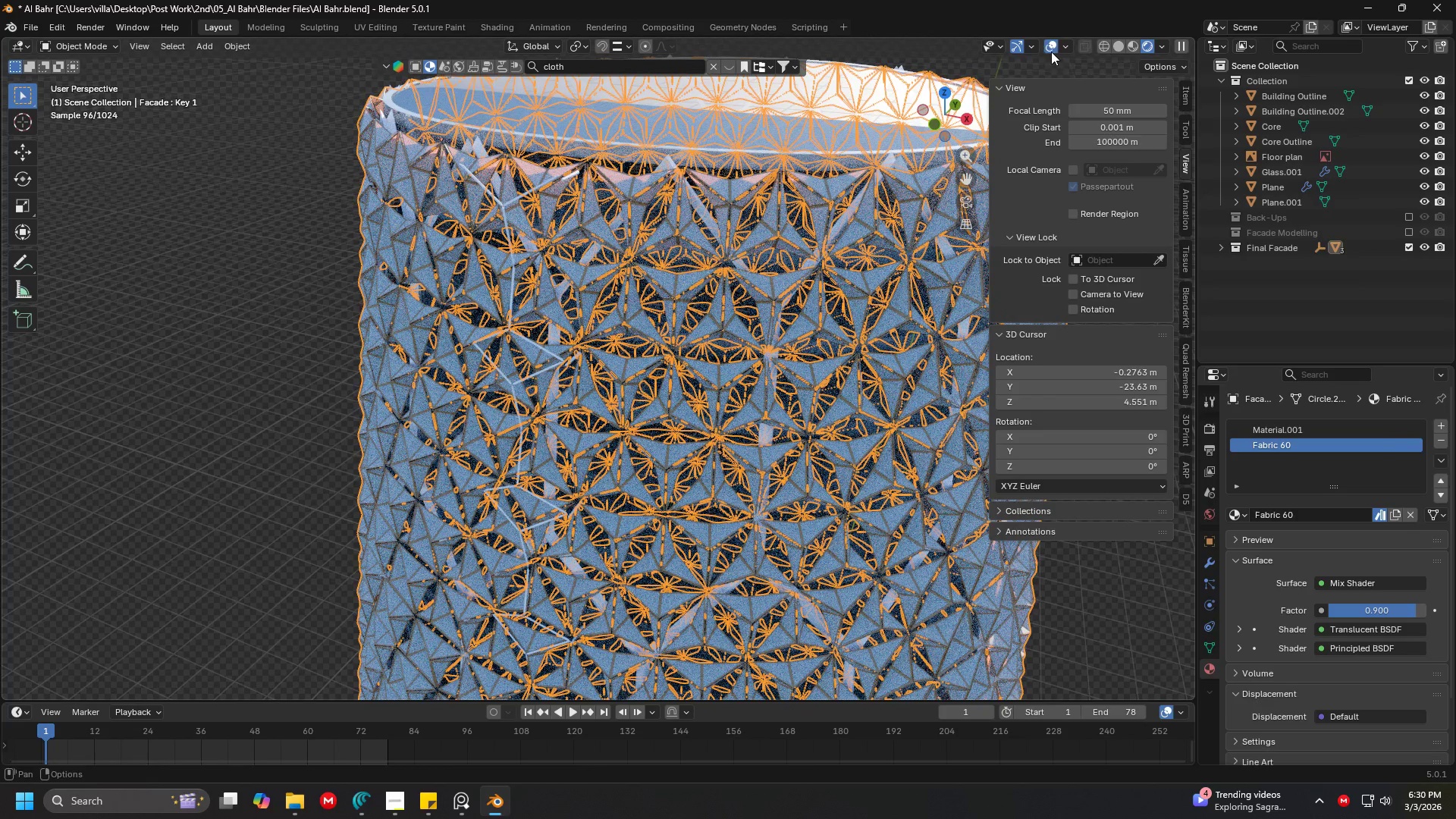 
key(Z)
 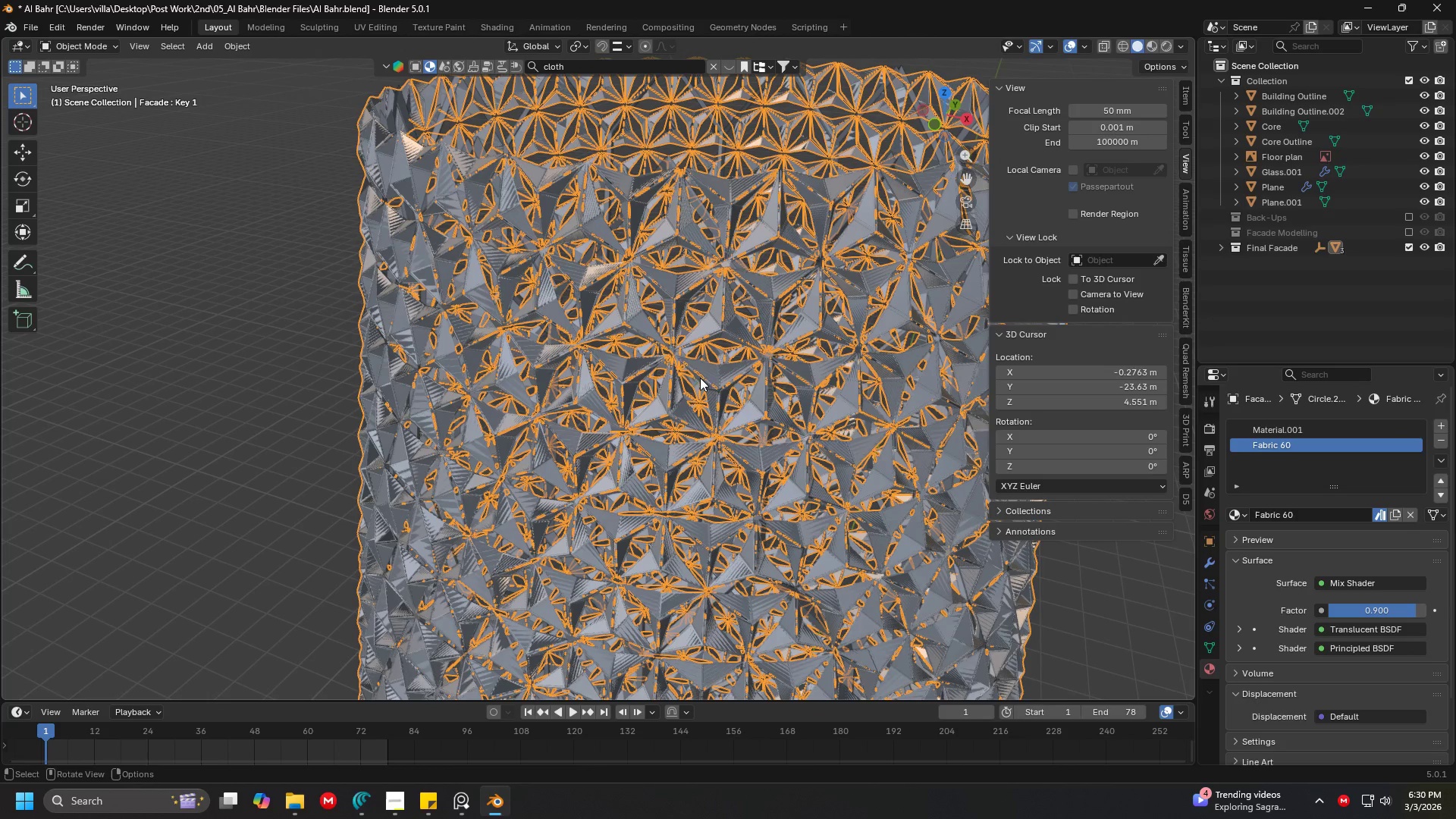 
key(Shift+ShiftLeft)
 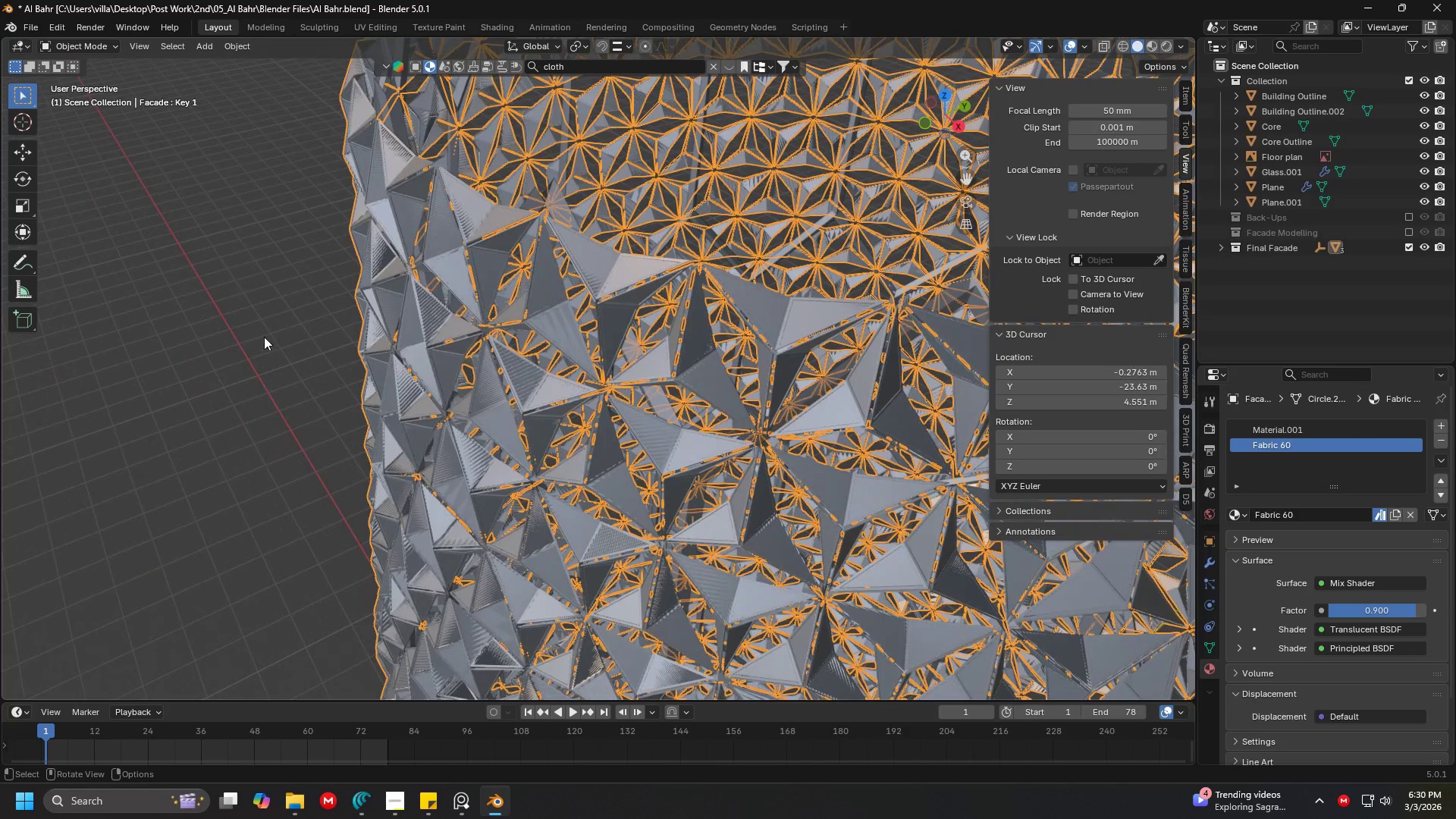 
scroll: coordinate [483, 296], scroll_direction: up, amount: 1.0
 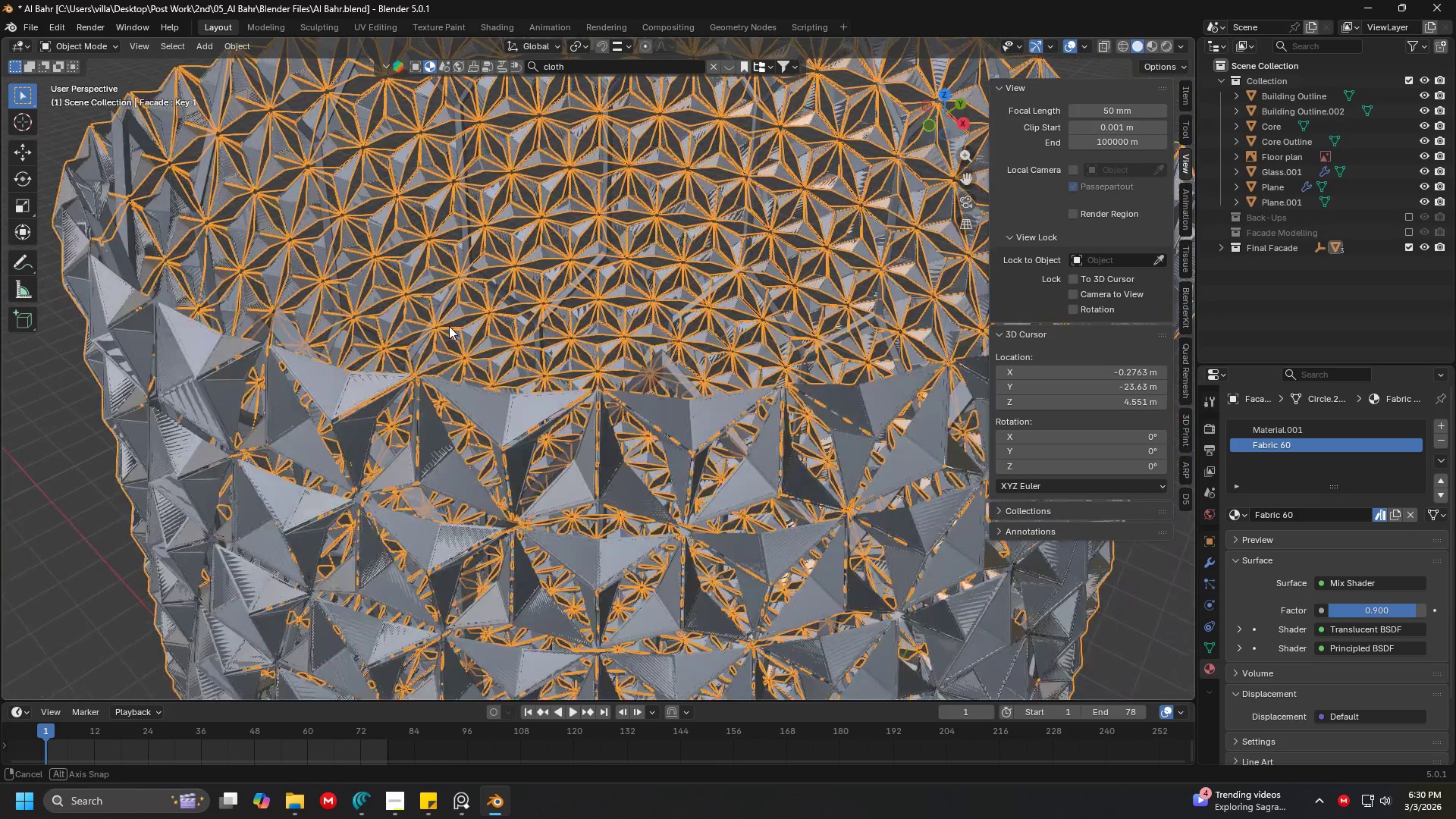 
hold_key(key=Z, duration=0.36)
 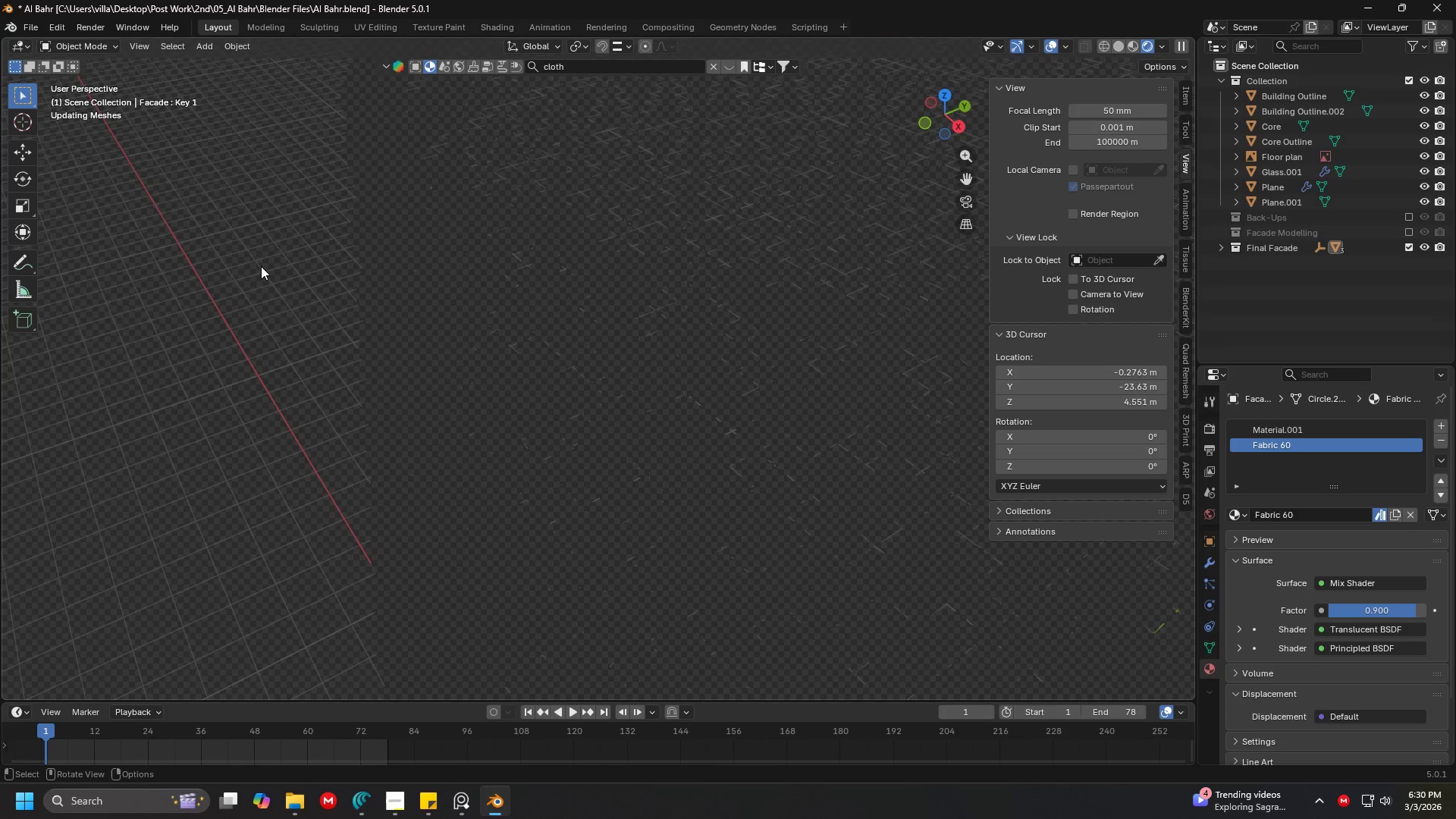 
left_click([261, 266])
 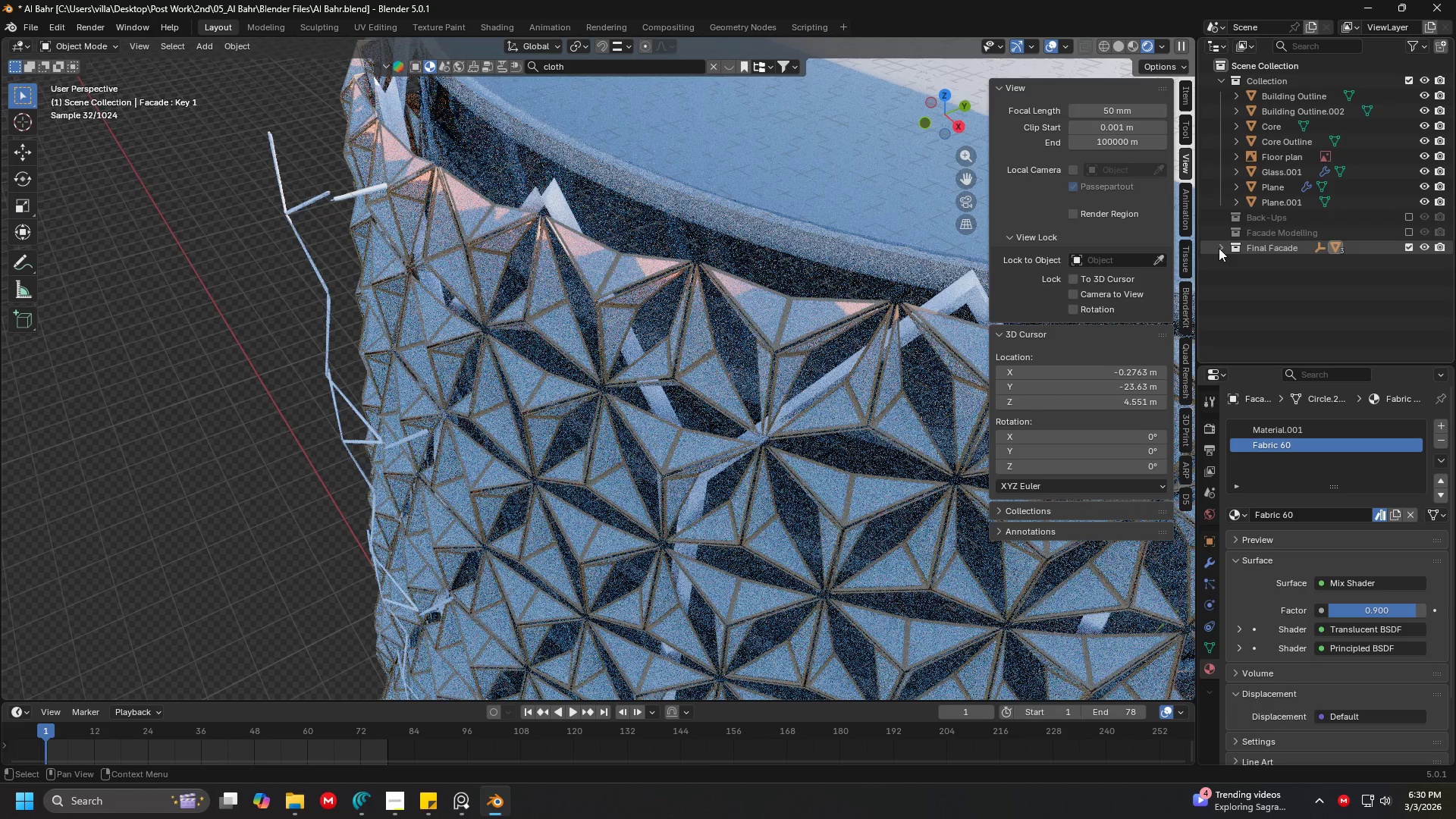 
double_click([358, 193])
 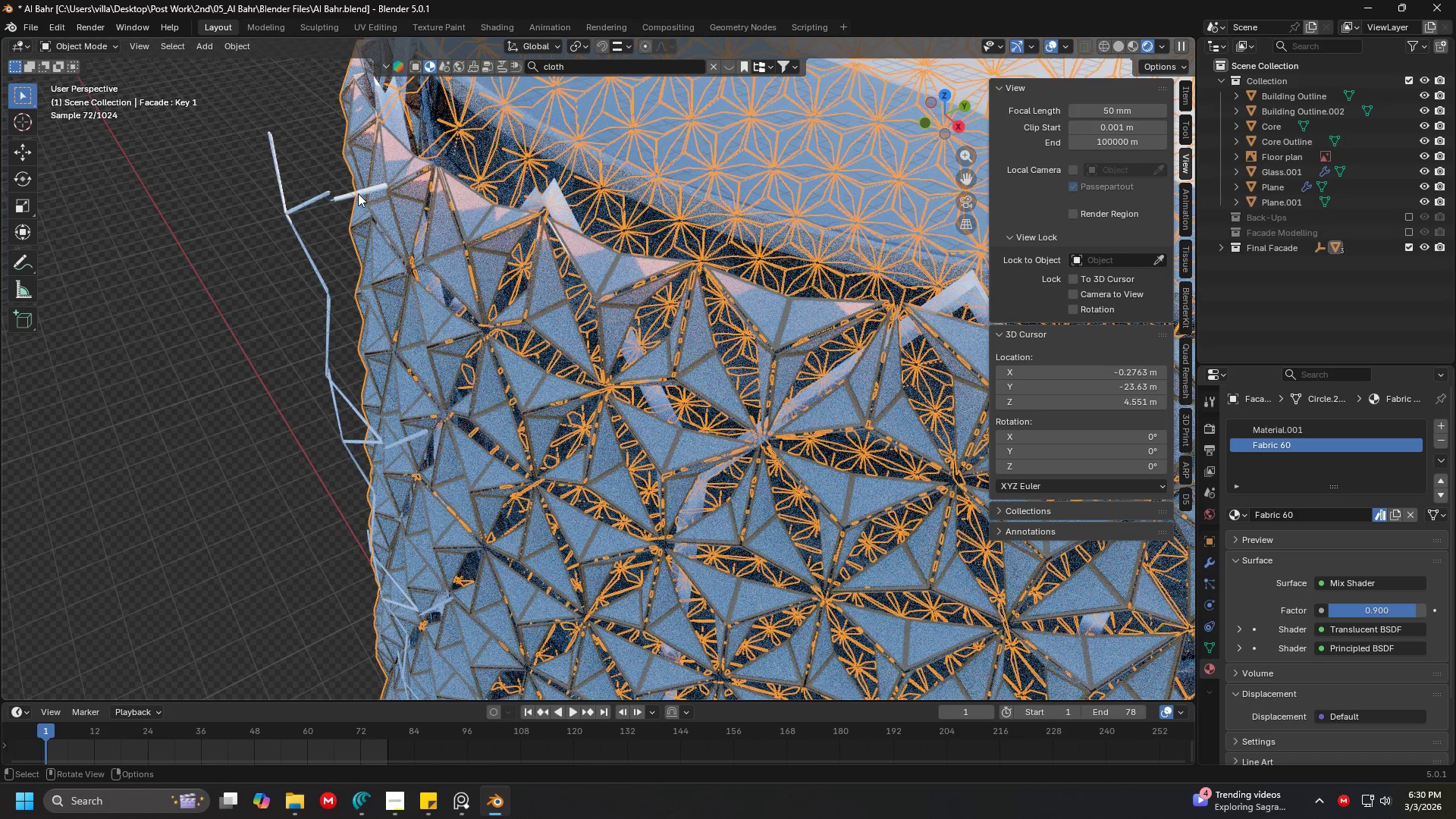 
triple_click([358, 193])
 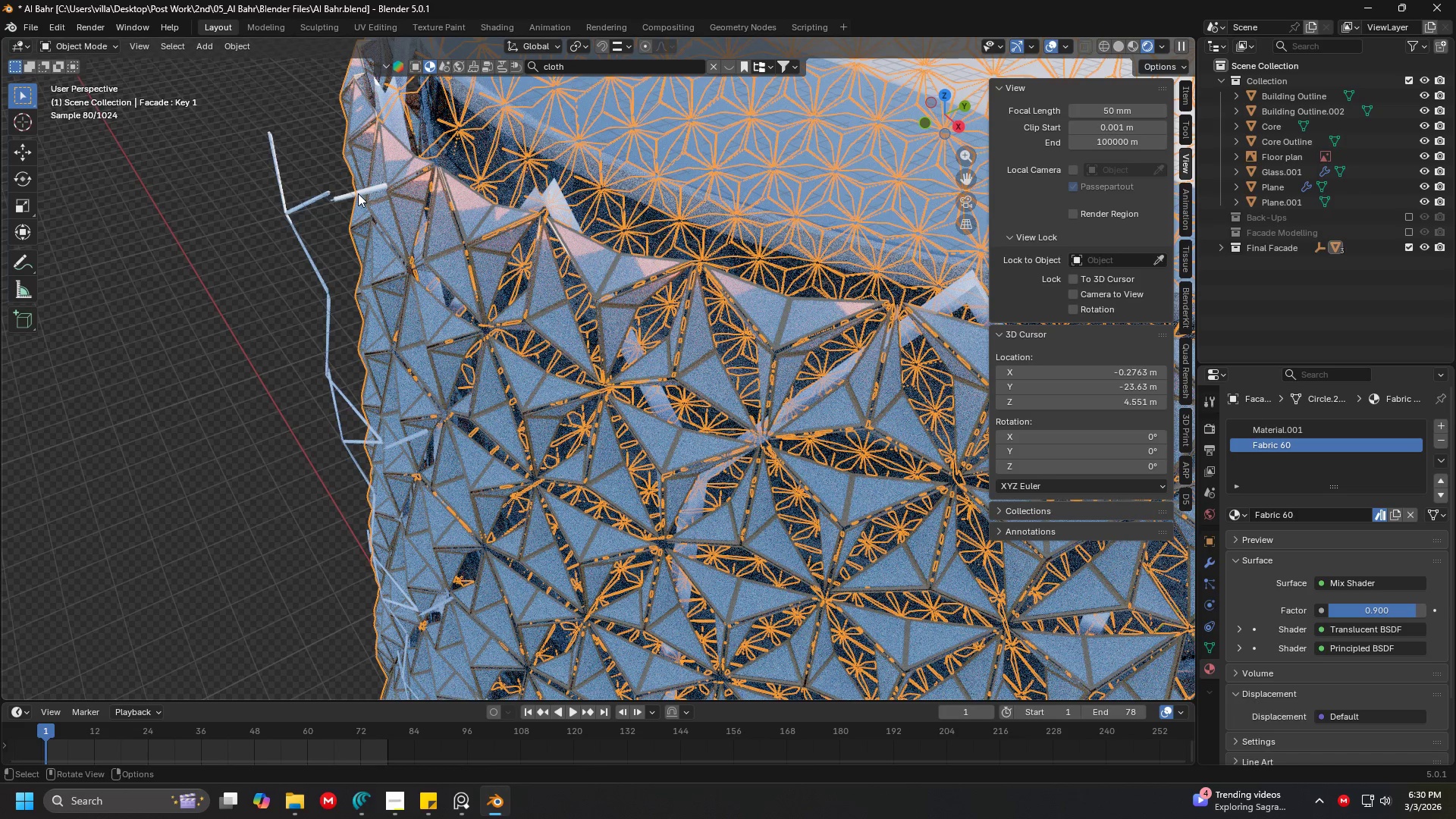 
triple_click([358, 193])
 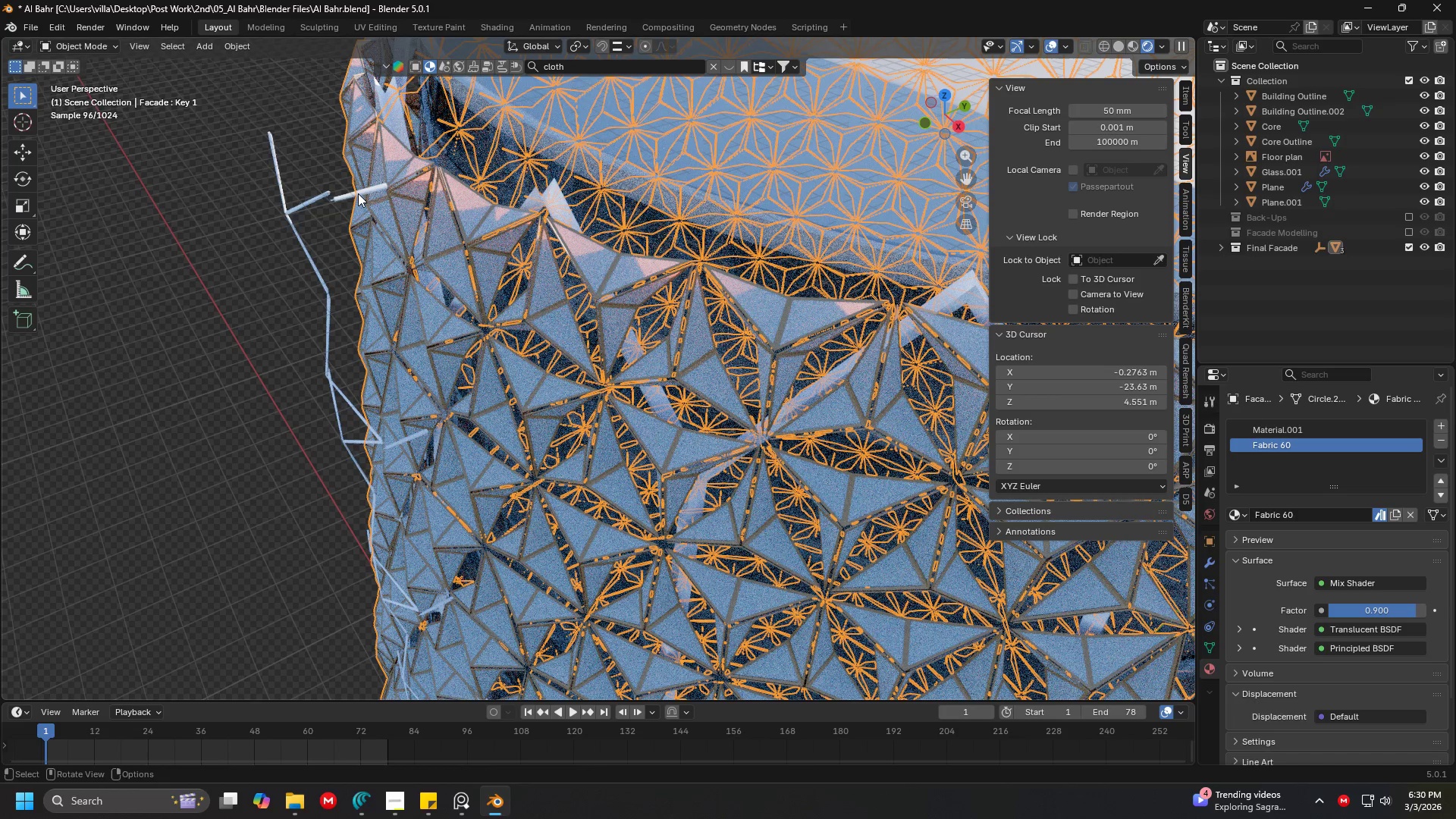 
triple_click([358, 193])
 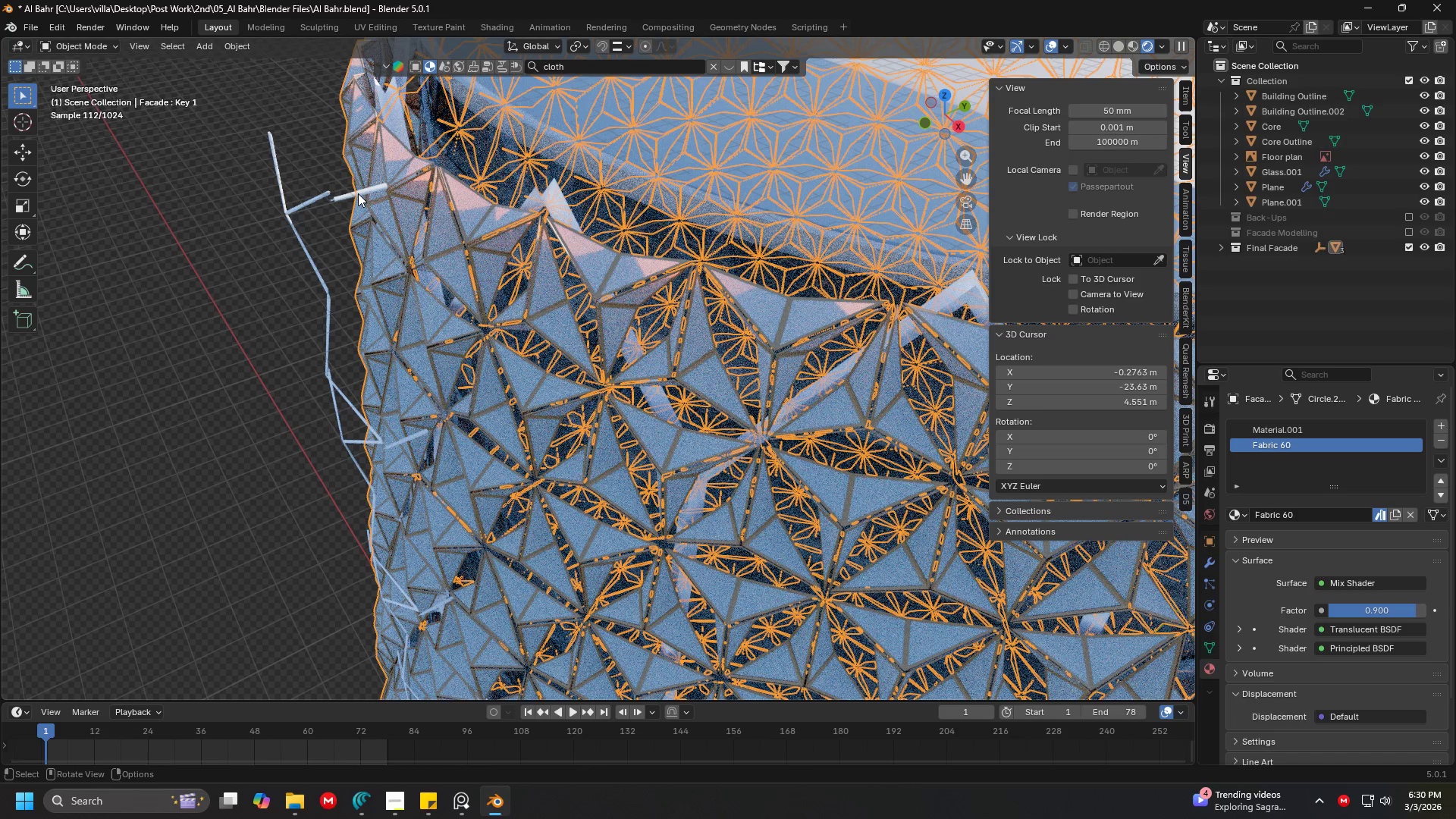 
triple_click([358, 193])
 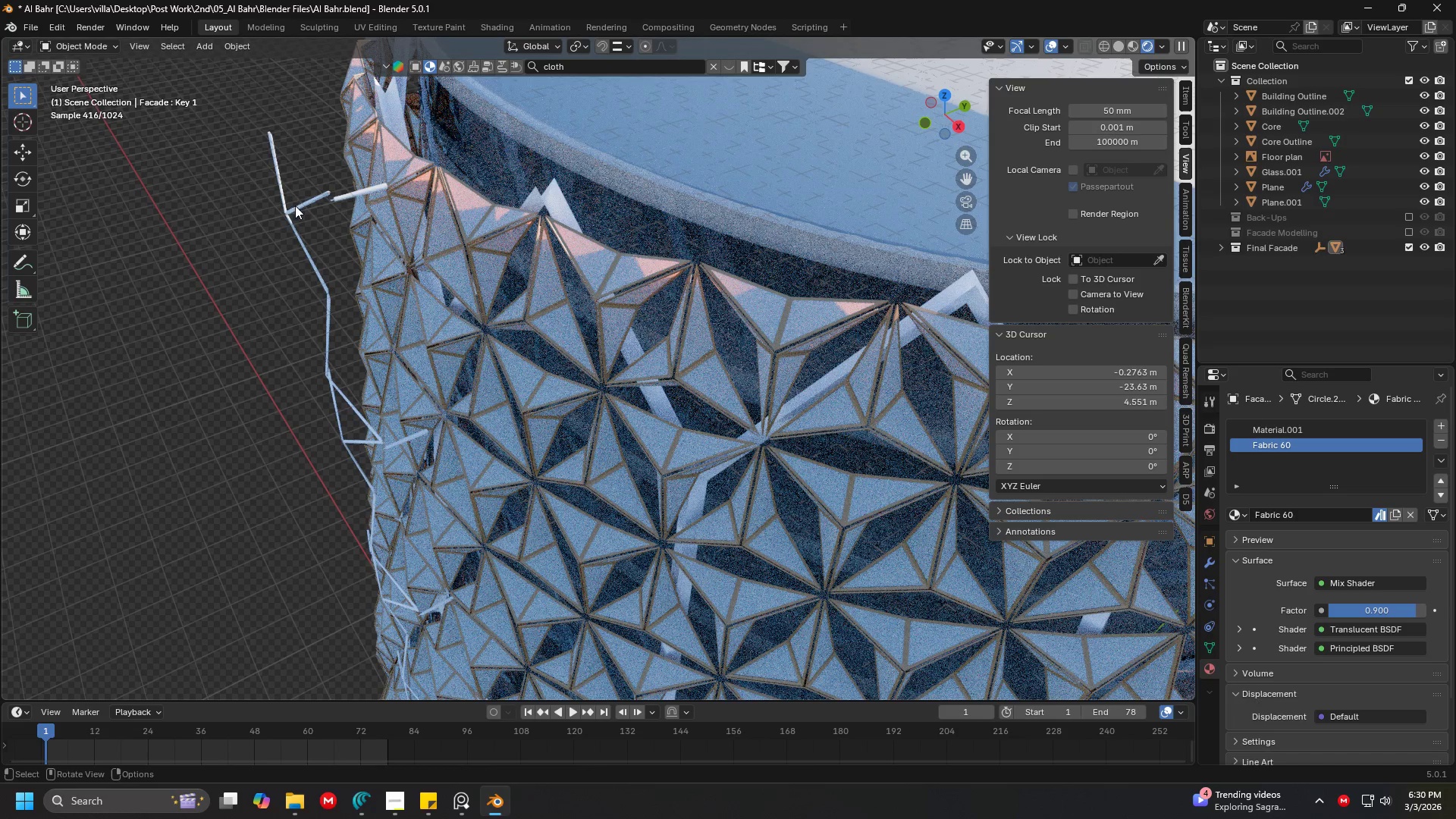 
triple_click([297, 211])
 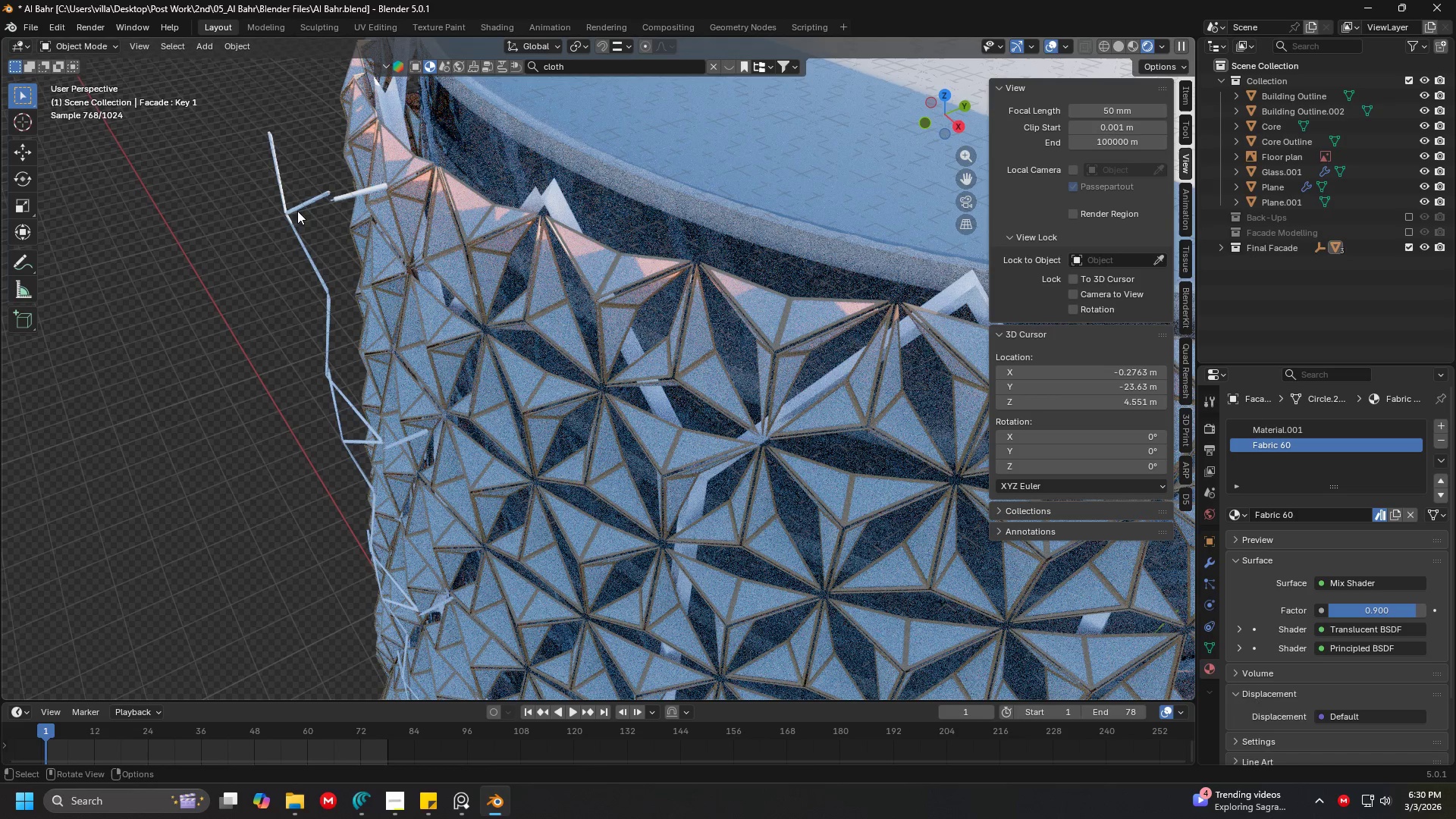 
triple_click([297, 211])
 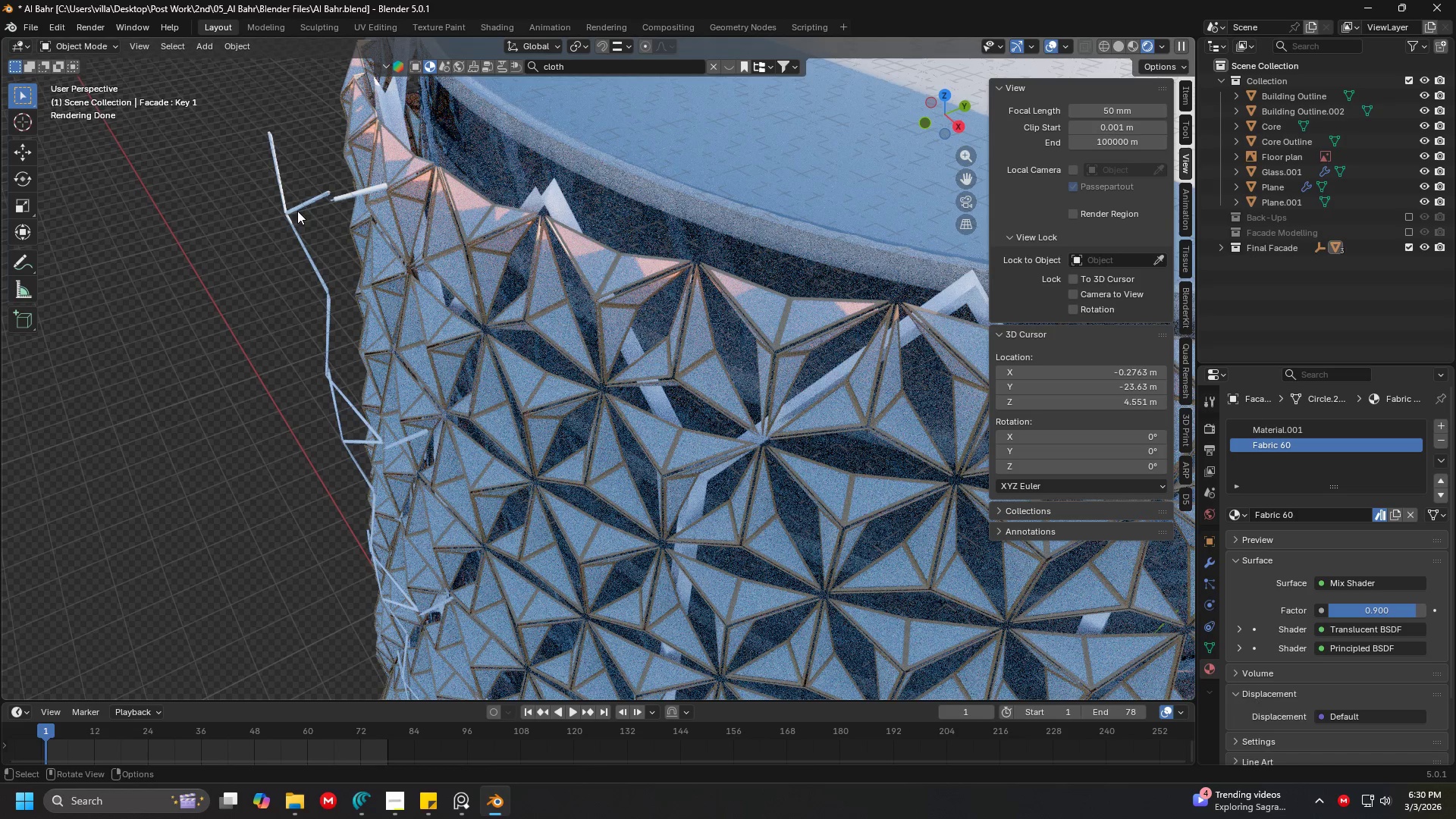 
triple_click([297, 211])
 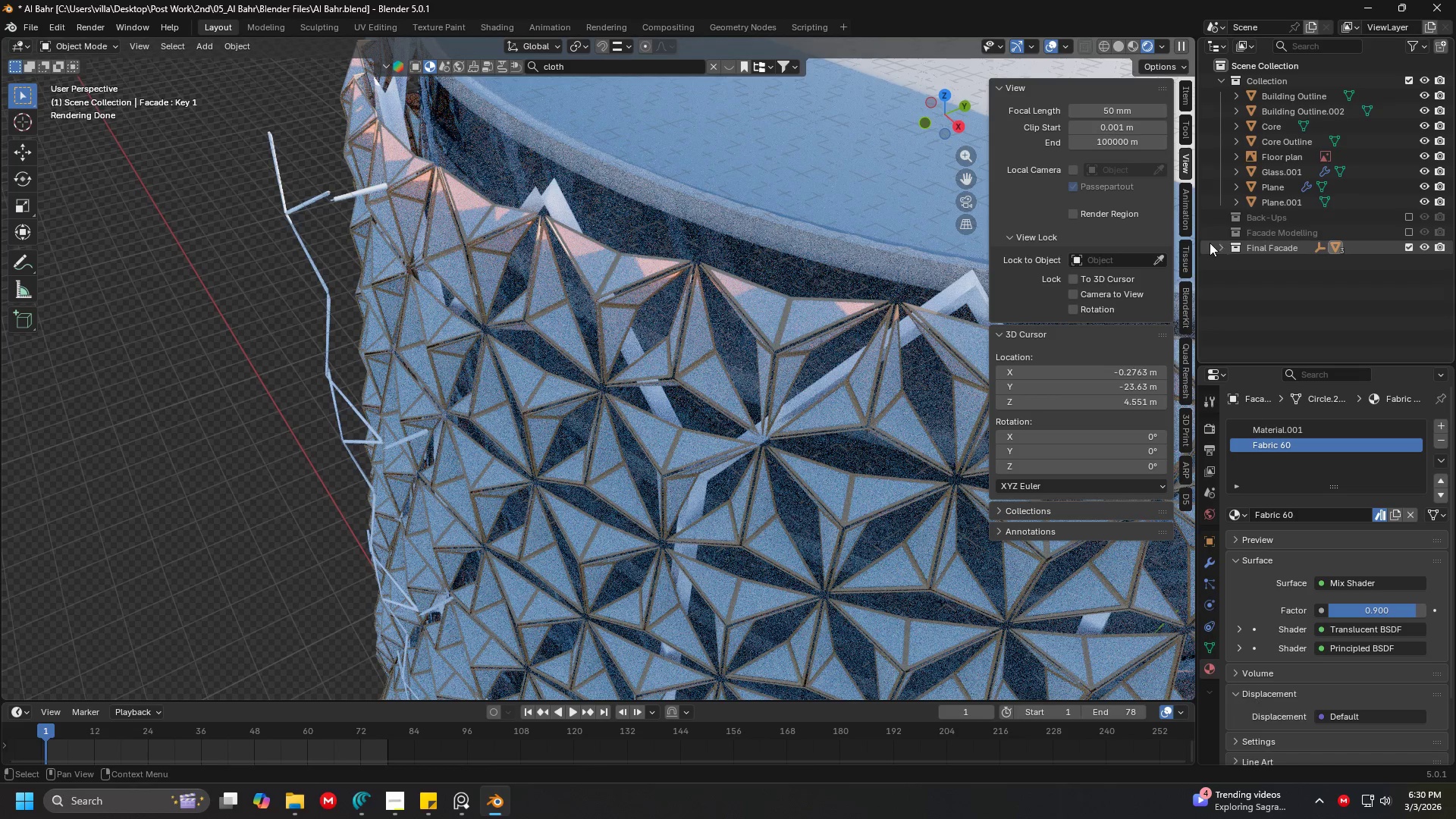 
left_click([1216, 243])
 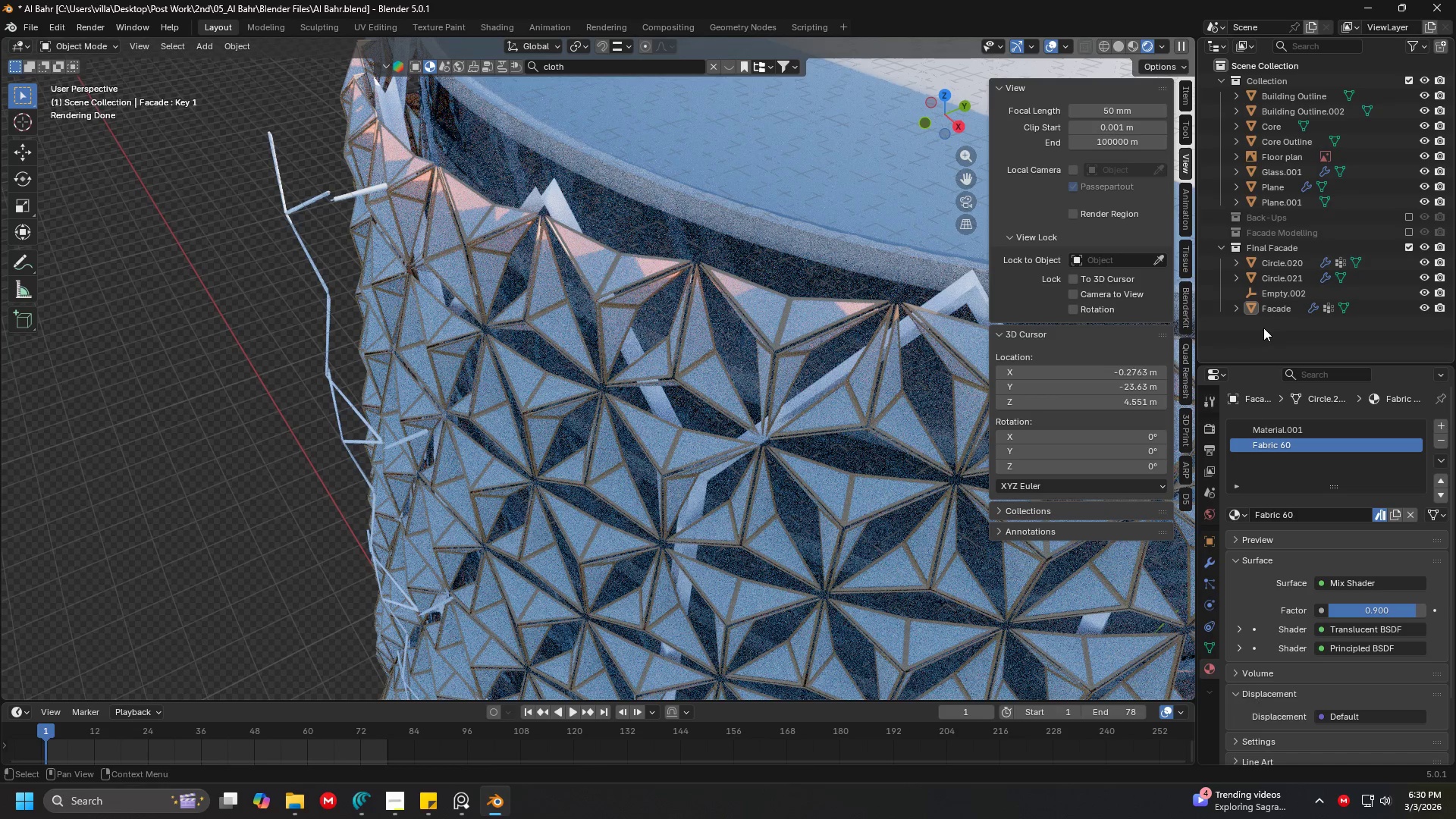 
left_click([1281, 309])
 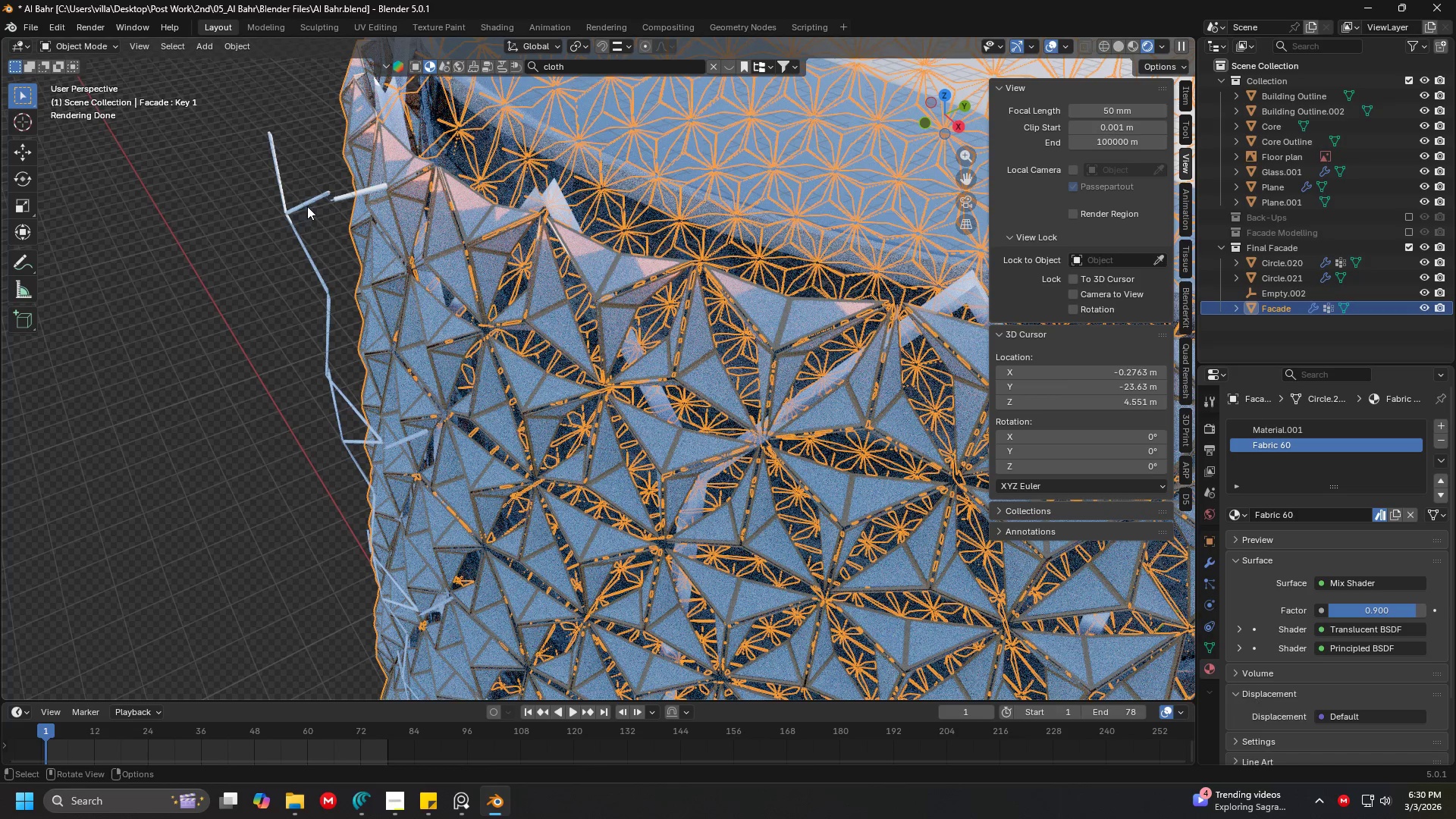 
double_click([328, 193])
 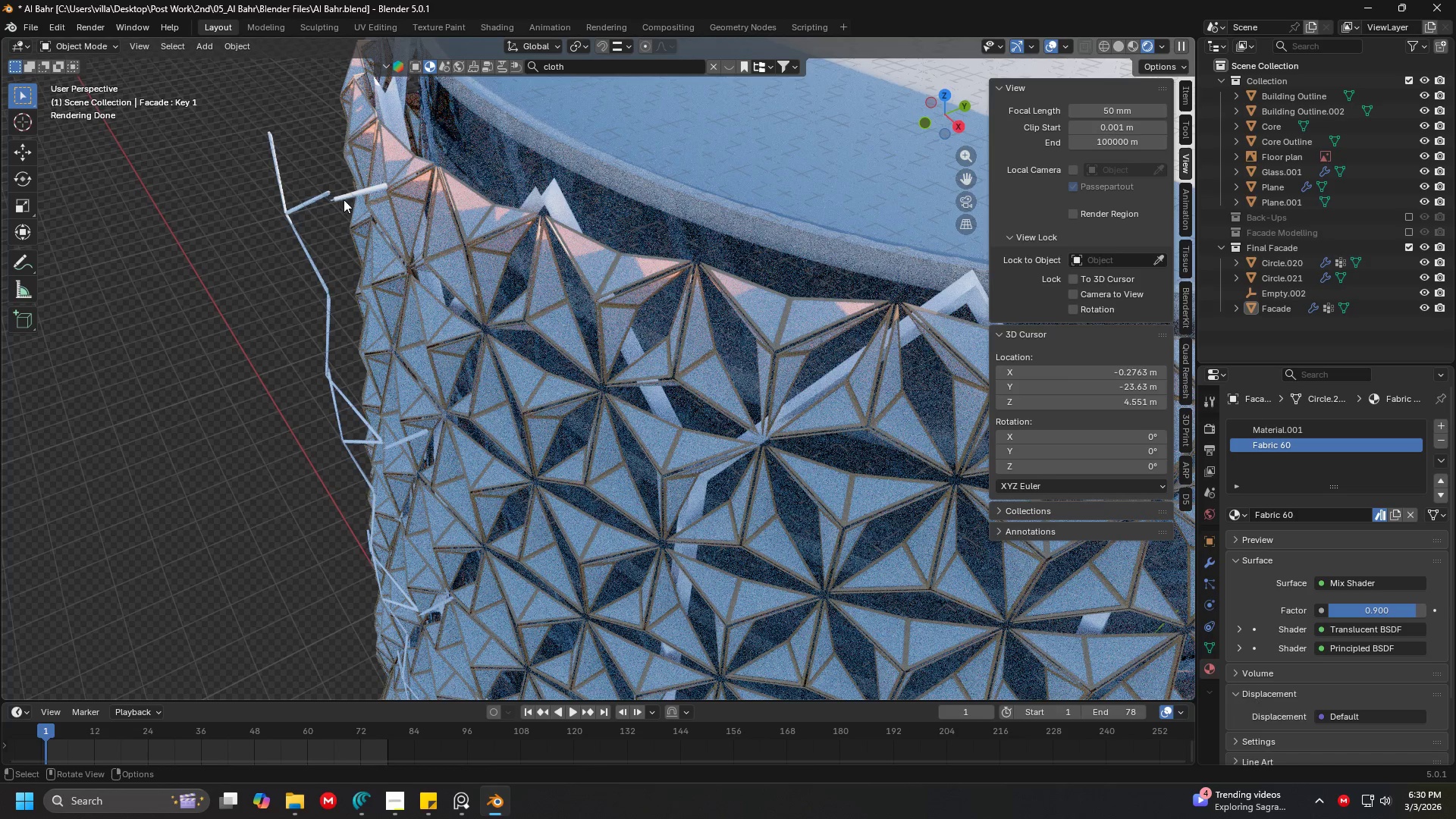 
triple_click([344, 199])
 